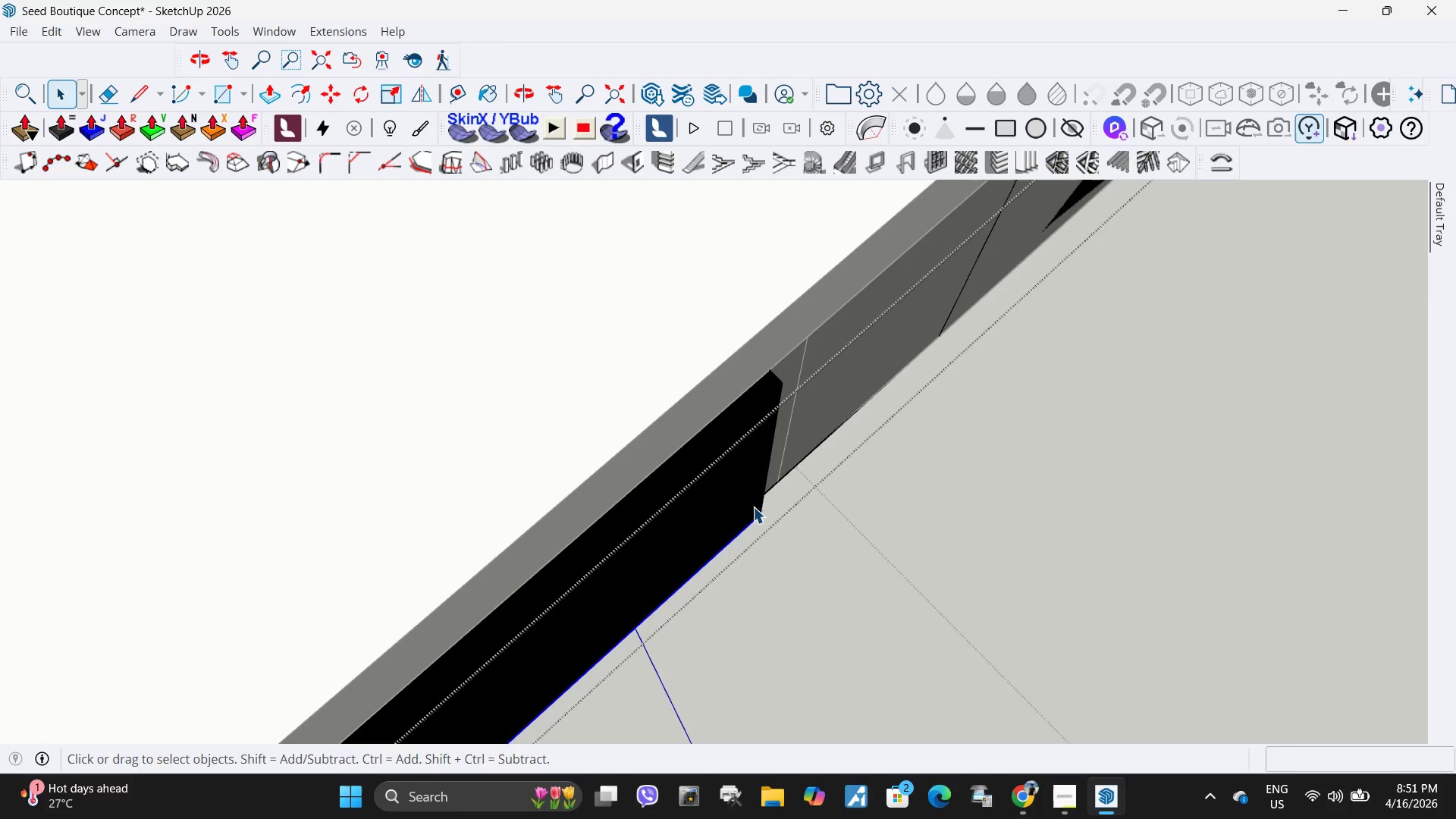 
key(P)
 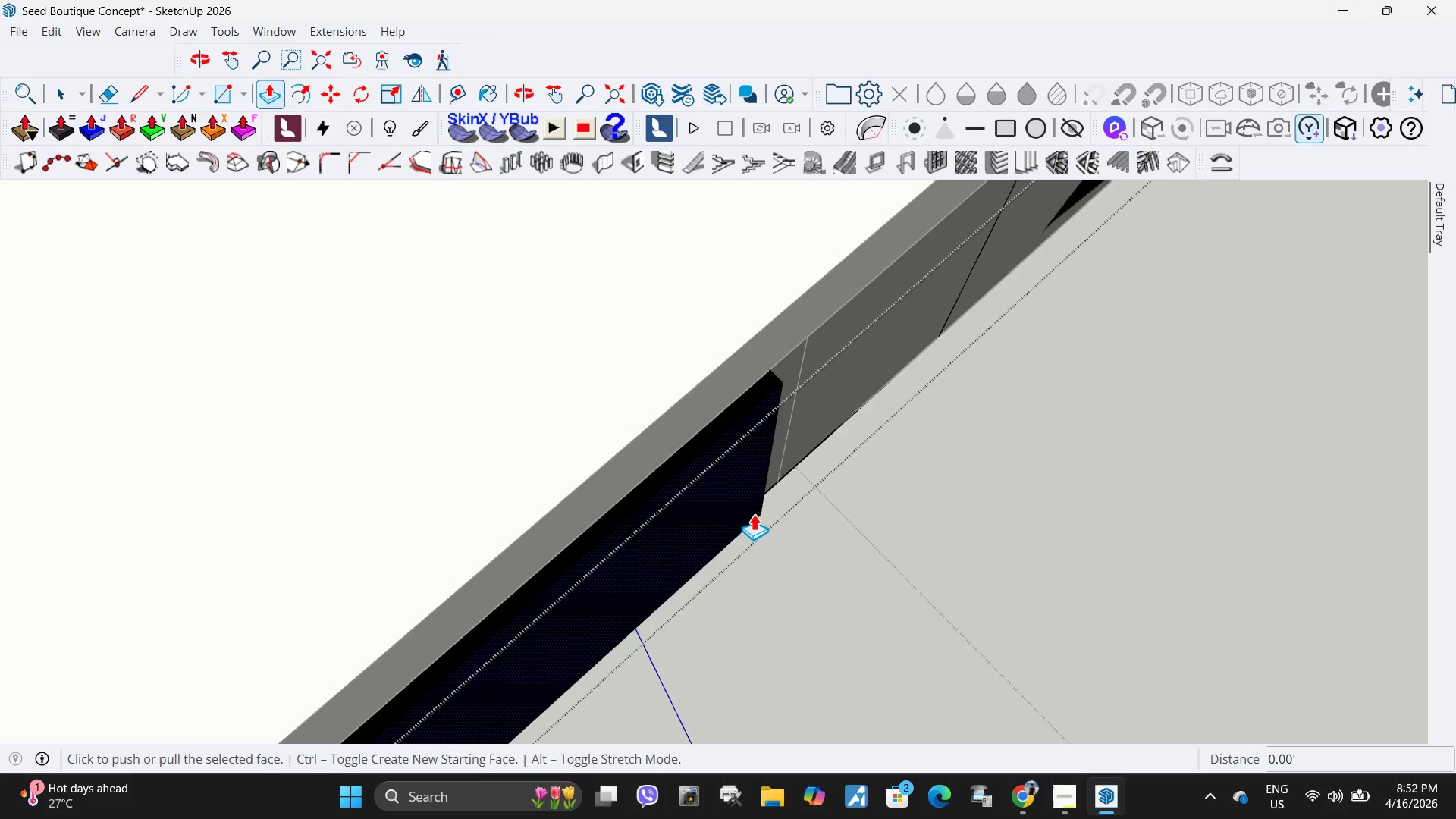 
left_click([754, 513])
 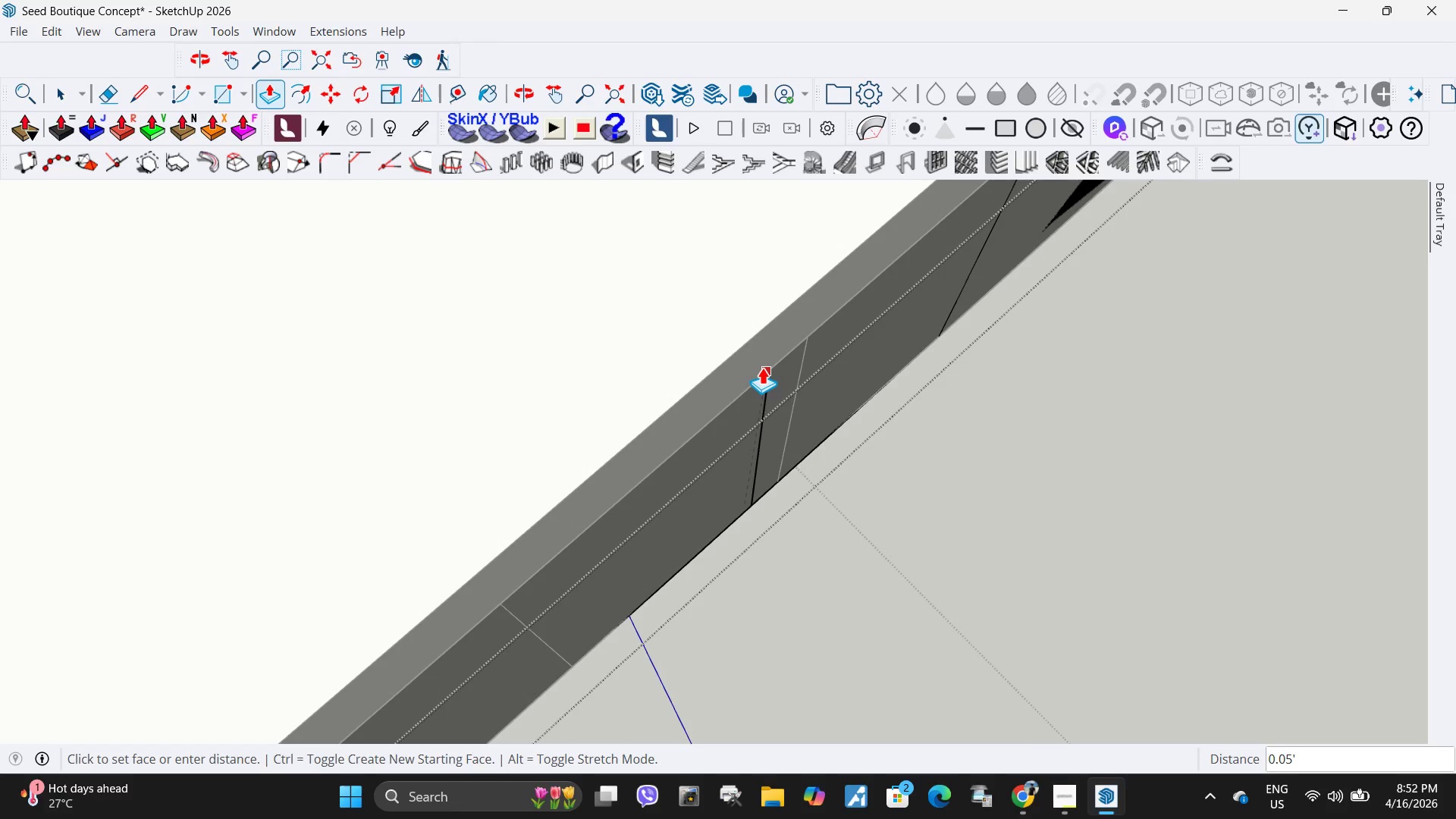 
left_click([762, 367])
 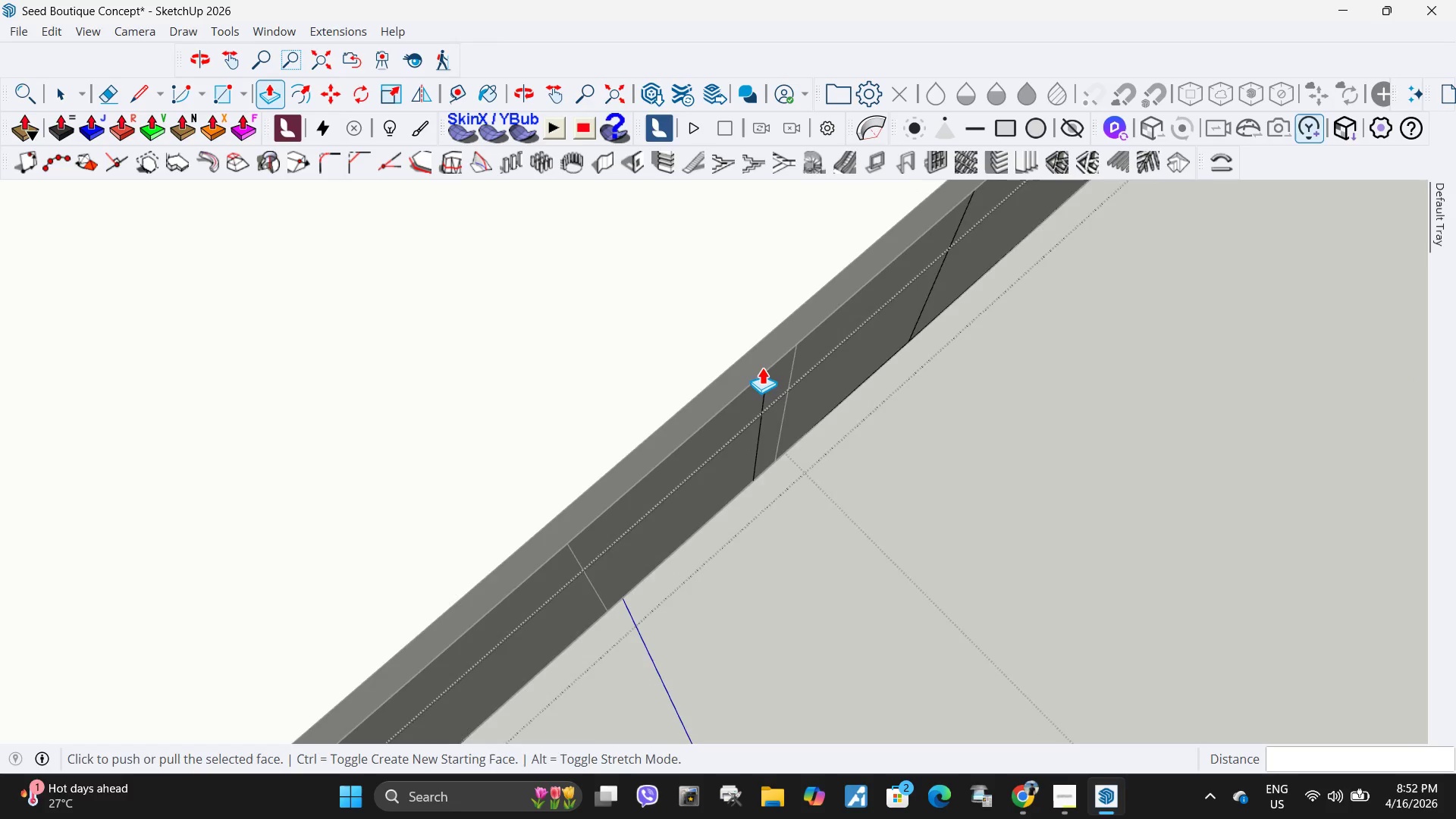 
key(Space)
 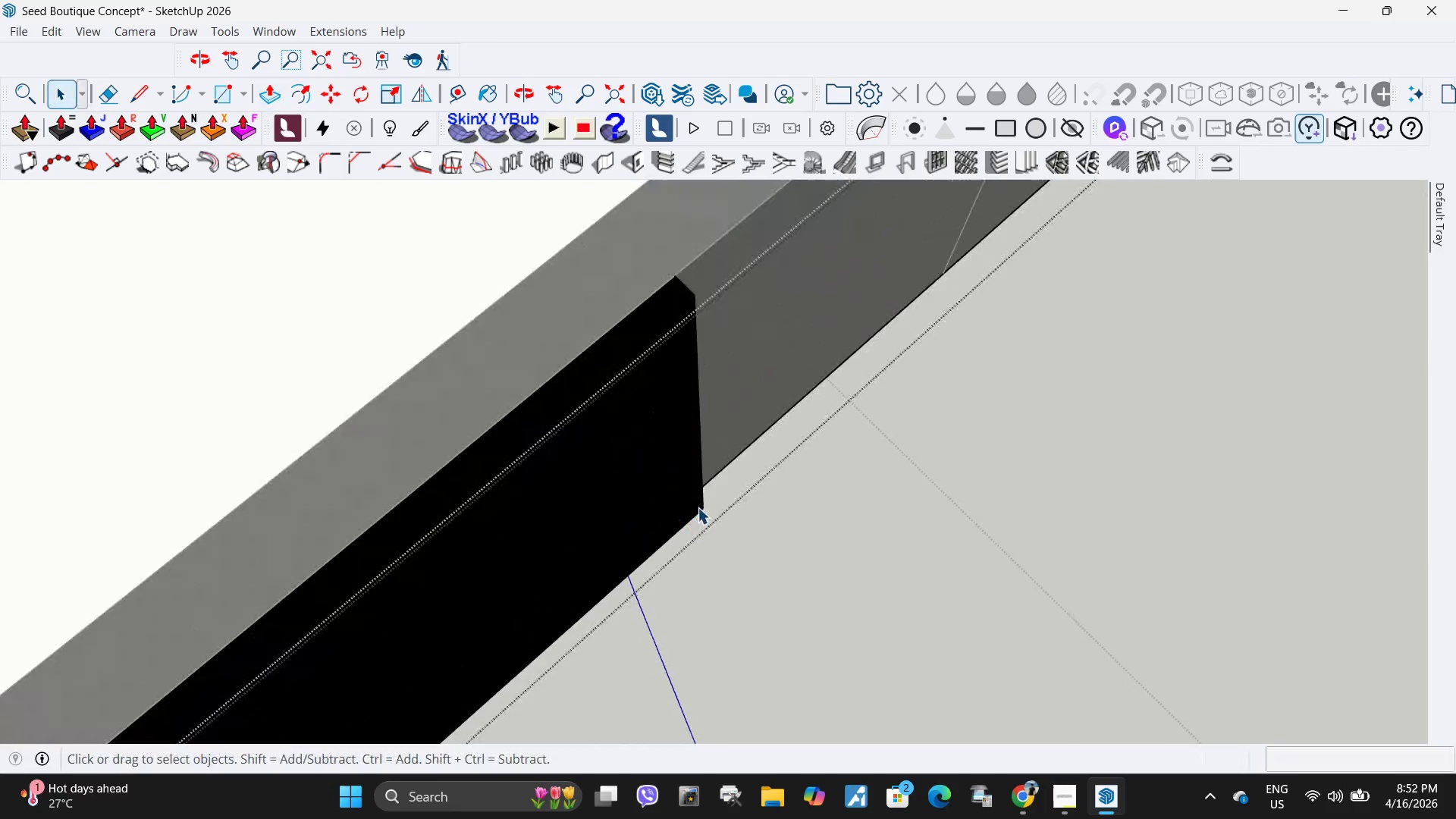 
scroll: coordinate [698, 512], scroll_direction: down, amount: 2.0
 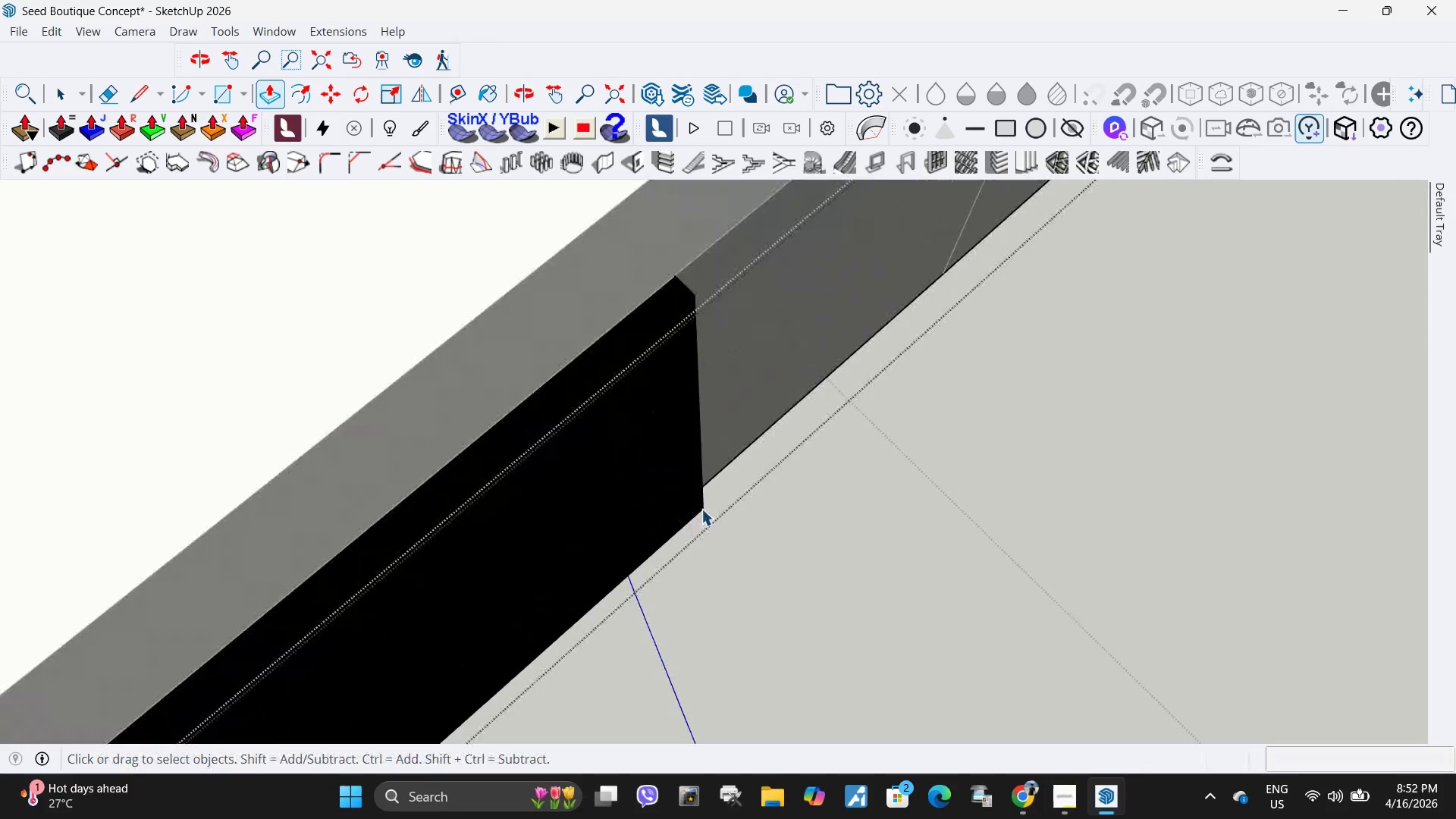 
left_click([698, 507])
 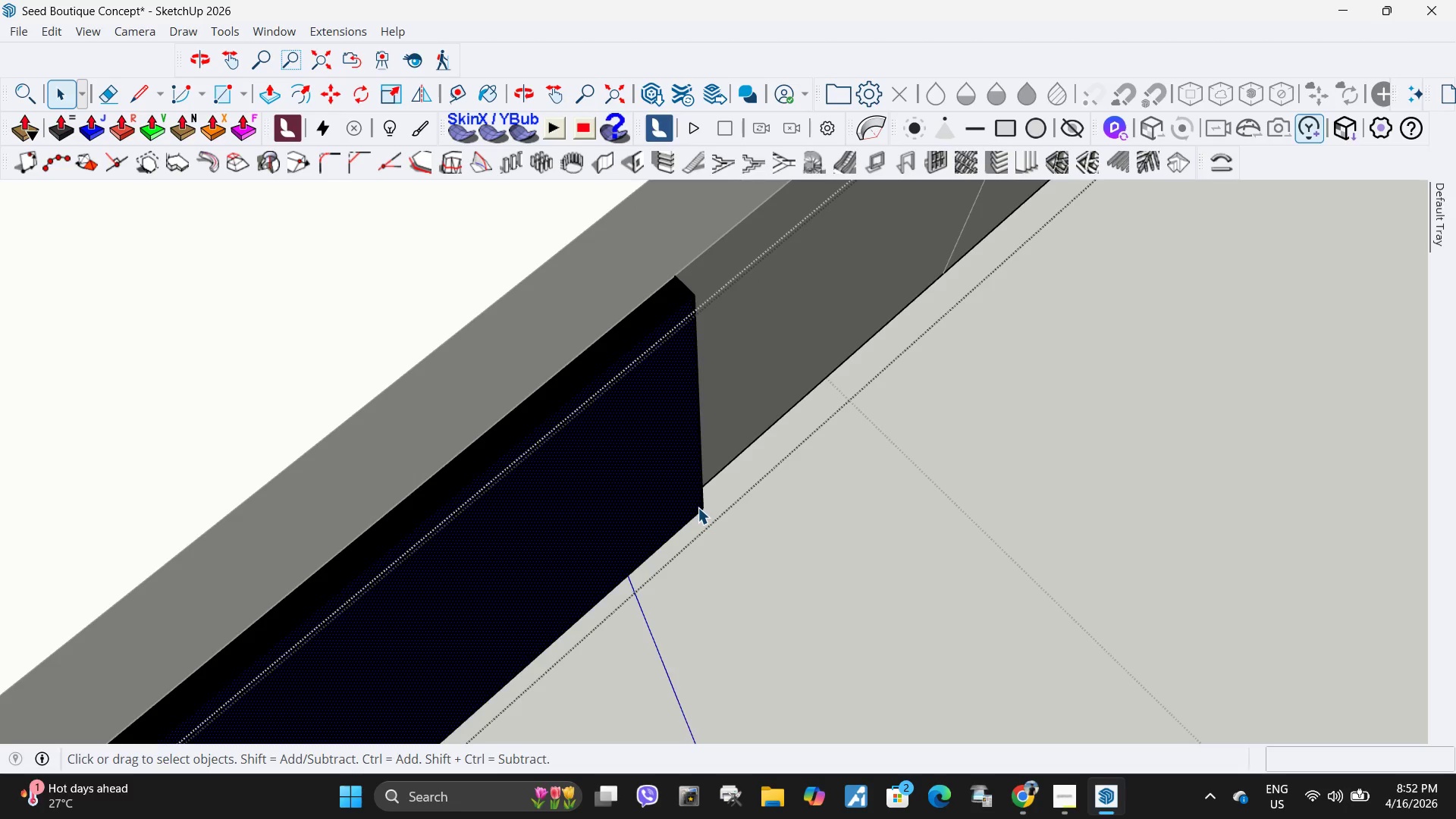 
key(P)
 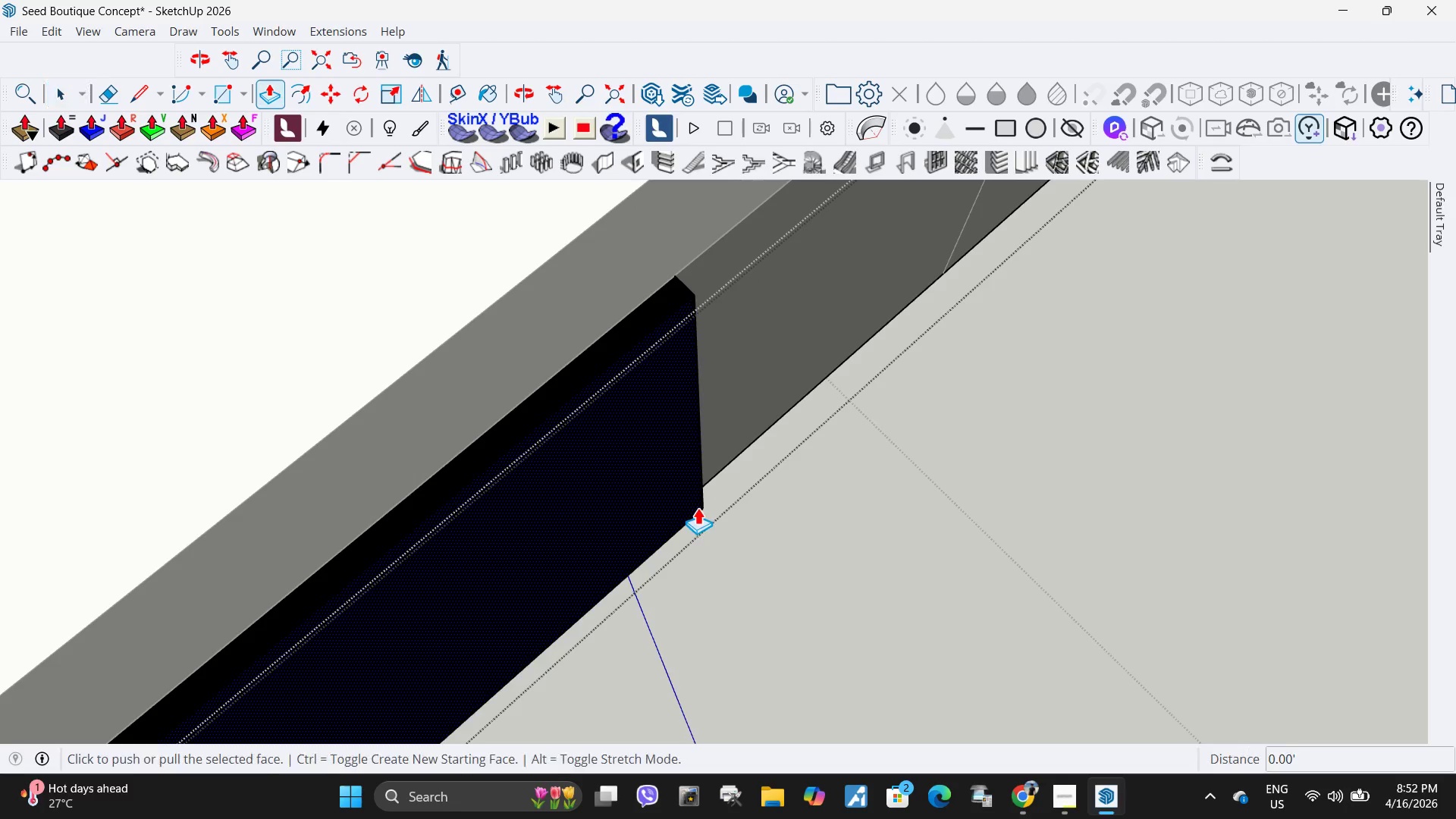 
left_click([698, 507])
 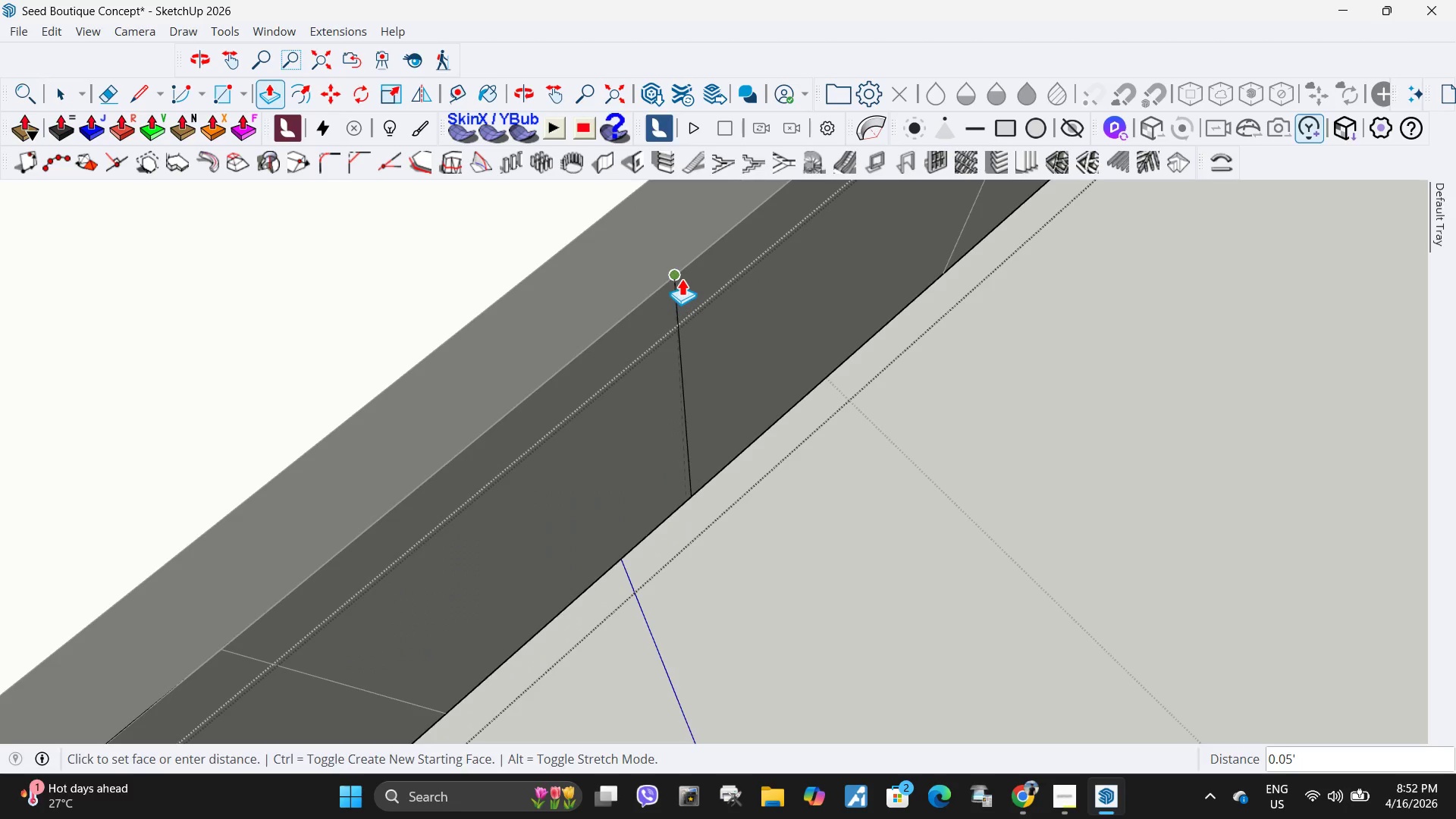 
left_click([682, 278])
 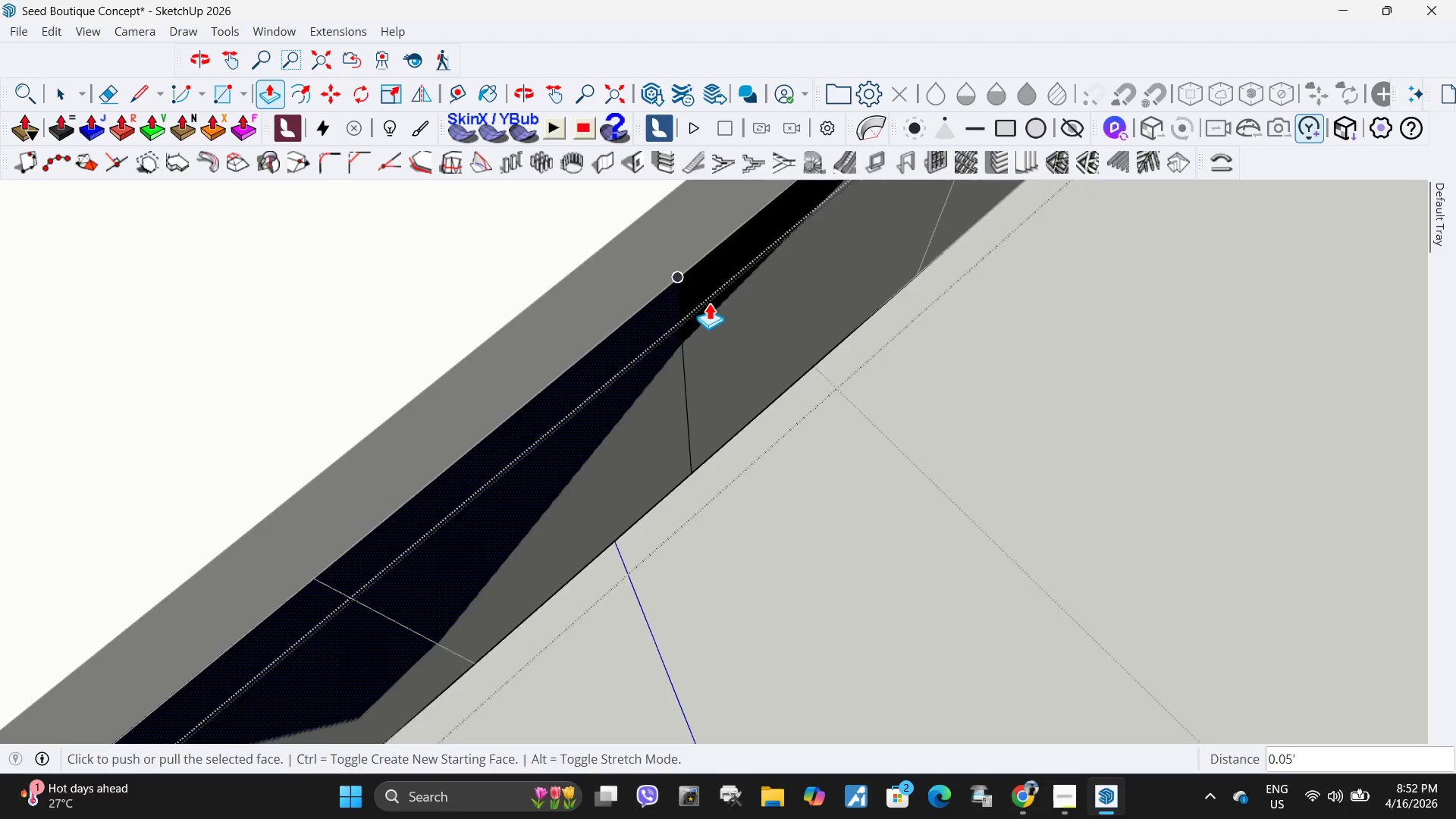 
key(Space)
 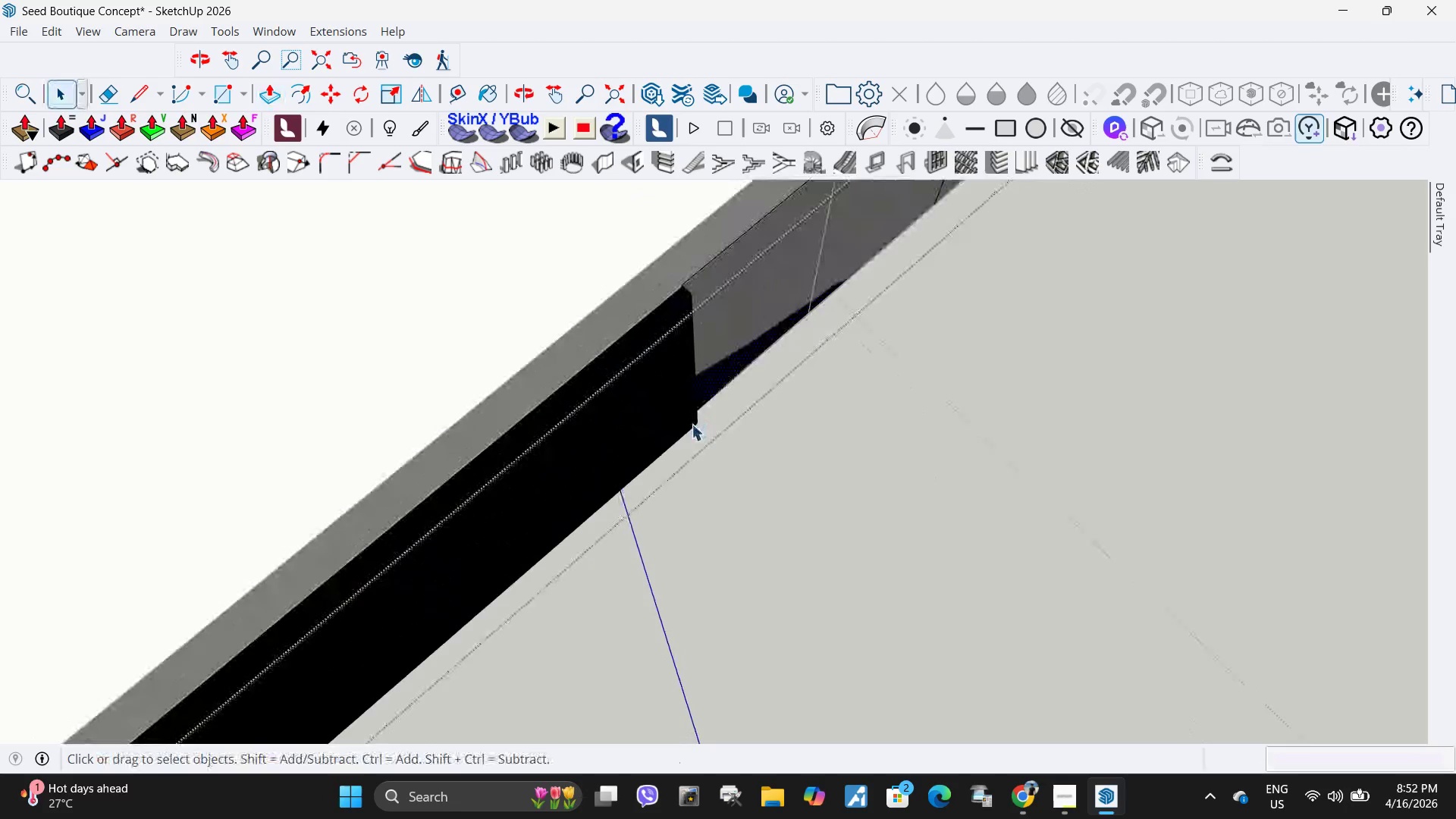 
scroll: coordinate [698, 413], scroll_direction: down, amount: 6.0
 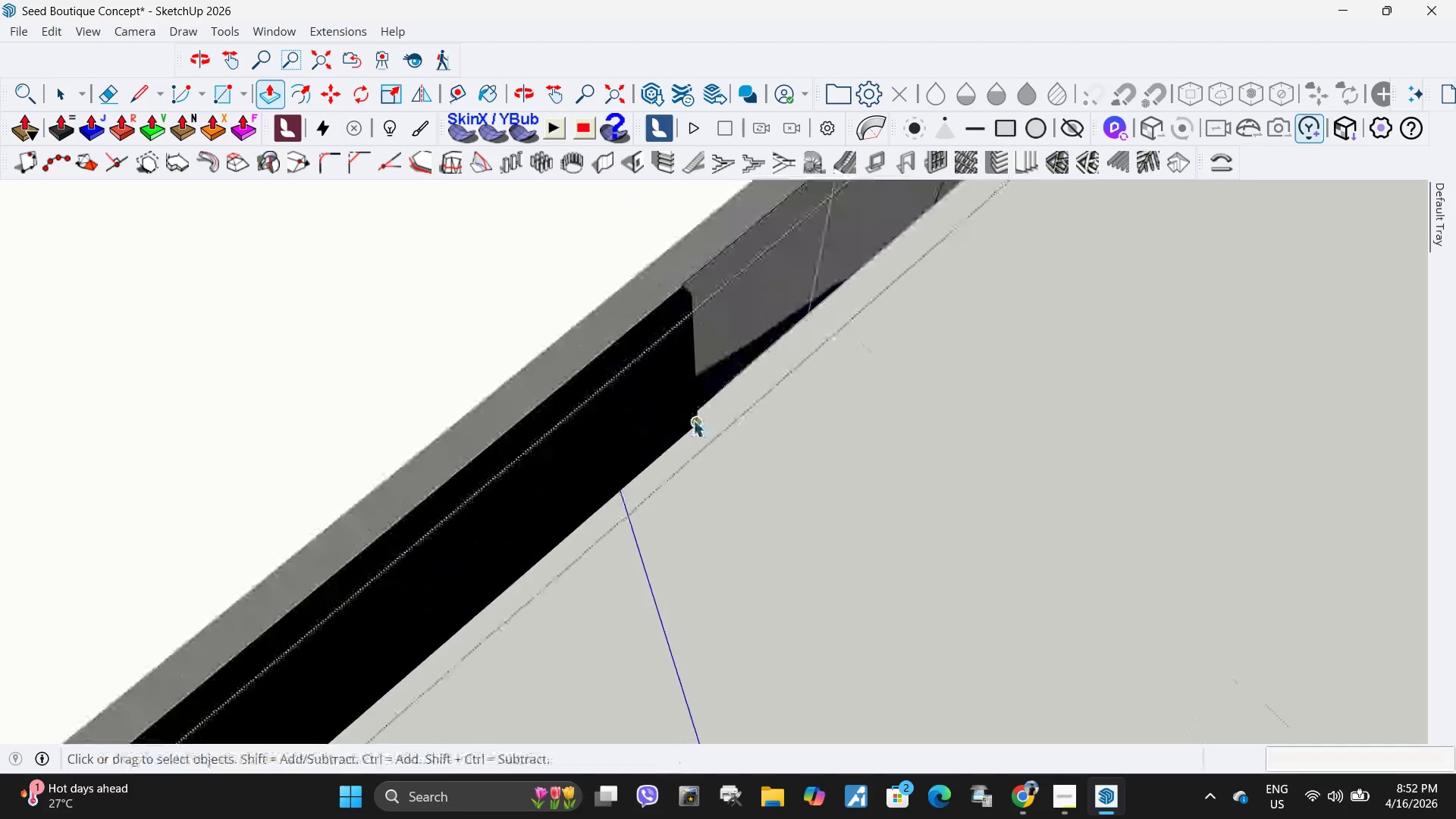 
left_click([692, 424])
 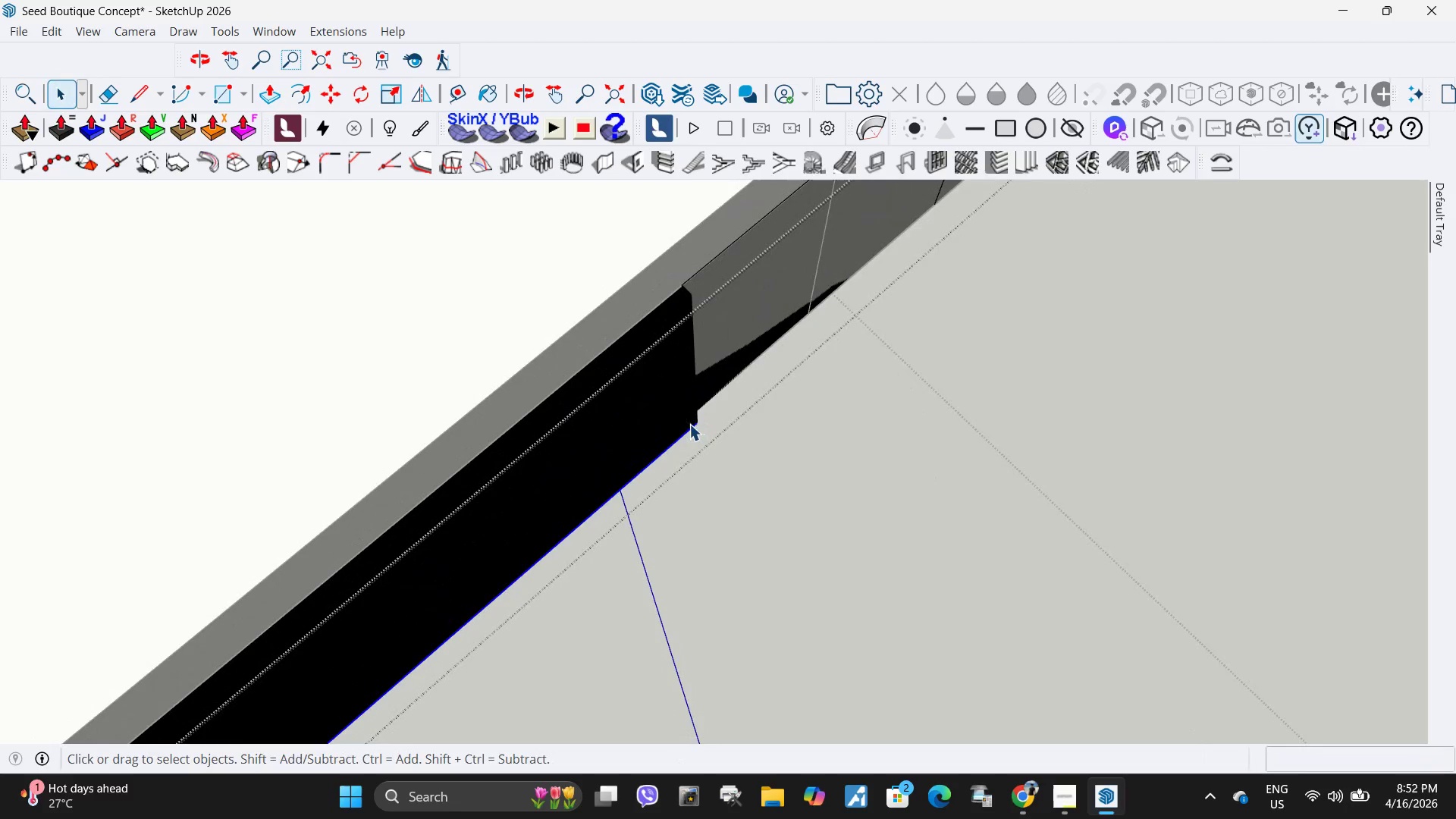 
left_click([689, 424])
 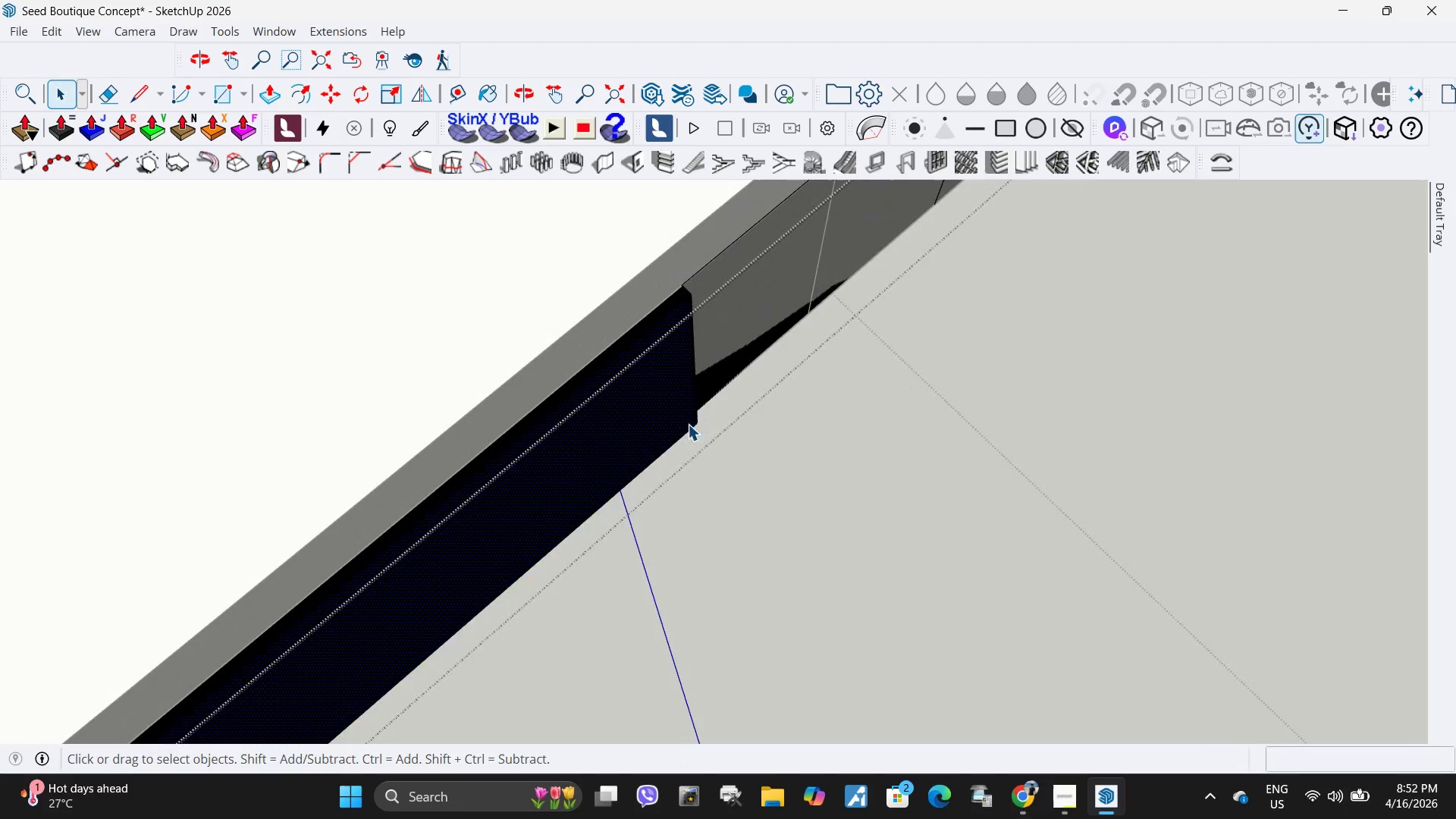 
key(P)
 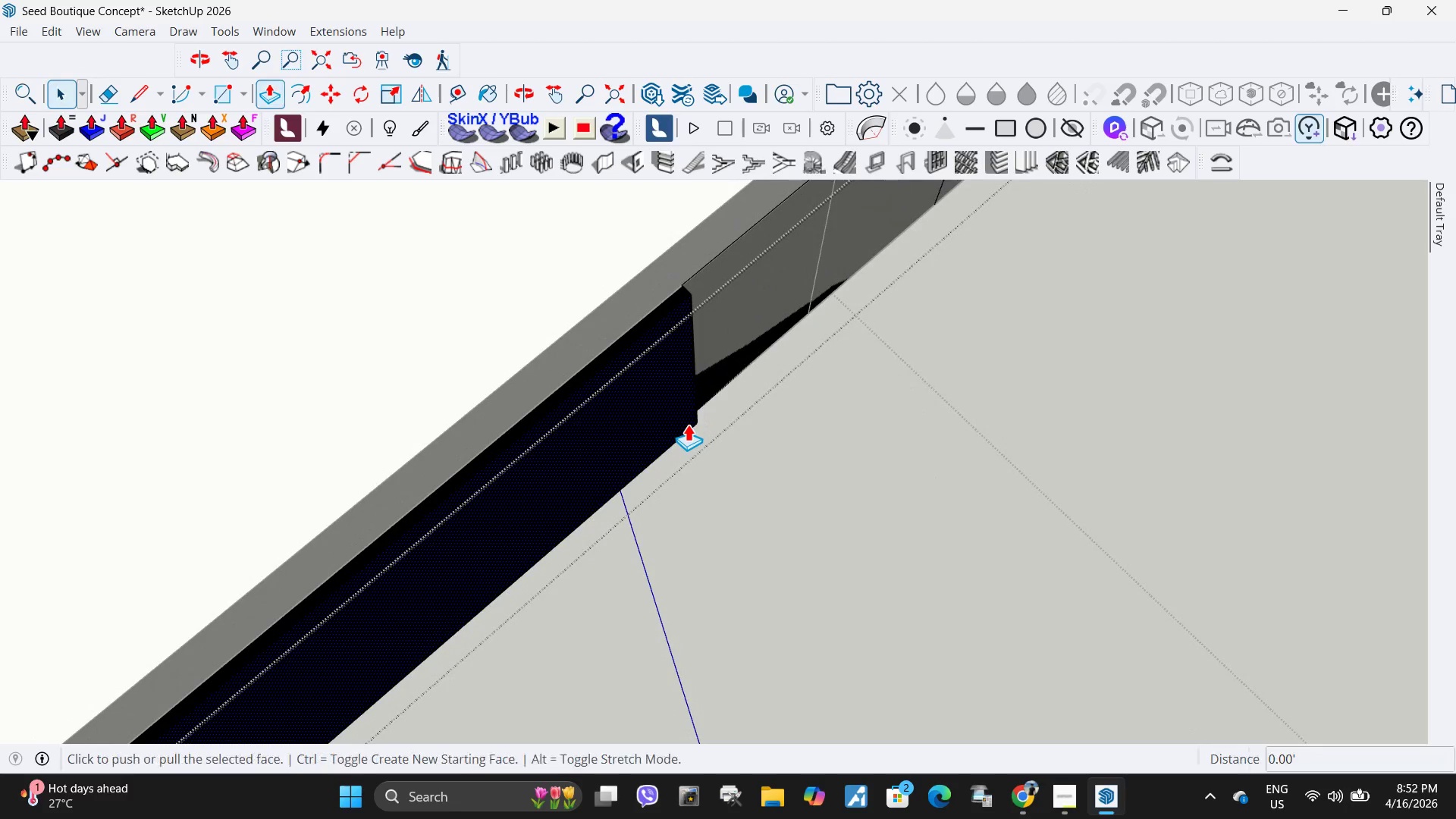 
left_click([688, 424])
 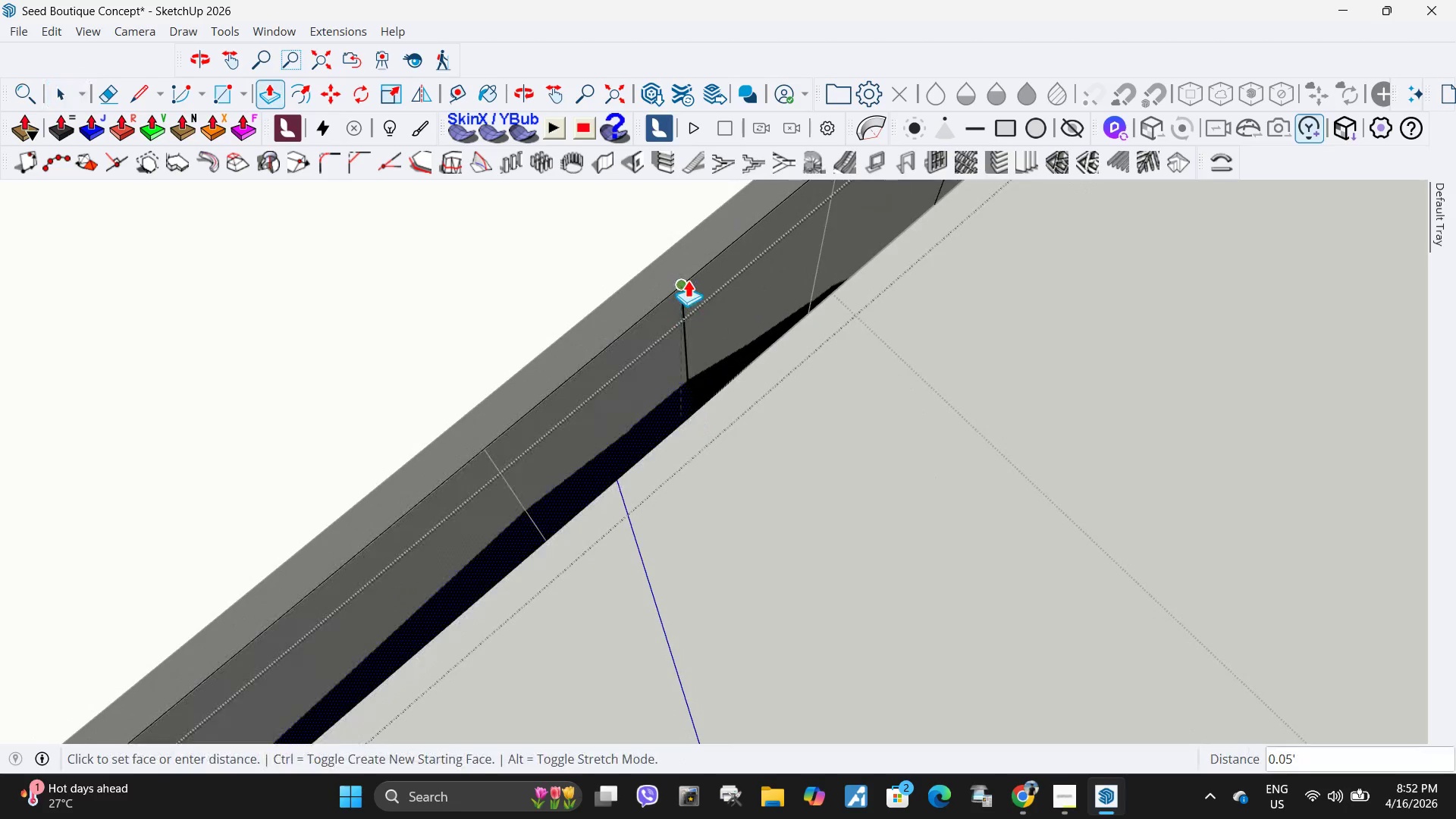 
left_click([688, 280])
 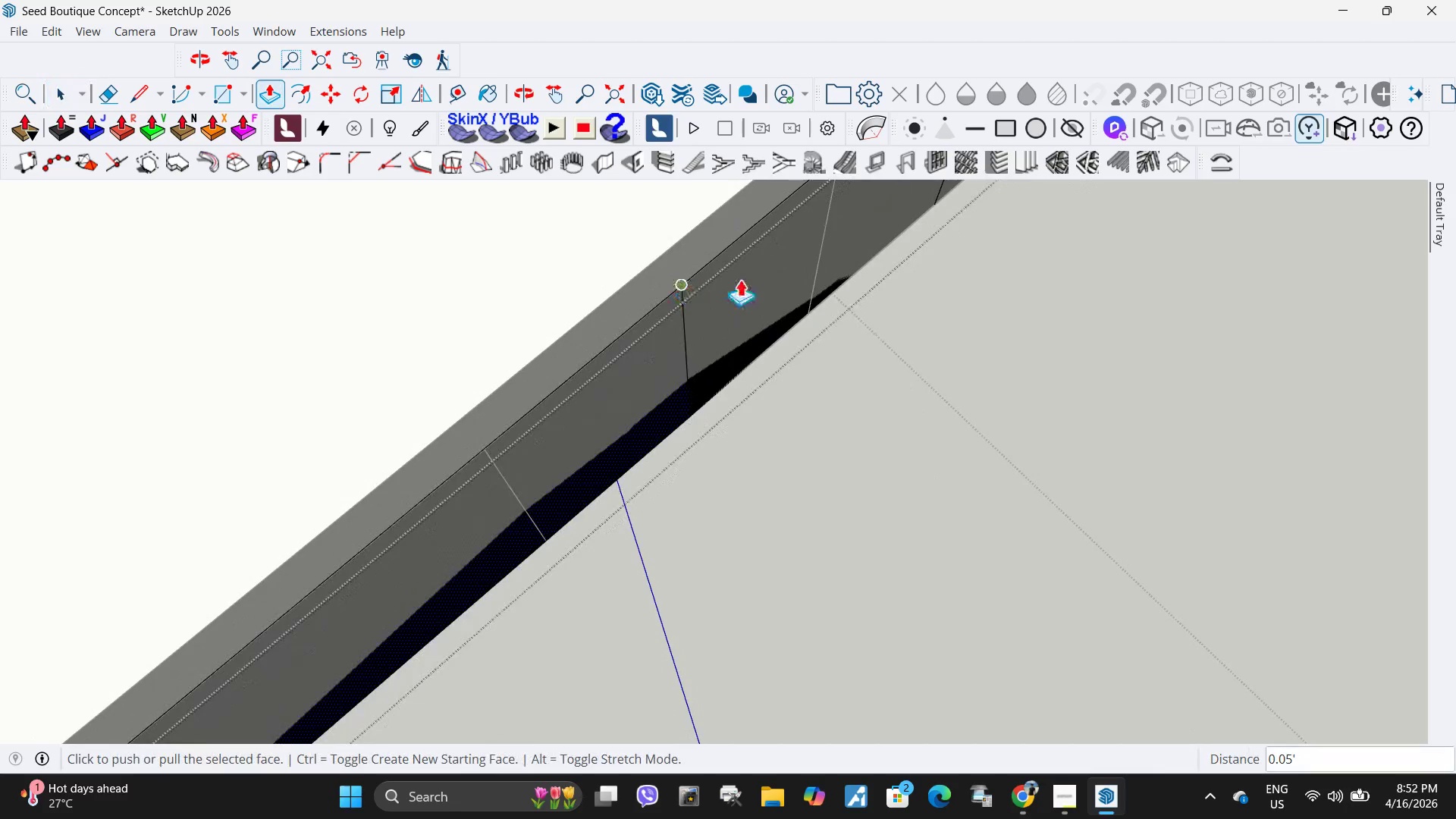 
wait(6.81)
 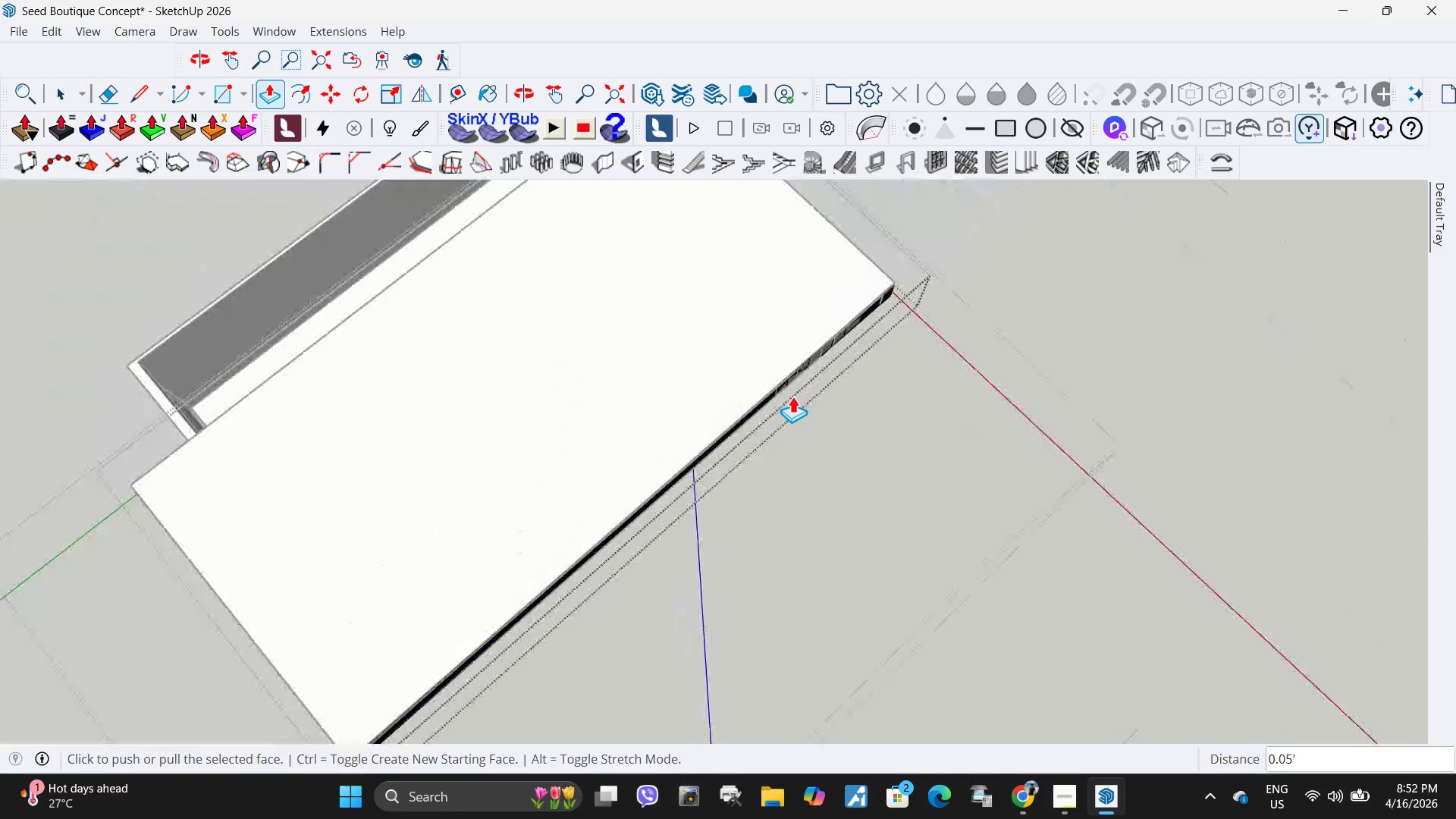 
key(Space)
 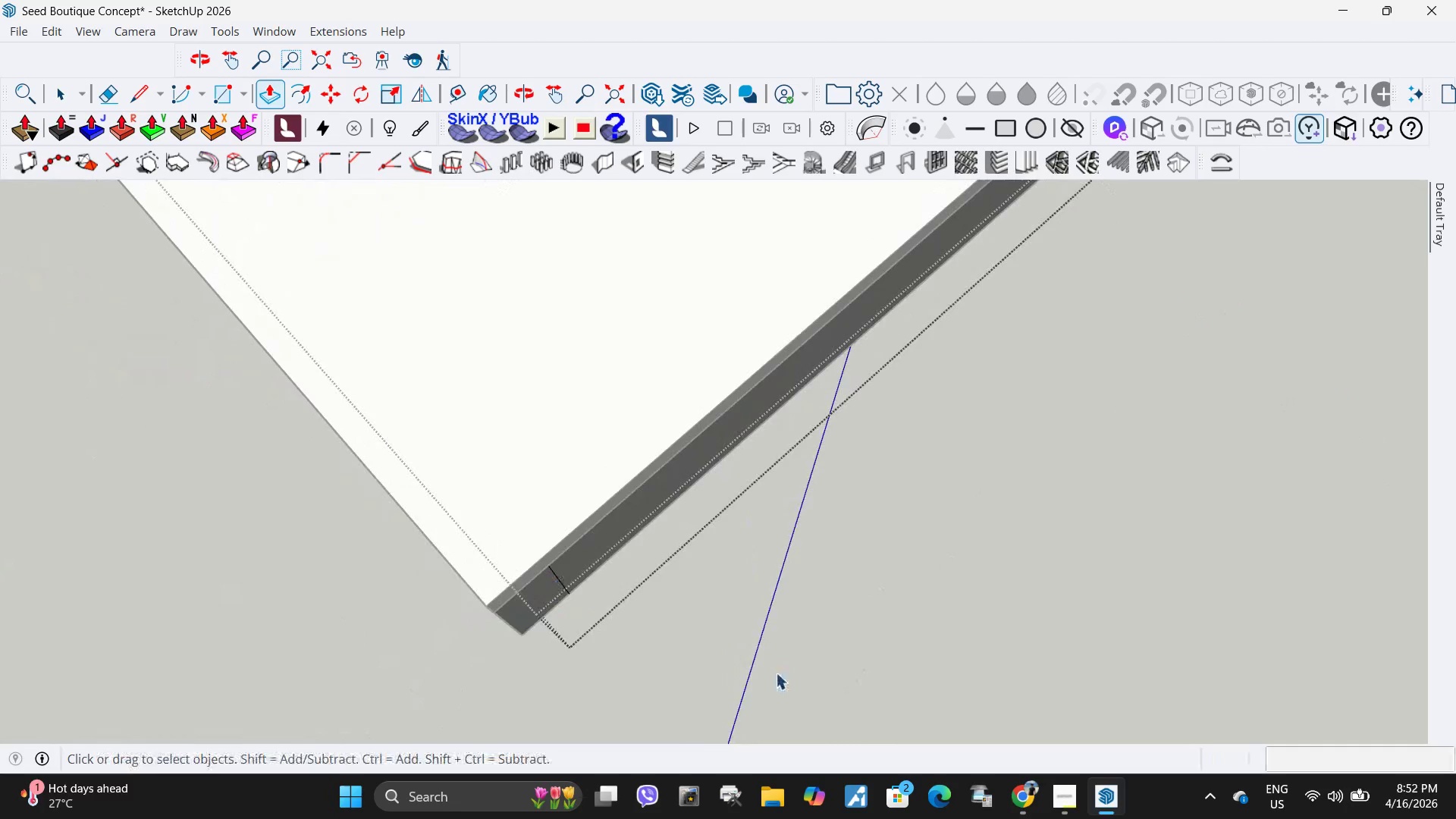 
left_click([776, 673])
 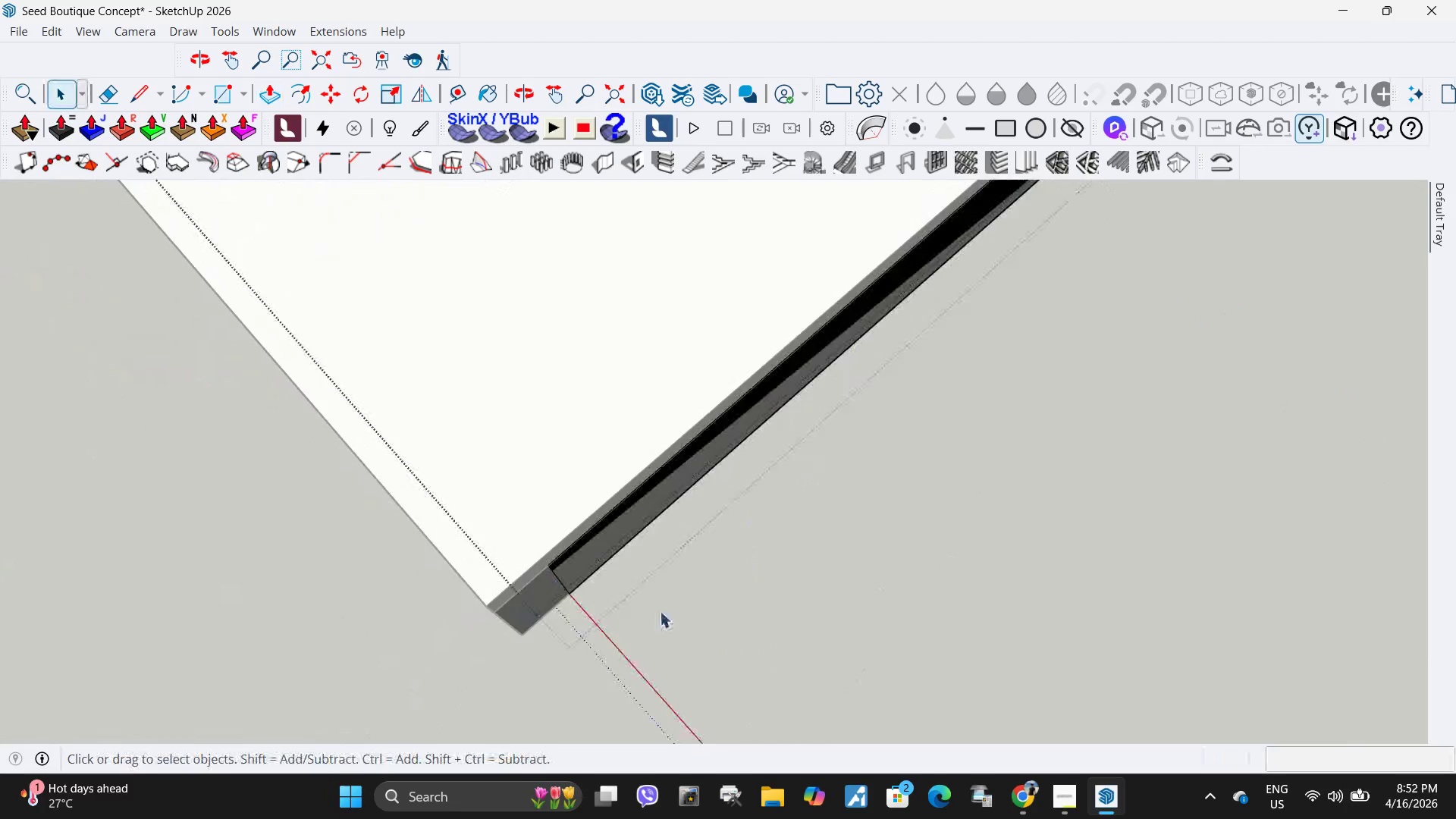 
key(Escape)
 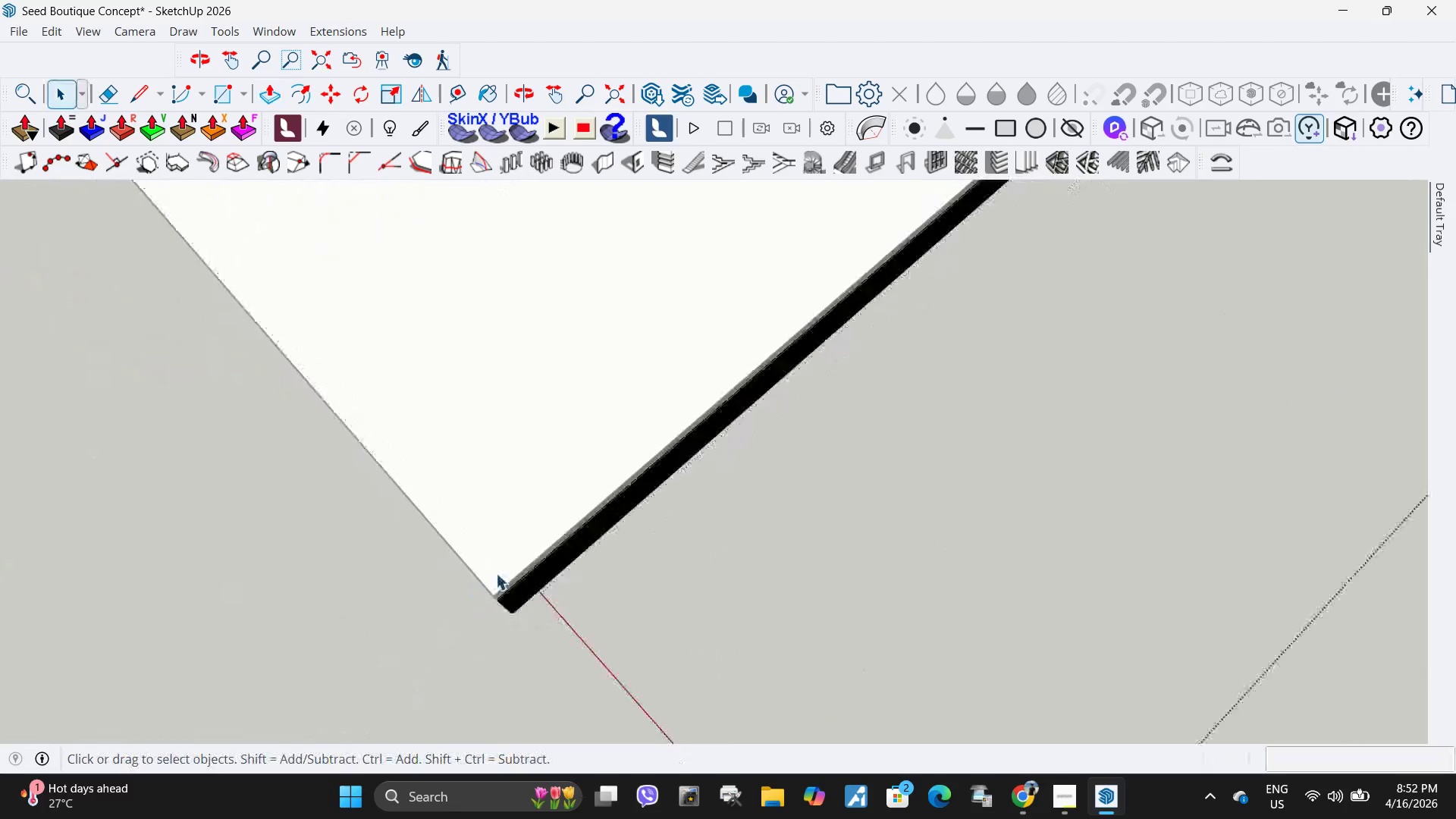 
key(Escape)
 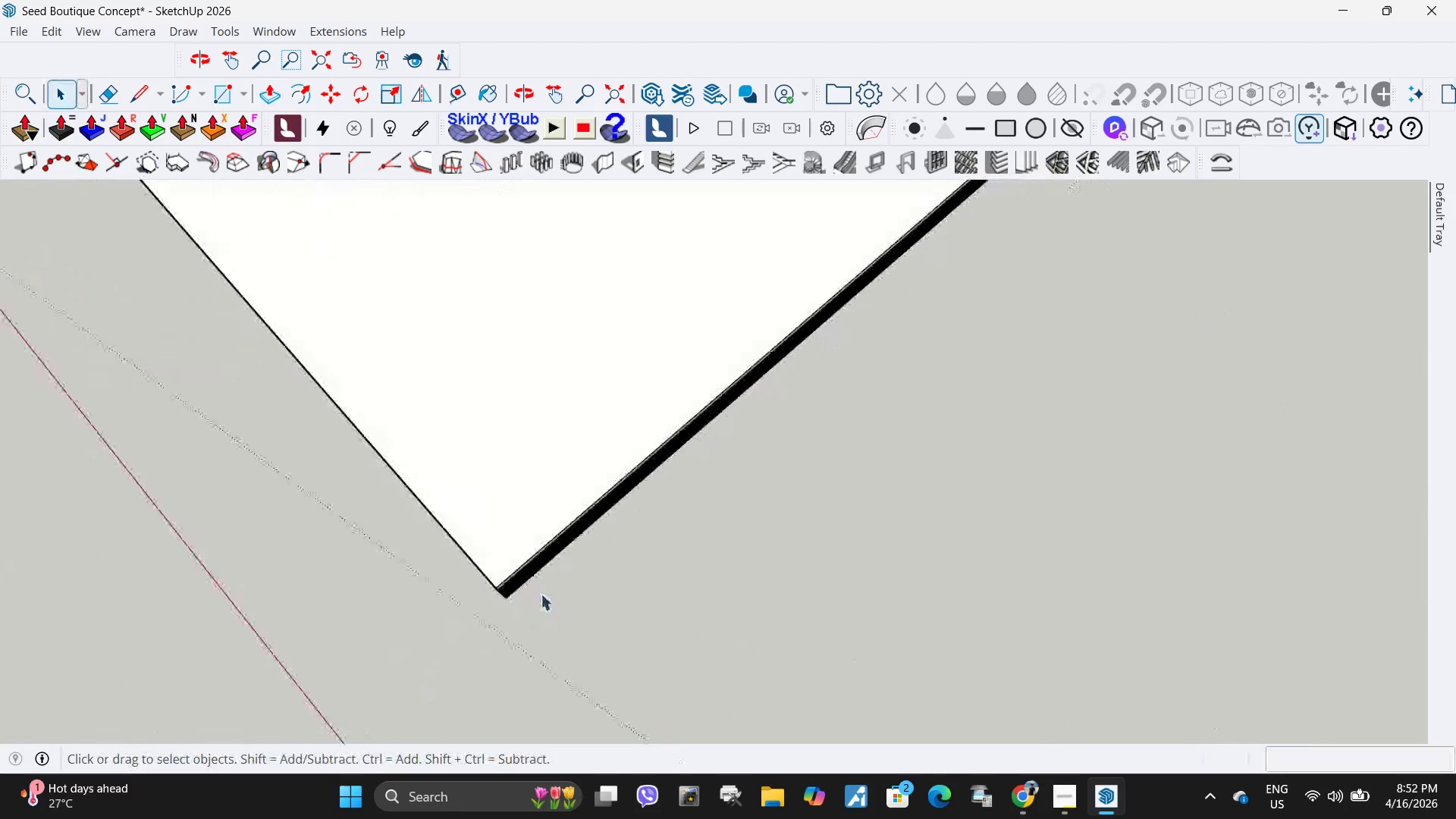 
key(Escape)
 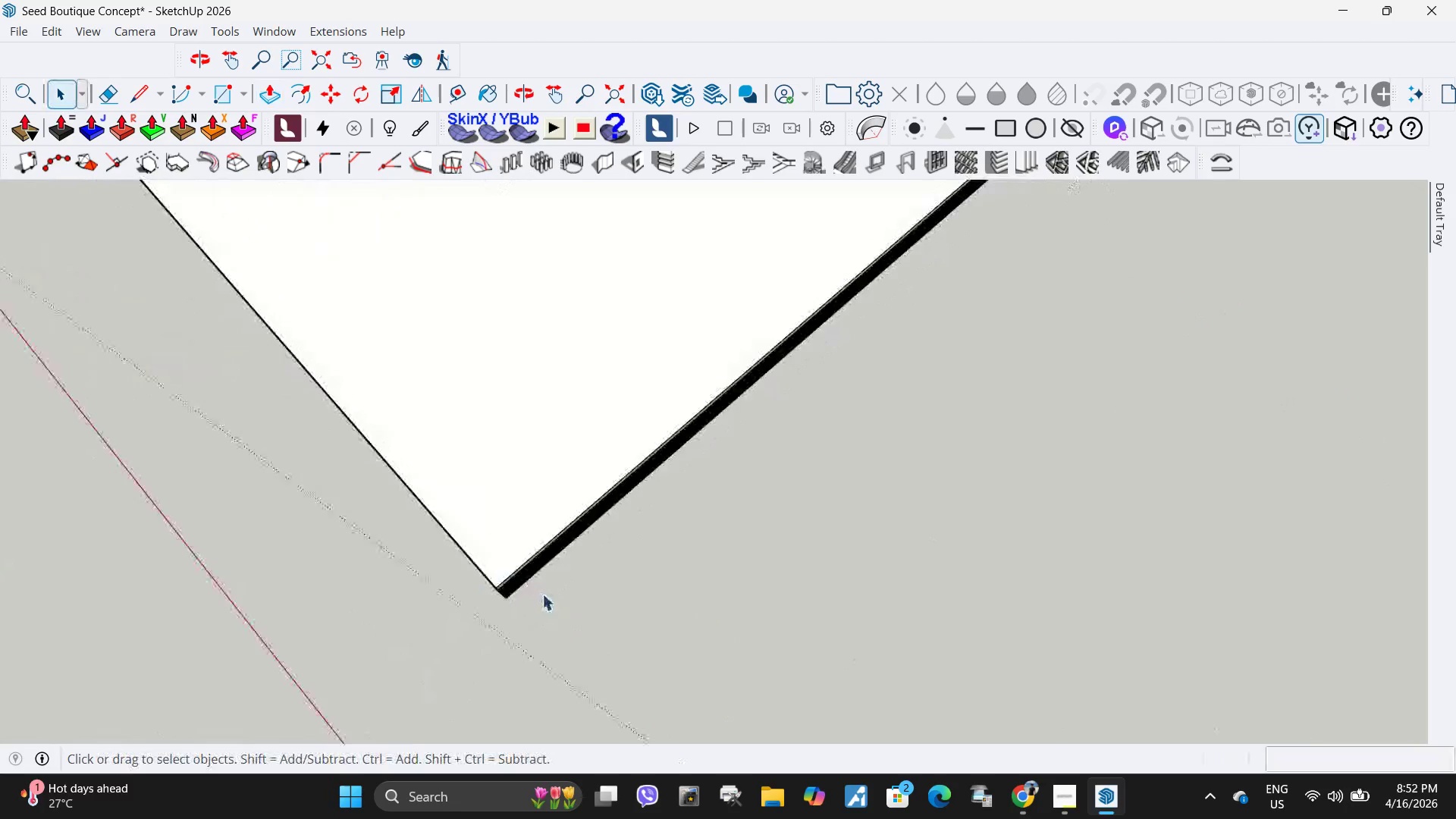 
key(Escape)
 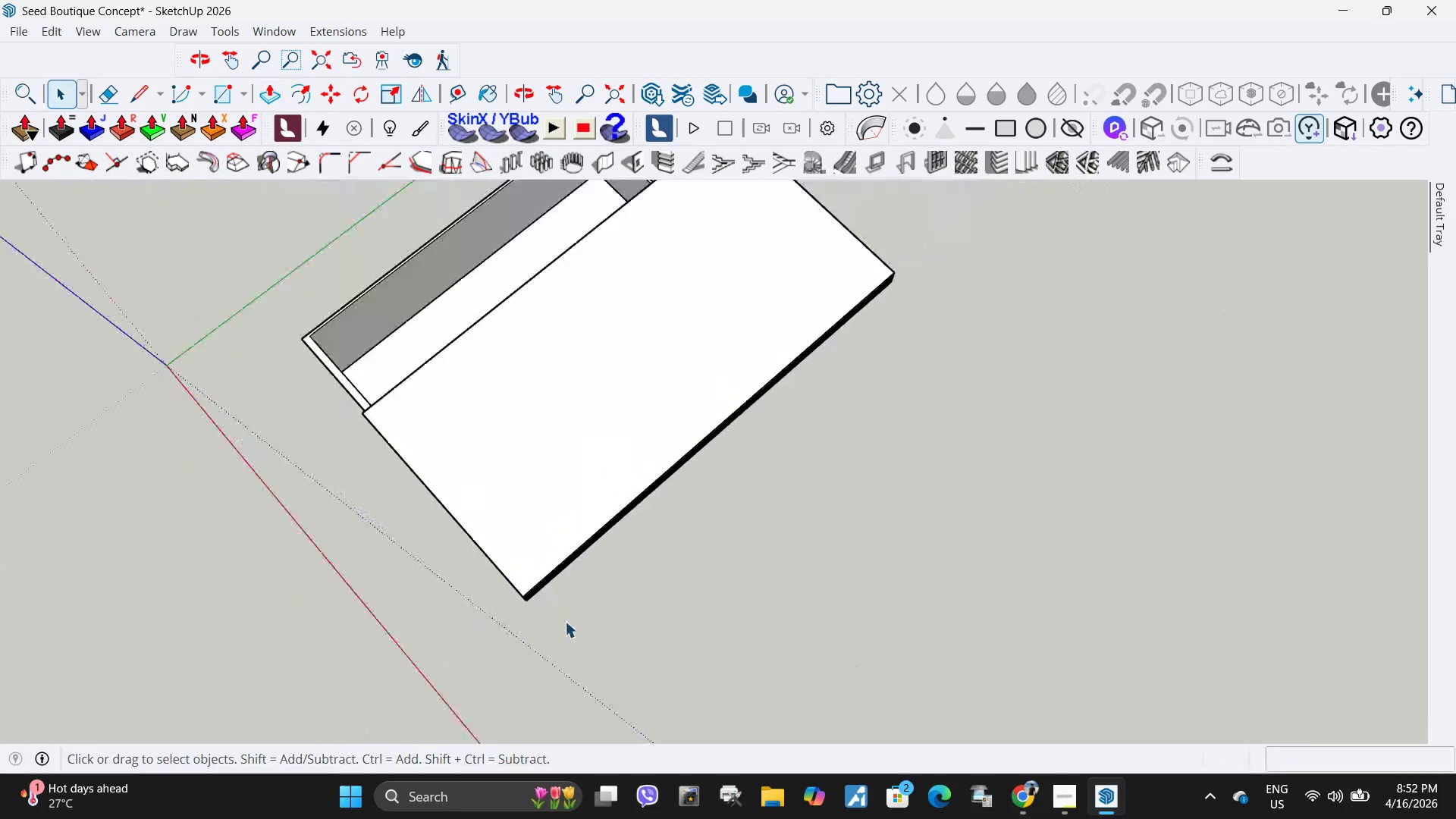 
key(Escape)
 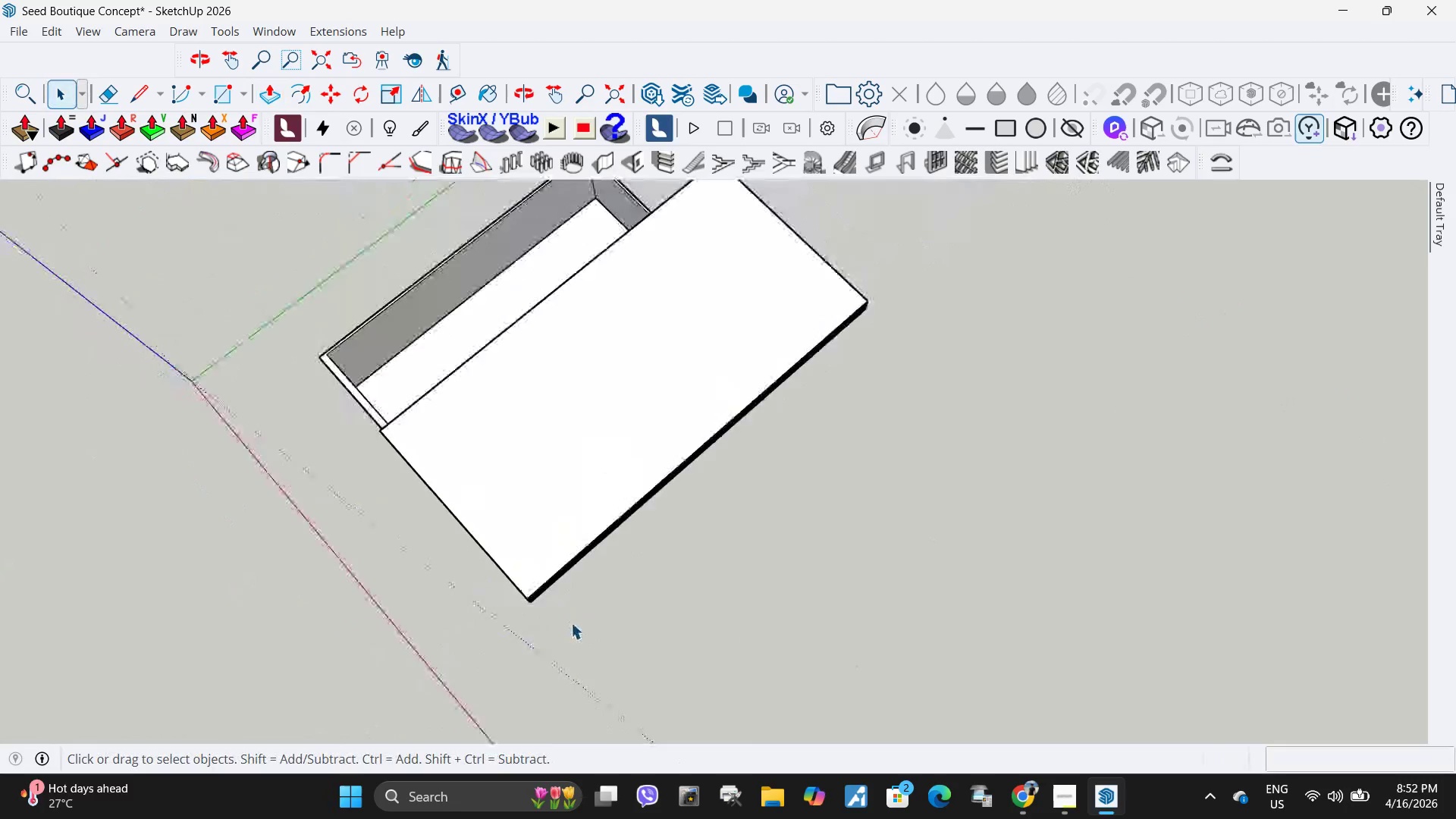 
key(Escape)
 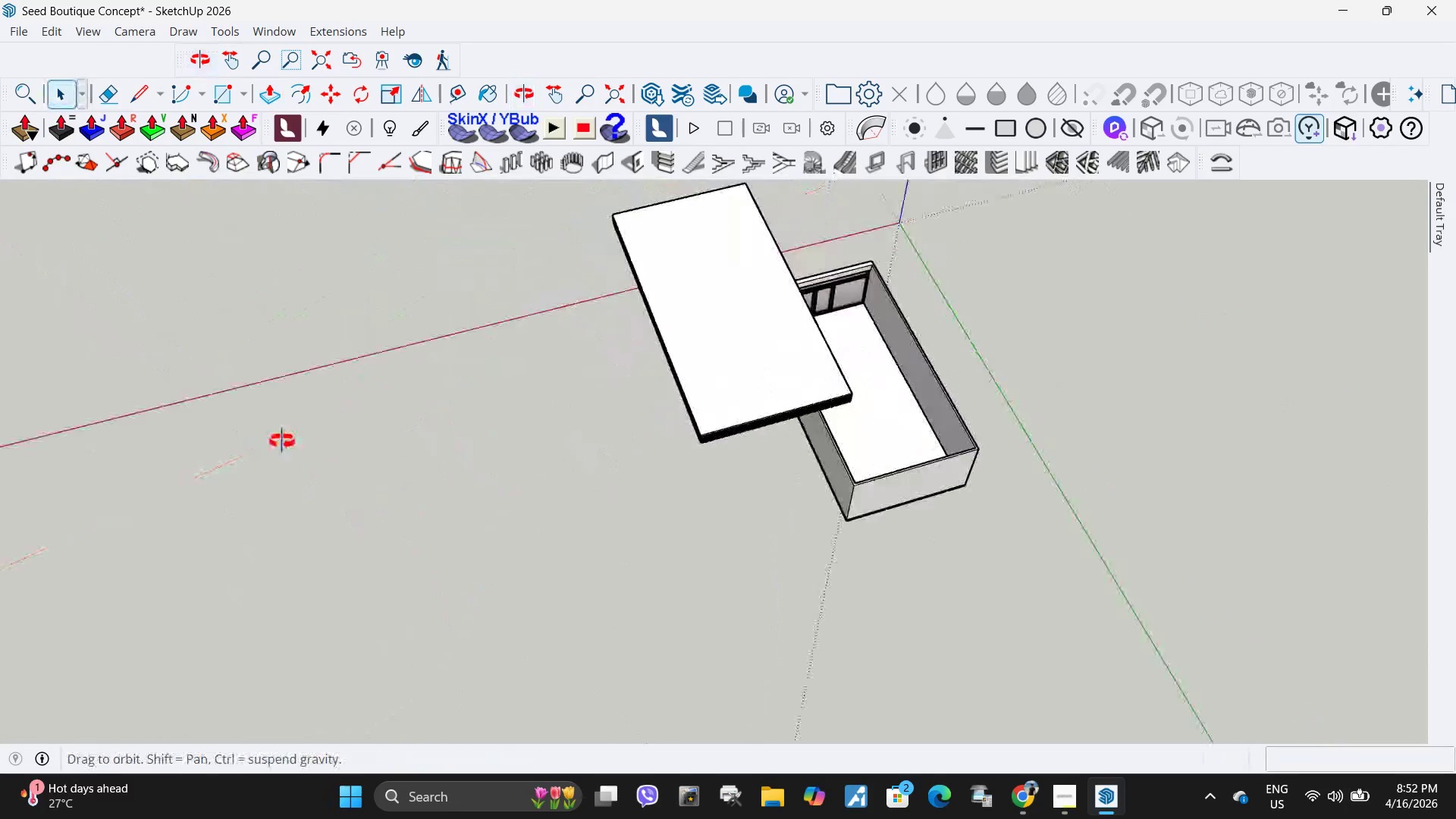 
scroll: coordinate [572, 624], scroll_direction: down, amount: 40.0
 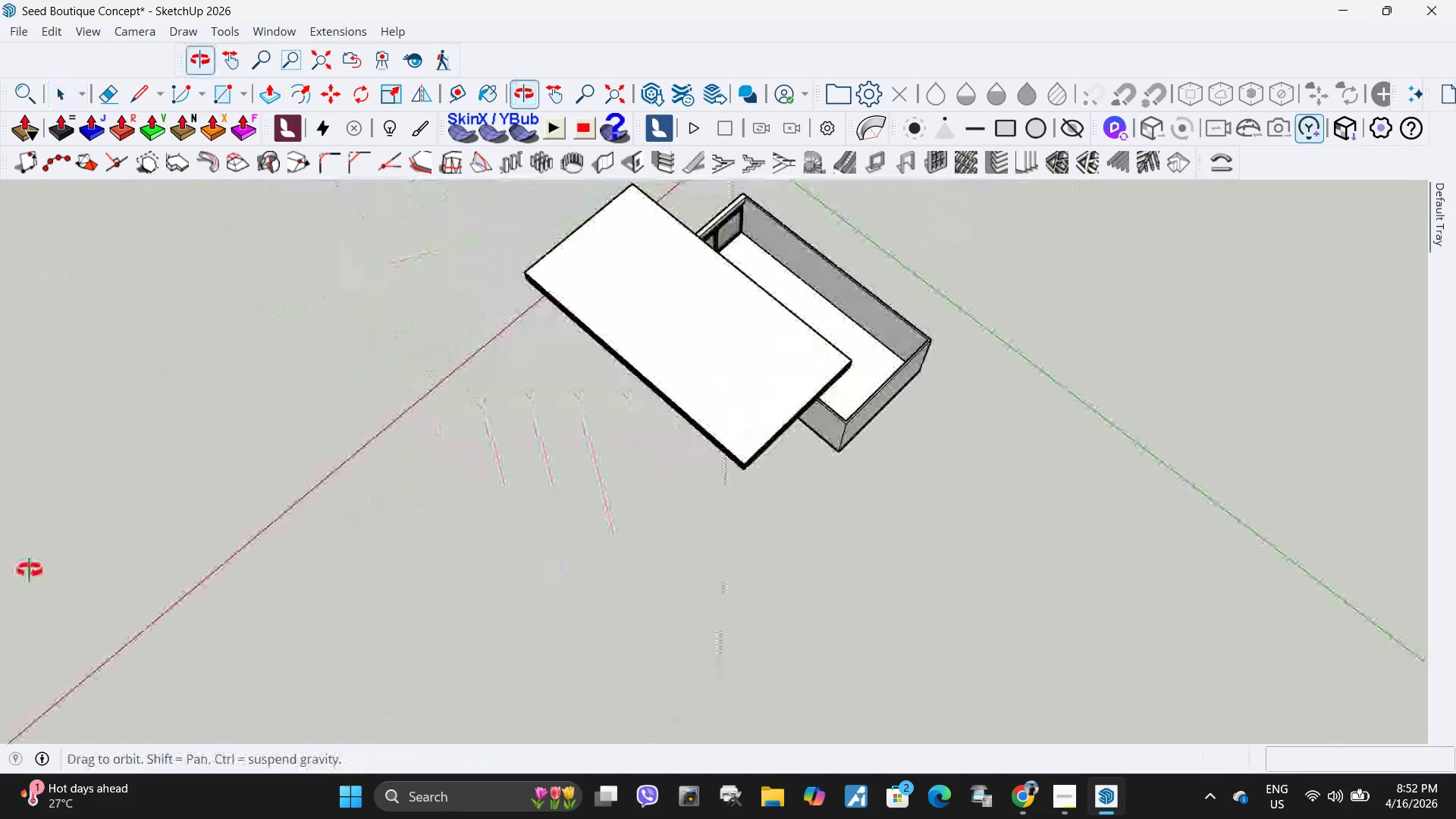 
scroll: coordinate [661, 400], scroll_direction: up, amount: 15.0
 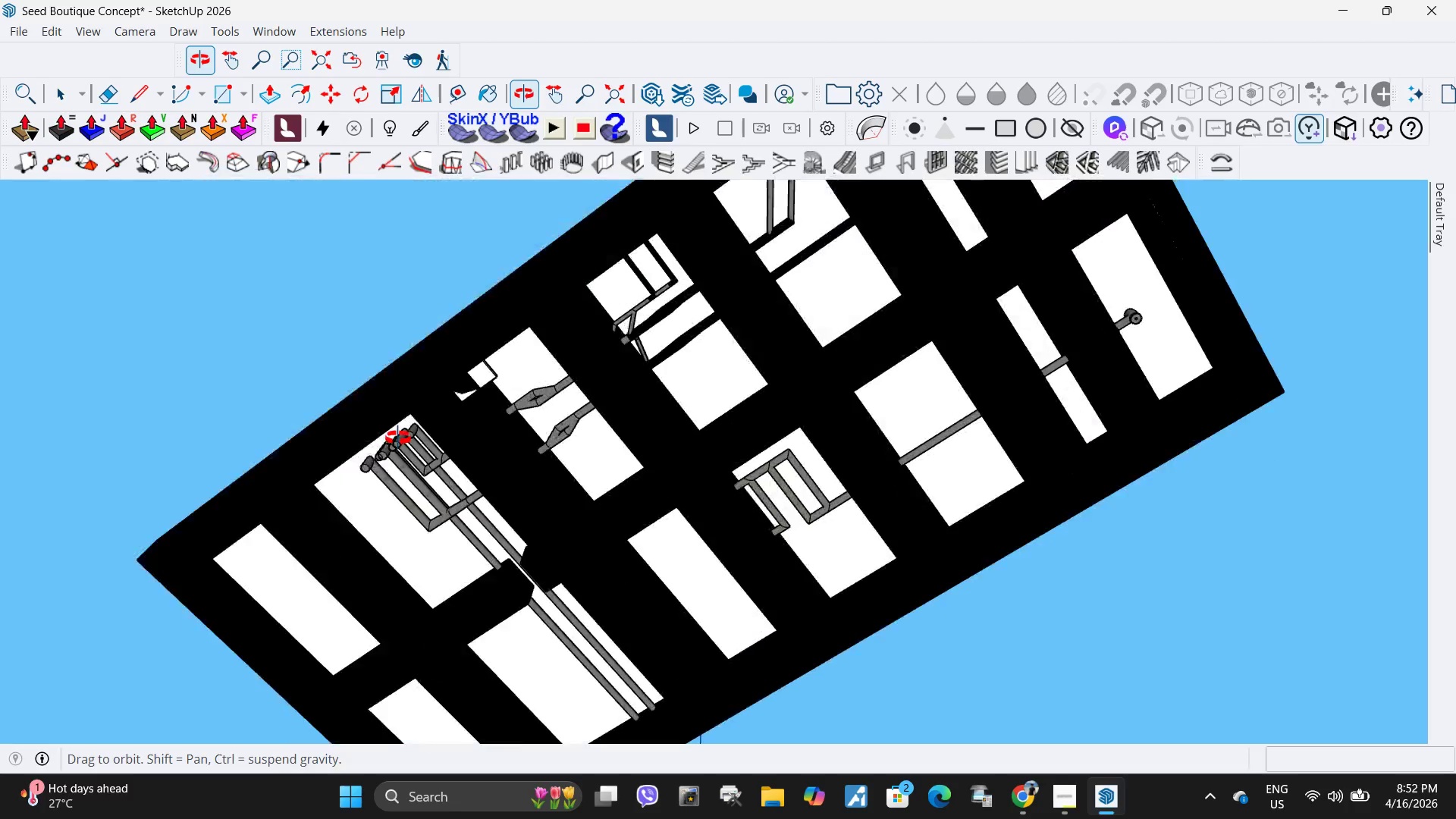 
scroll: coordinate [642, 508], scroll_direction: down, amount: 13.0
 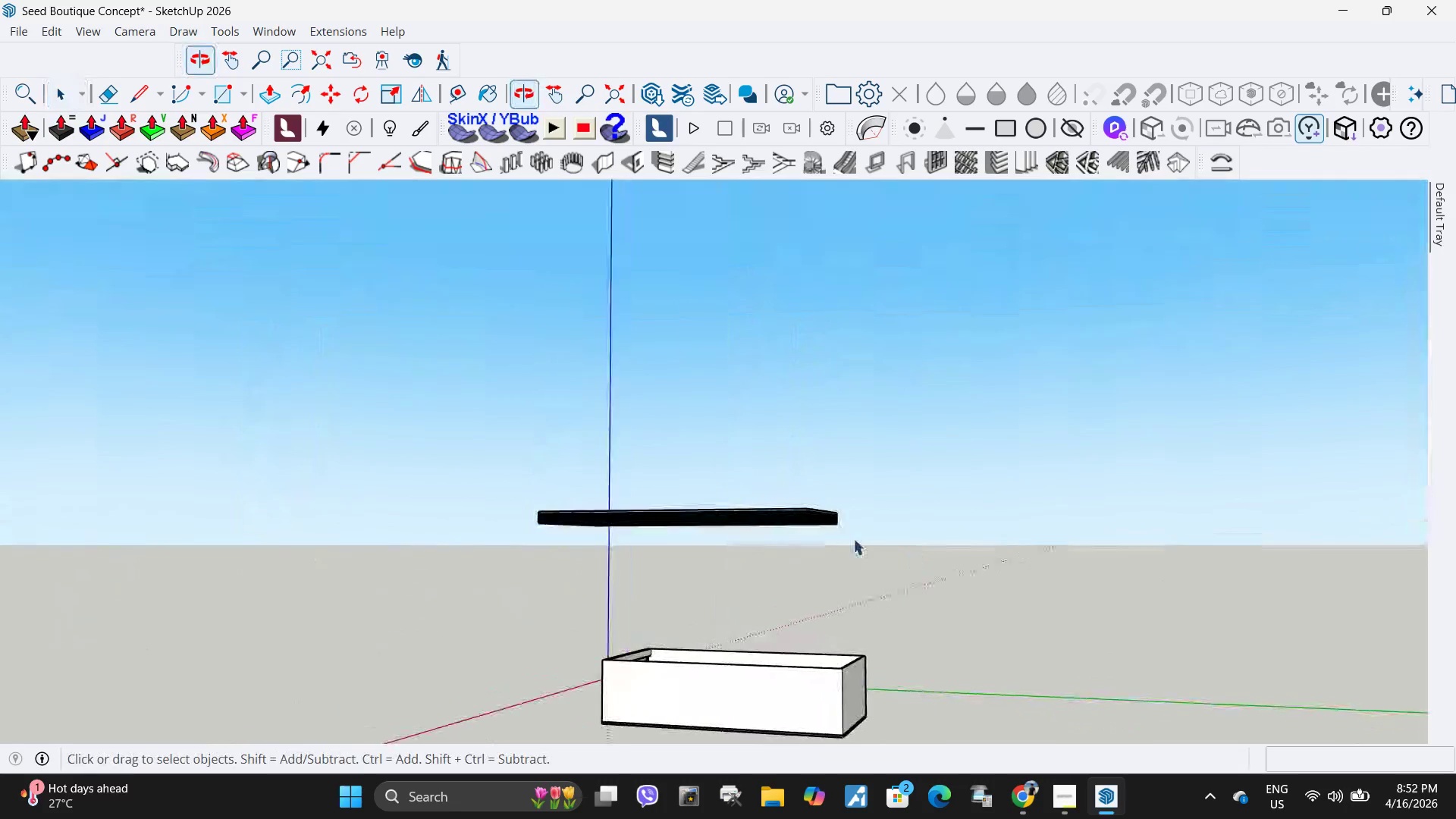 
scroll: coordinate [731, 513], scroll_direction: up, amount: 5.0
 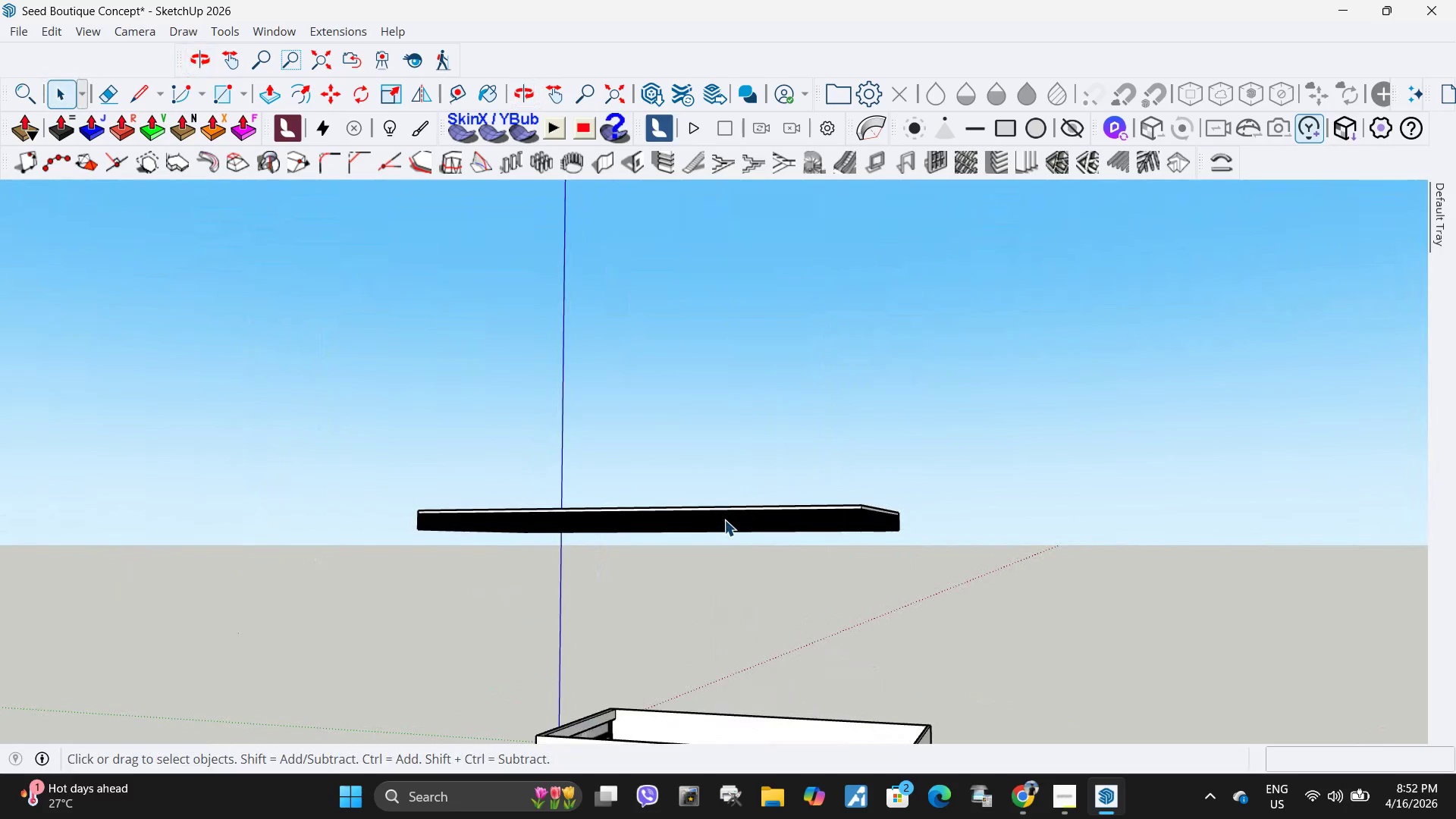 
left_click([724, 519])
 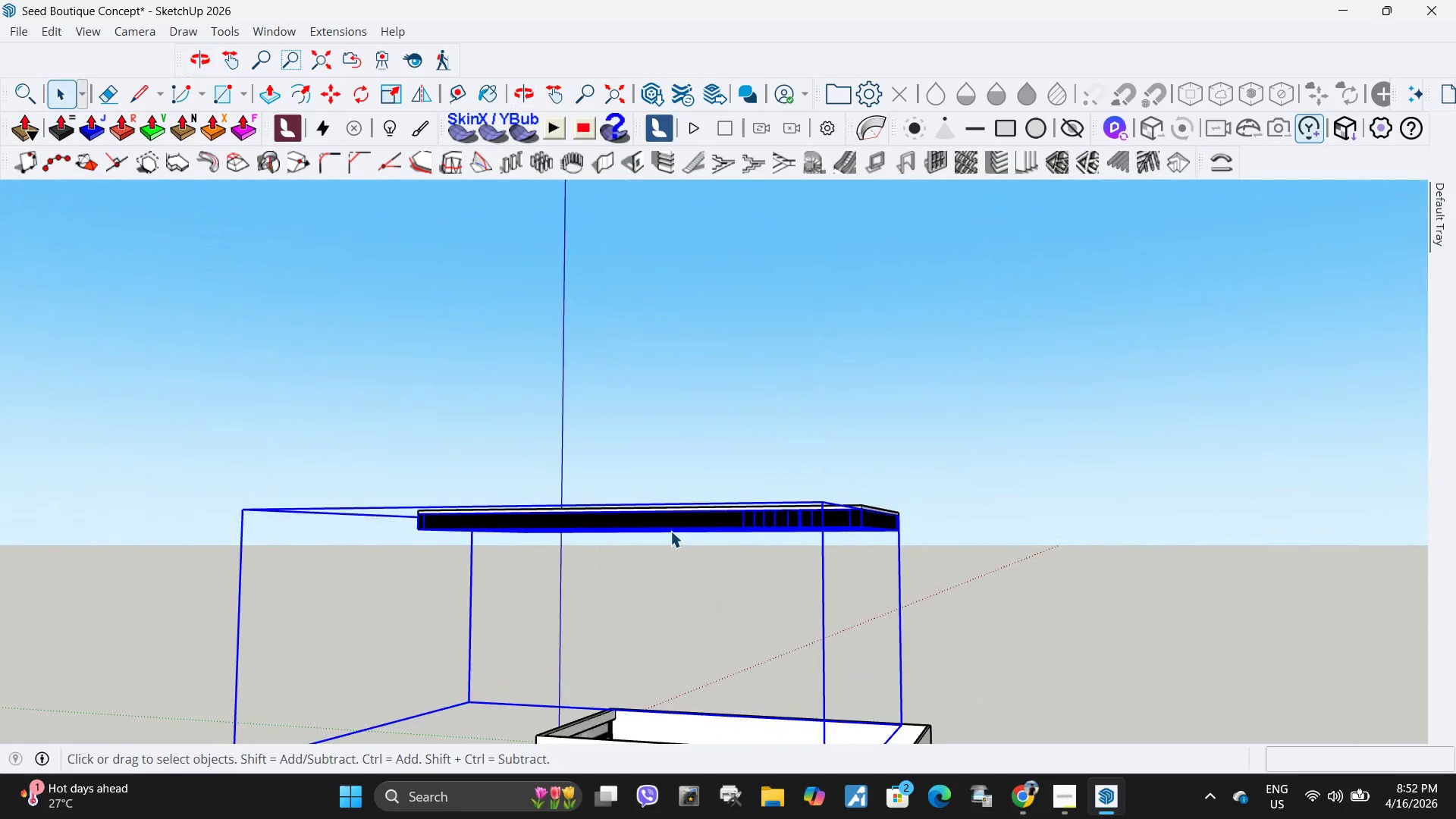 
scroll: coordinate [655, 557], scroll_direction: down, amount: 9.0
 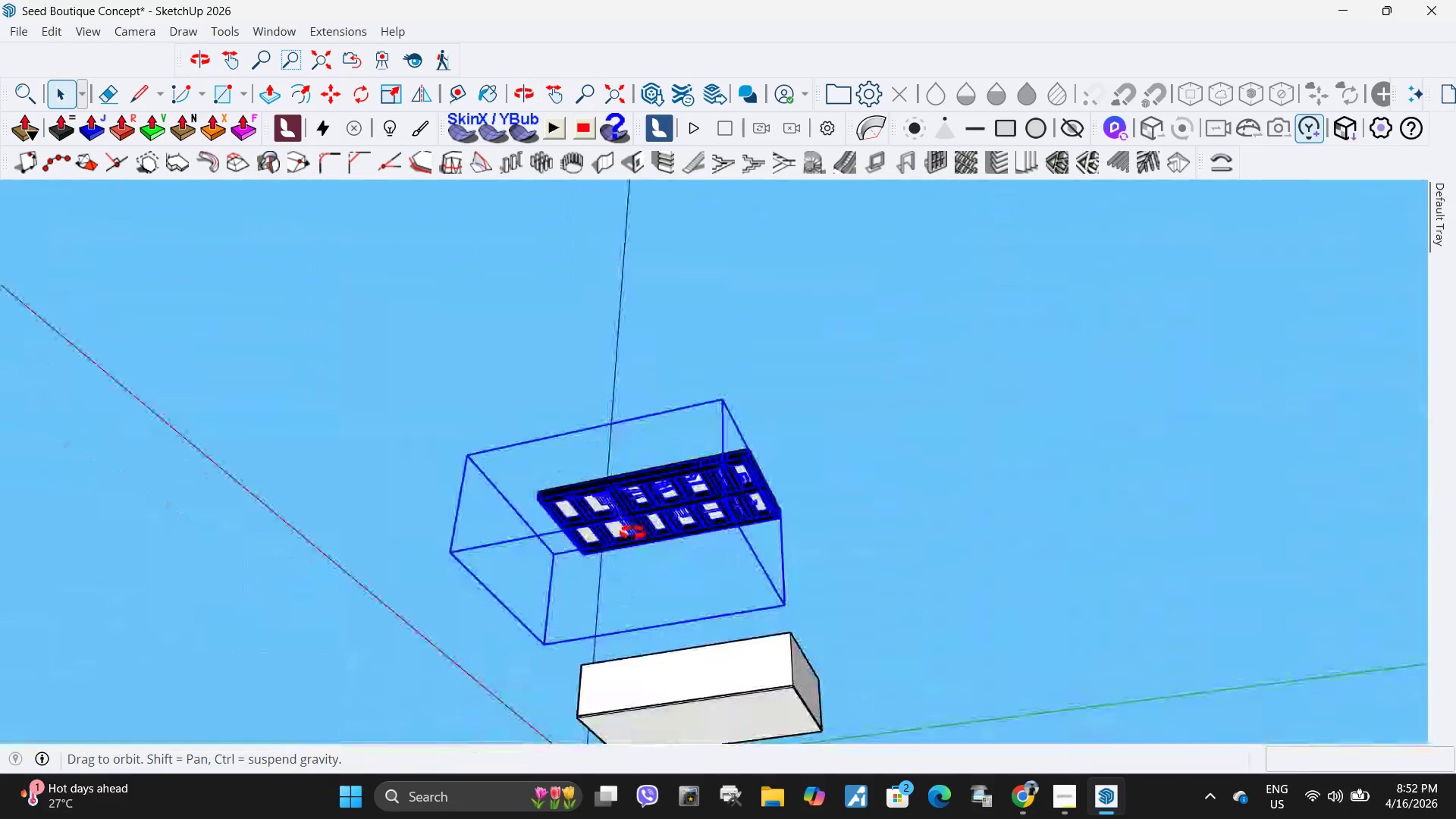 
key(S)
 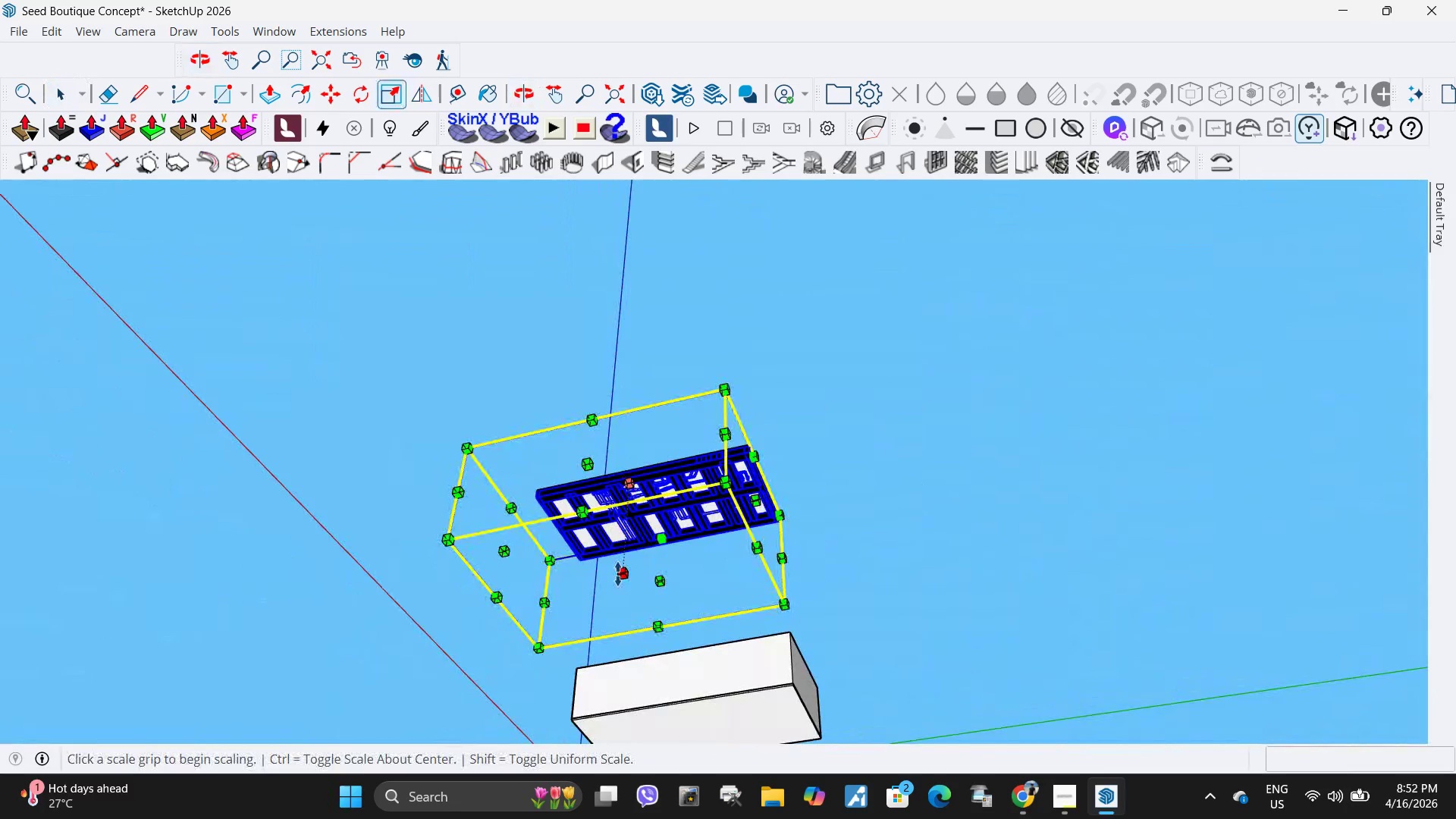 
left_click([618, 574])
 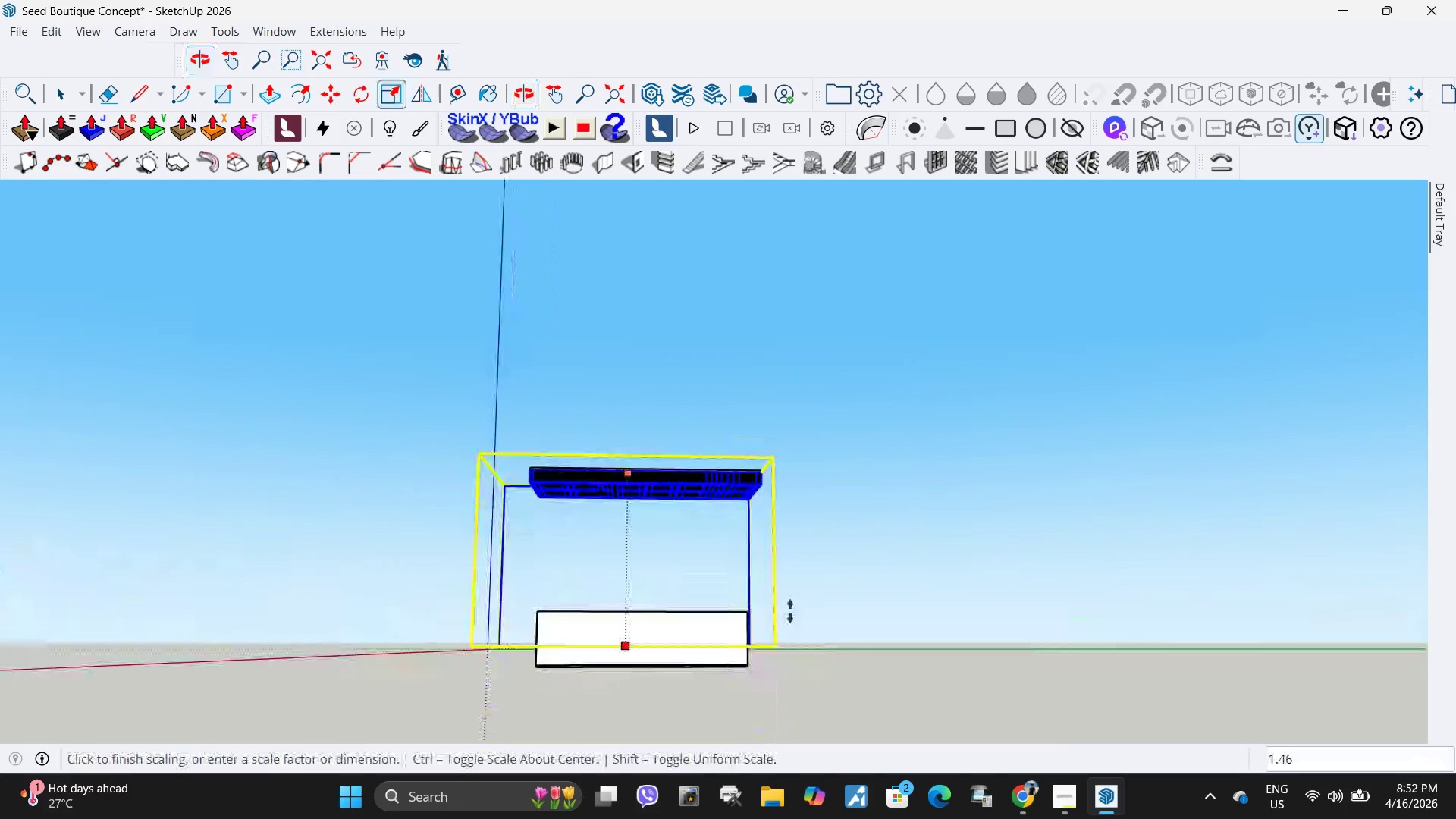 
left_click([786, 530])
 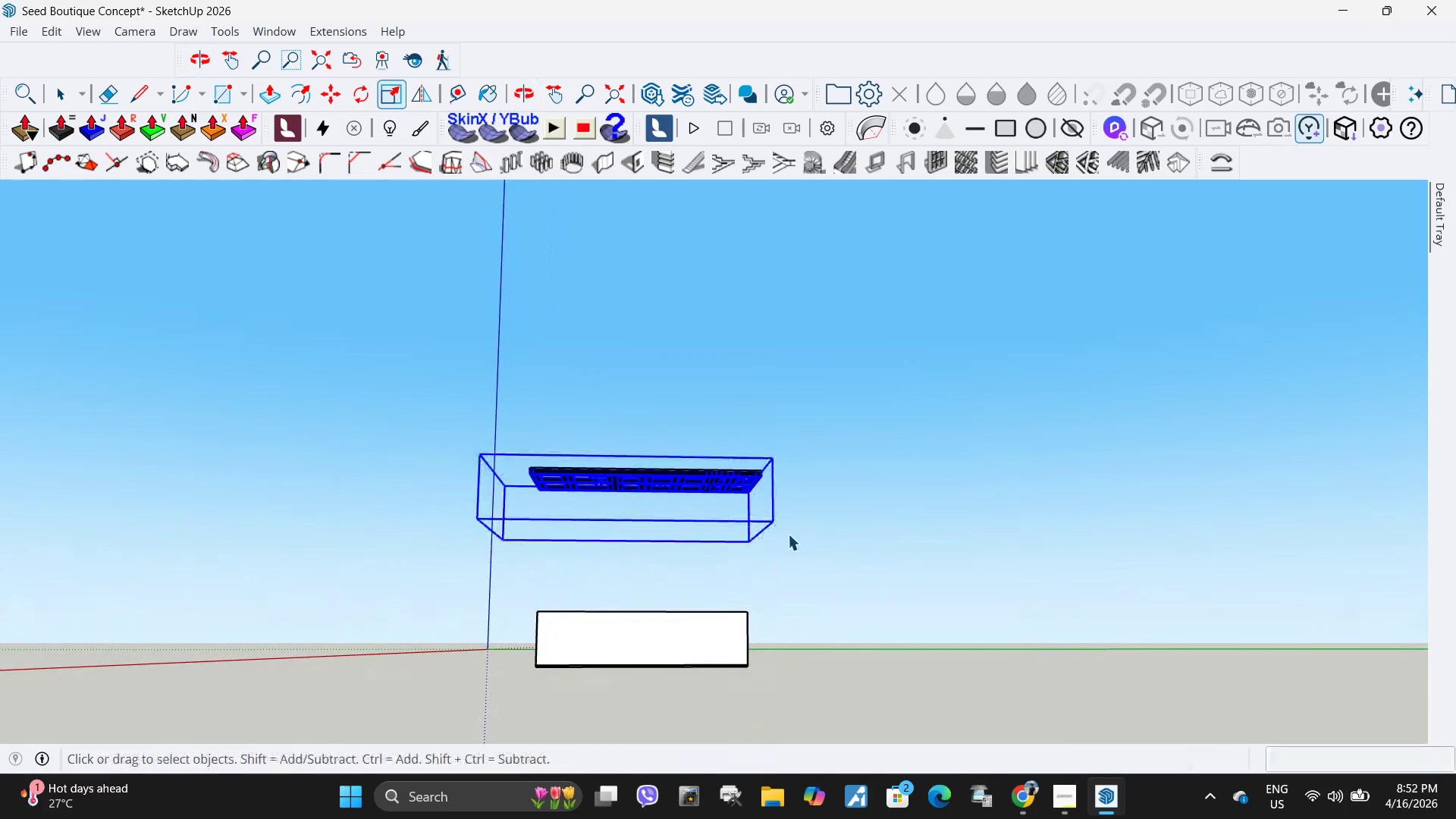 
key(Space)
 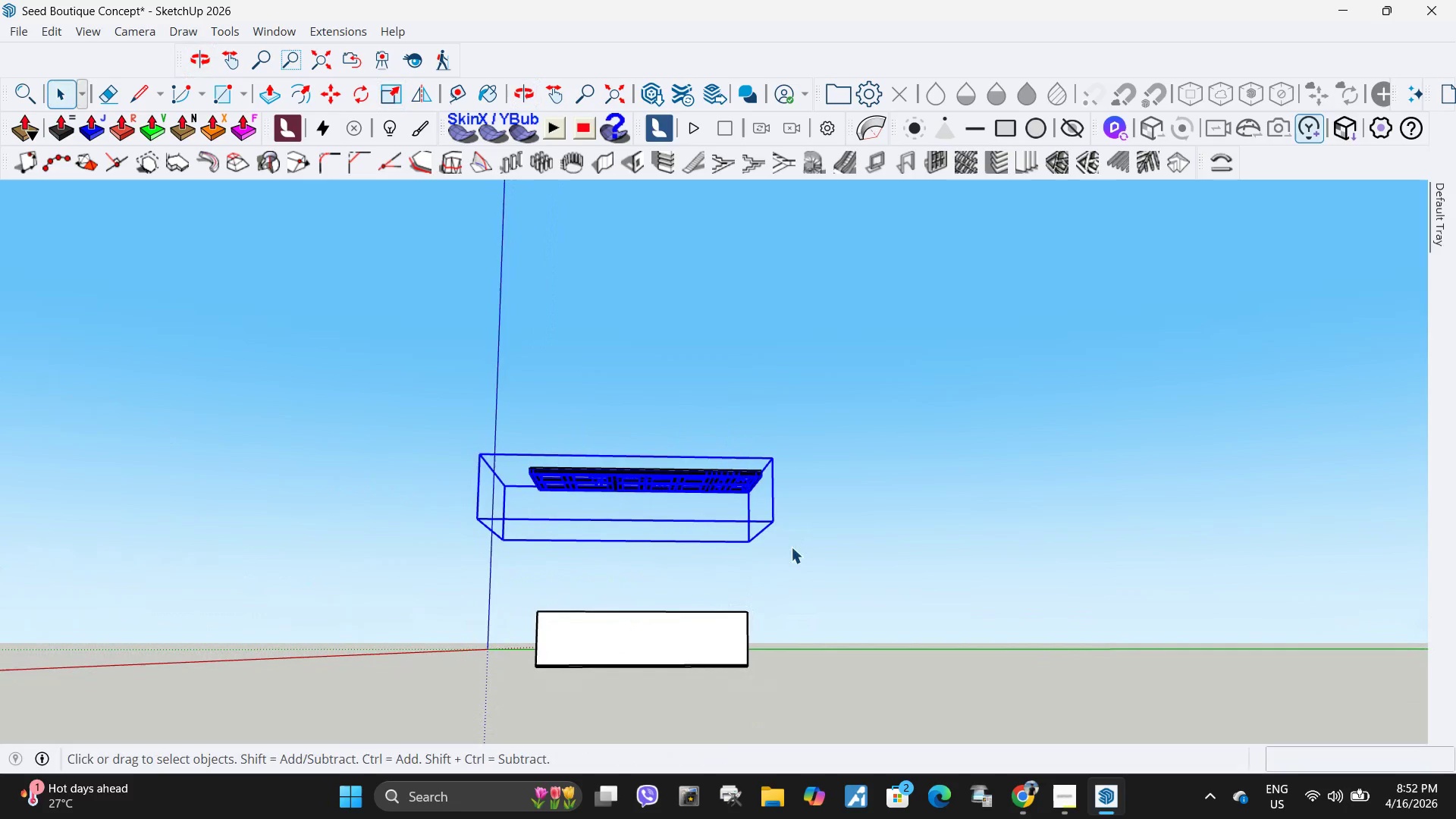 
key(Control+Z)
 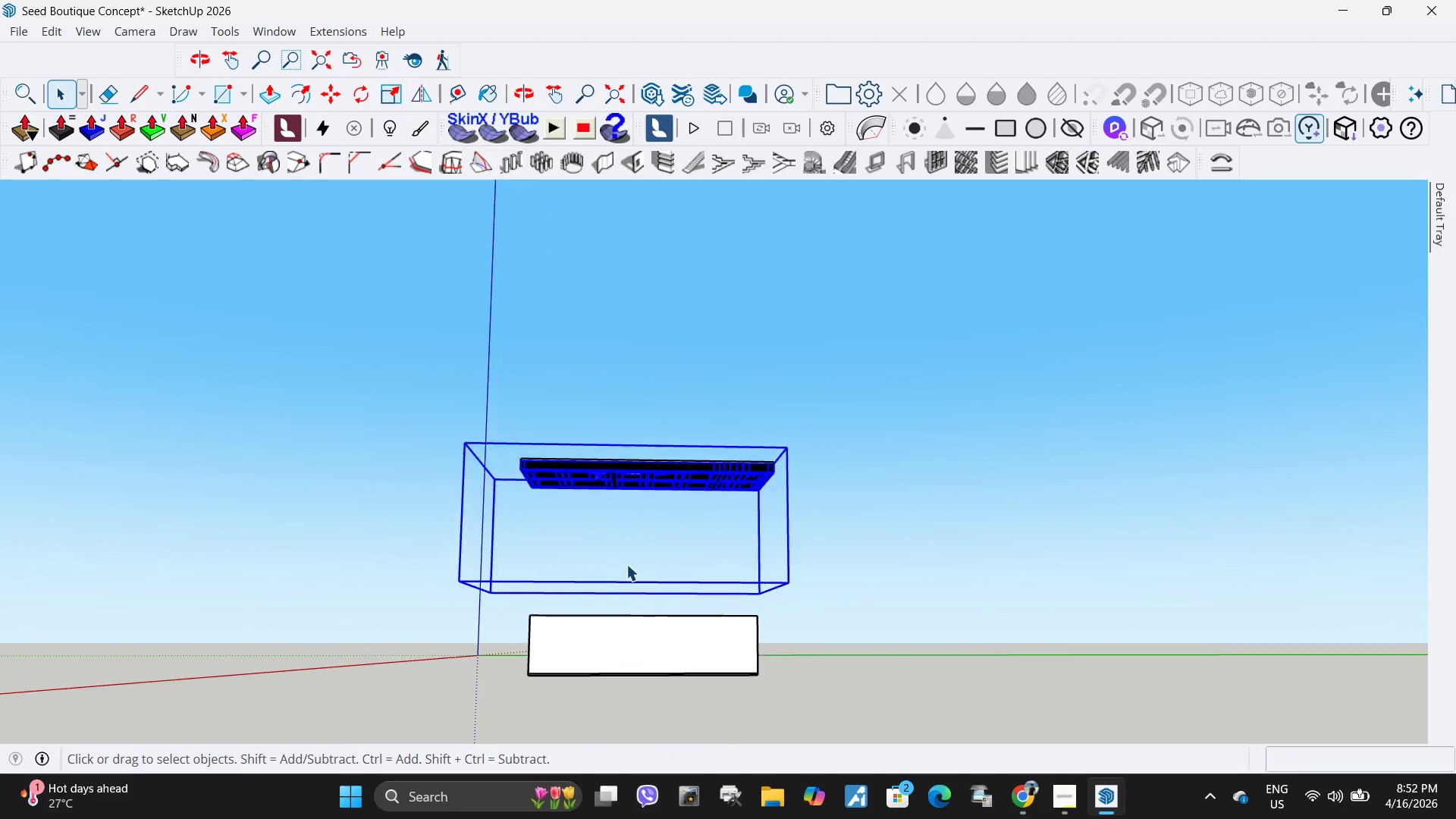 
scroll: coordinate [626, 564], scroll_direction: up, amount: 3.0
 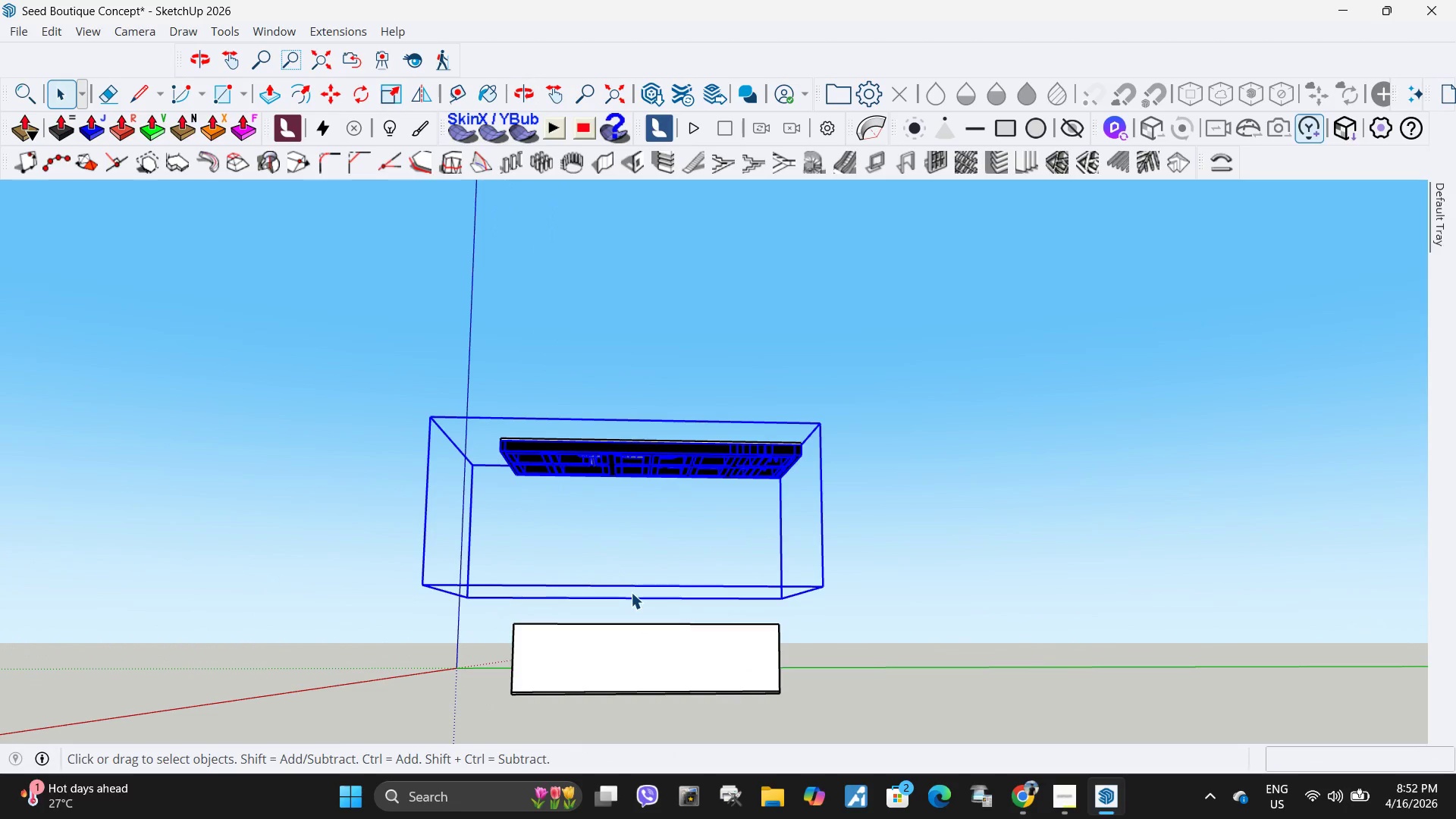 
key(S)
 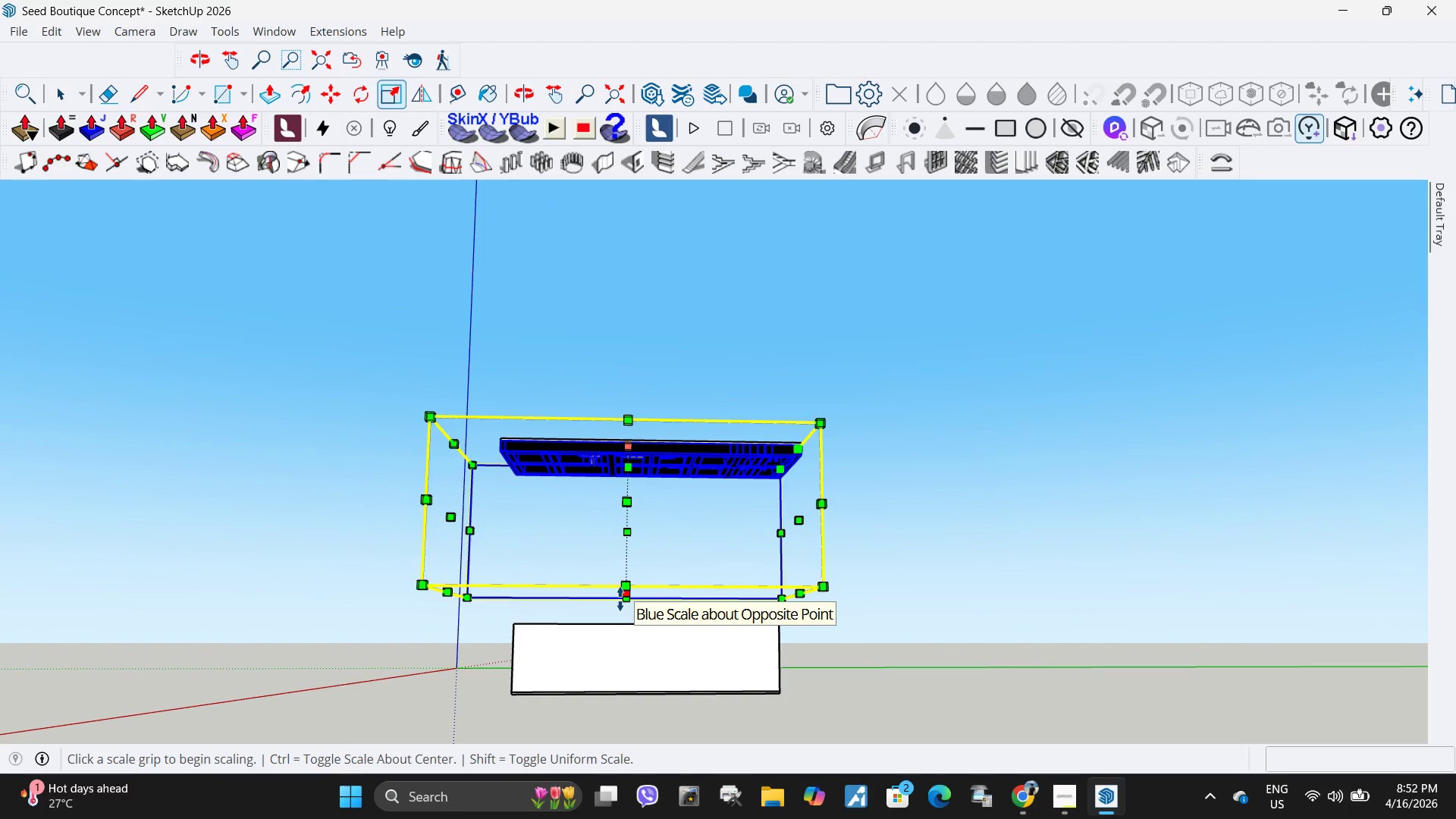 
left_click([620, 599])
 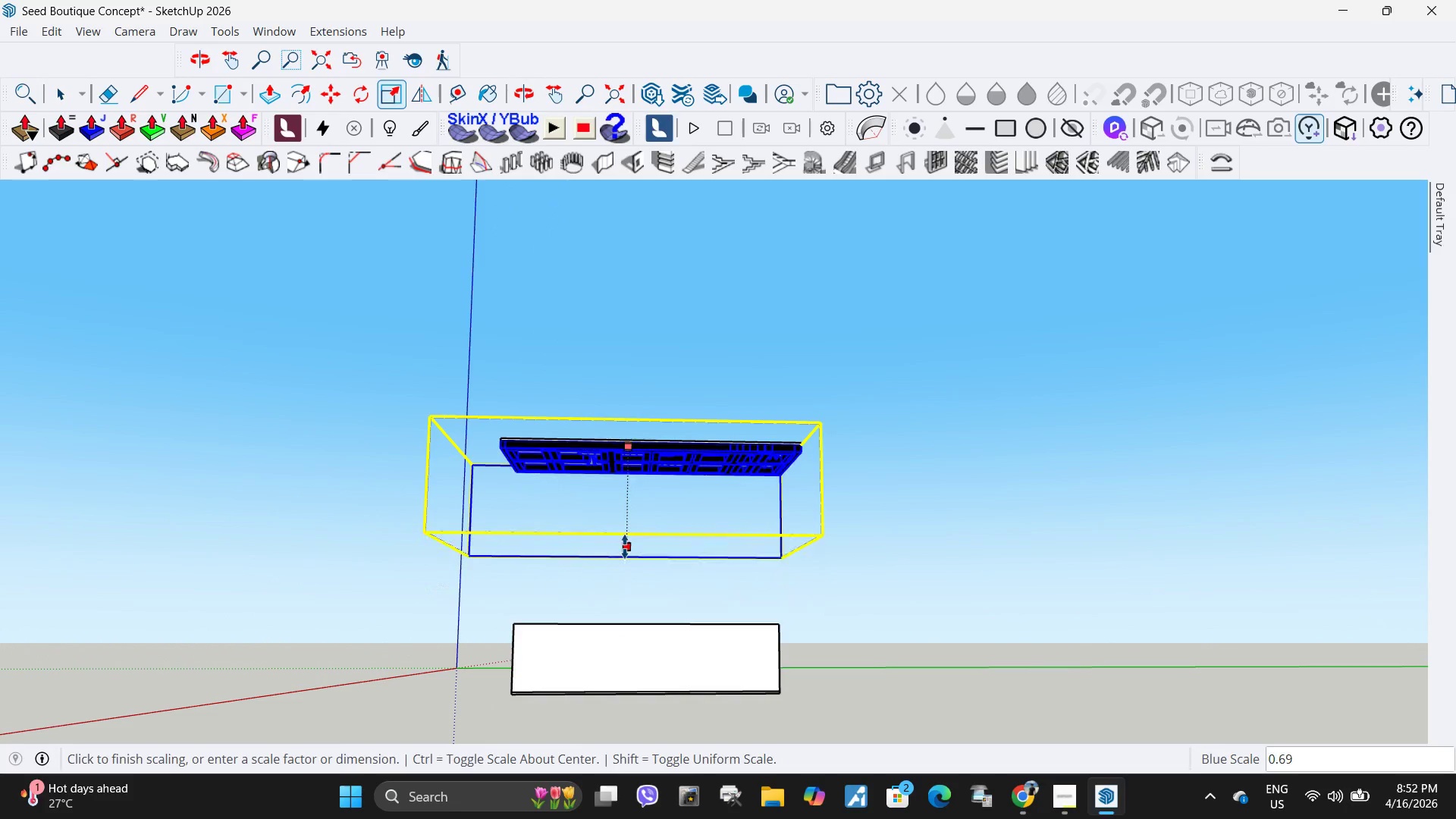 
left_click([626, 547])
 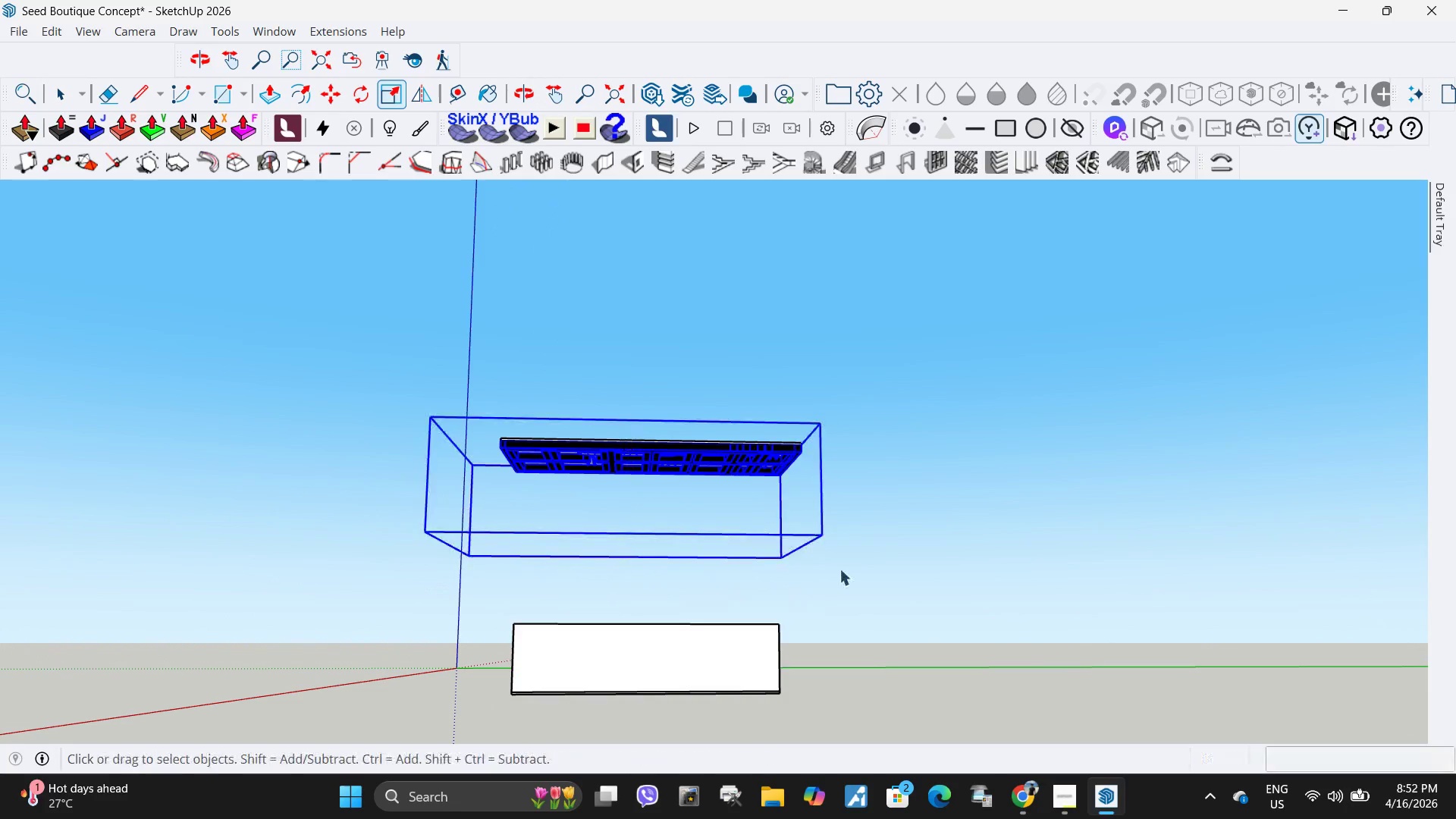 
key(Space)
 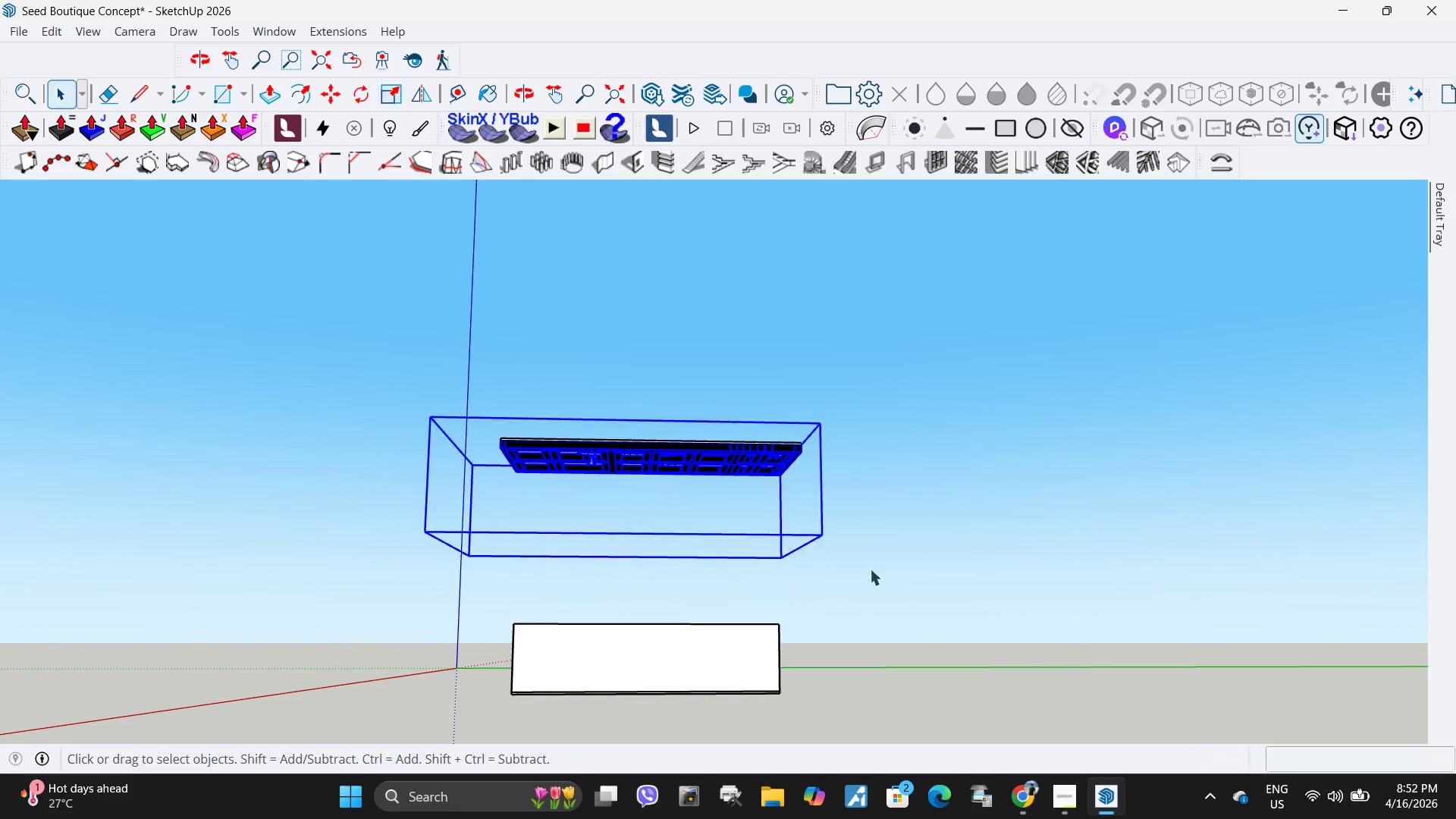 
double_click([870, 569])
 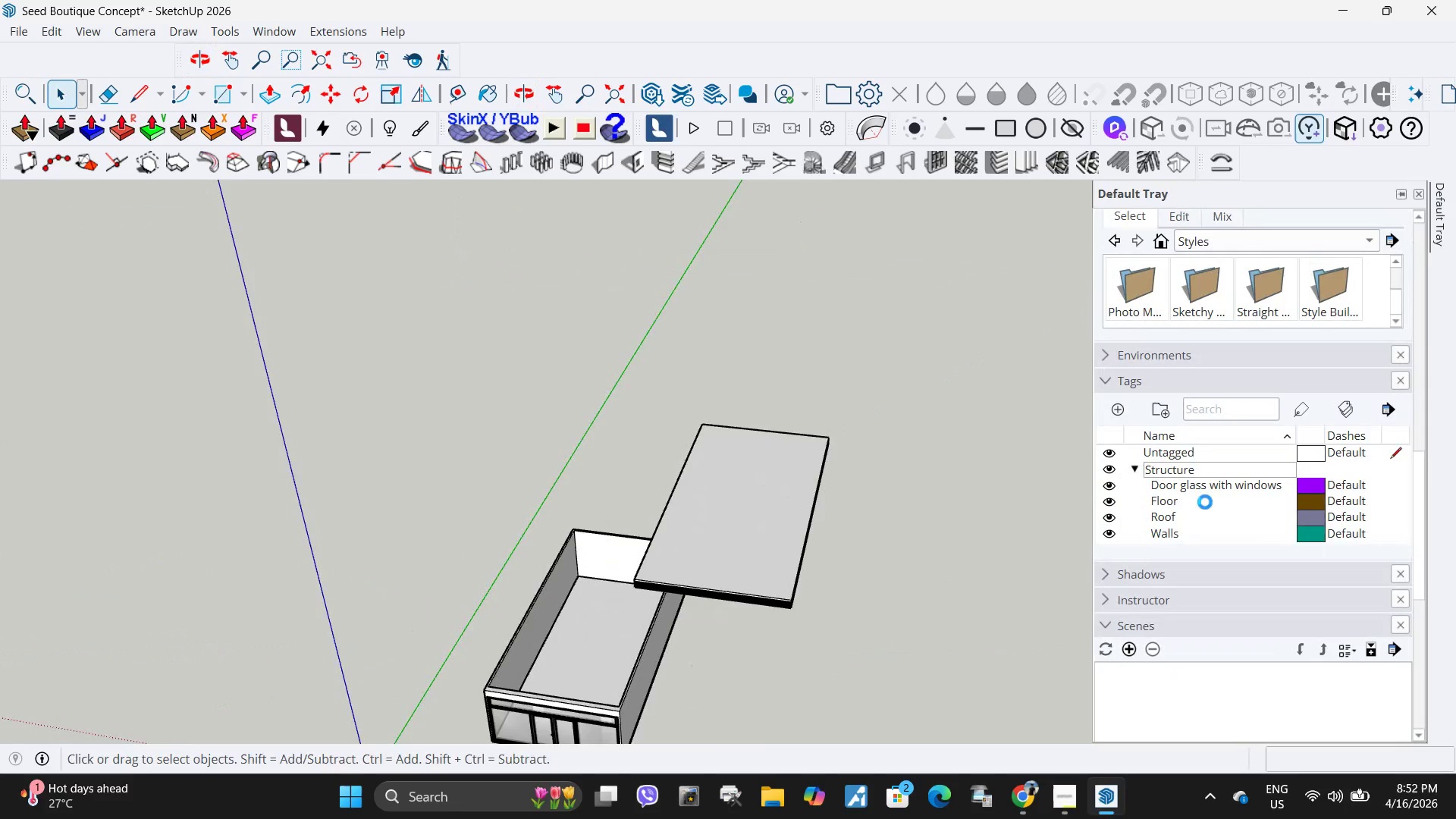 
scroll: coordinate [1210, 500], scroll_direction: down, amount: 3.0
 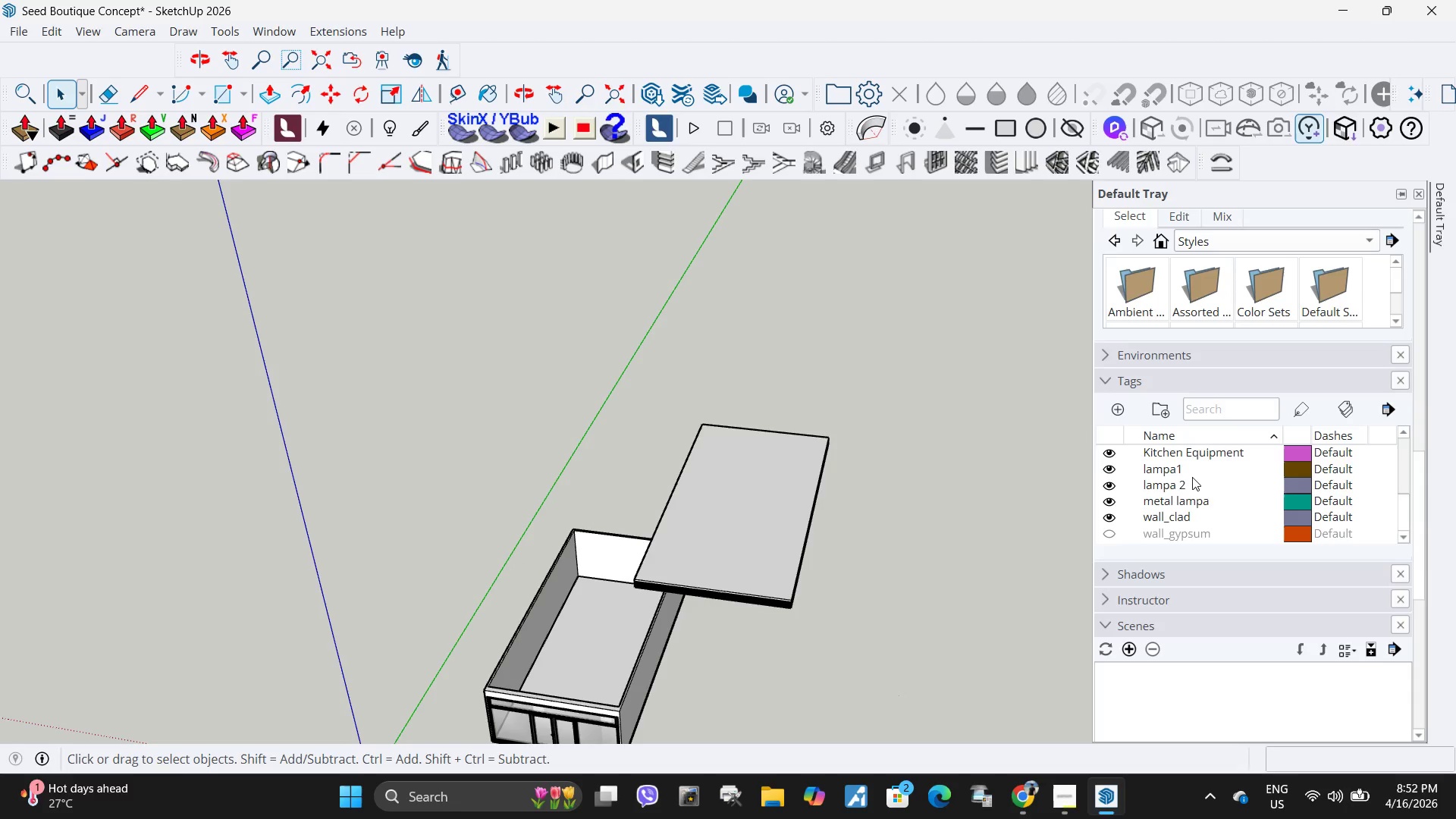 
right_click([1183, 469])
 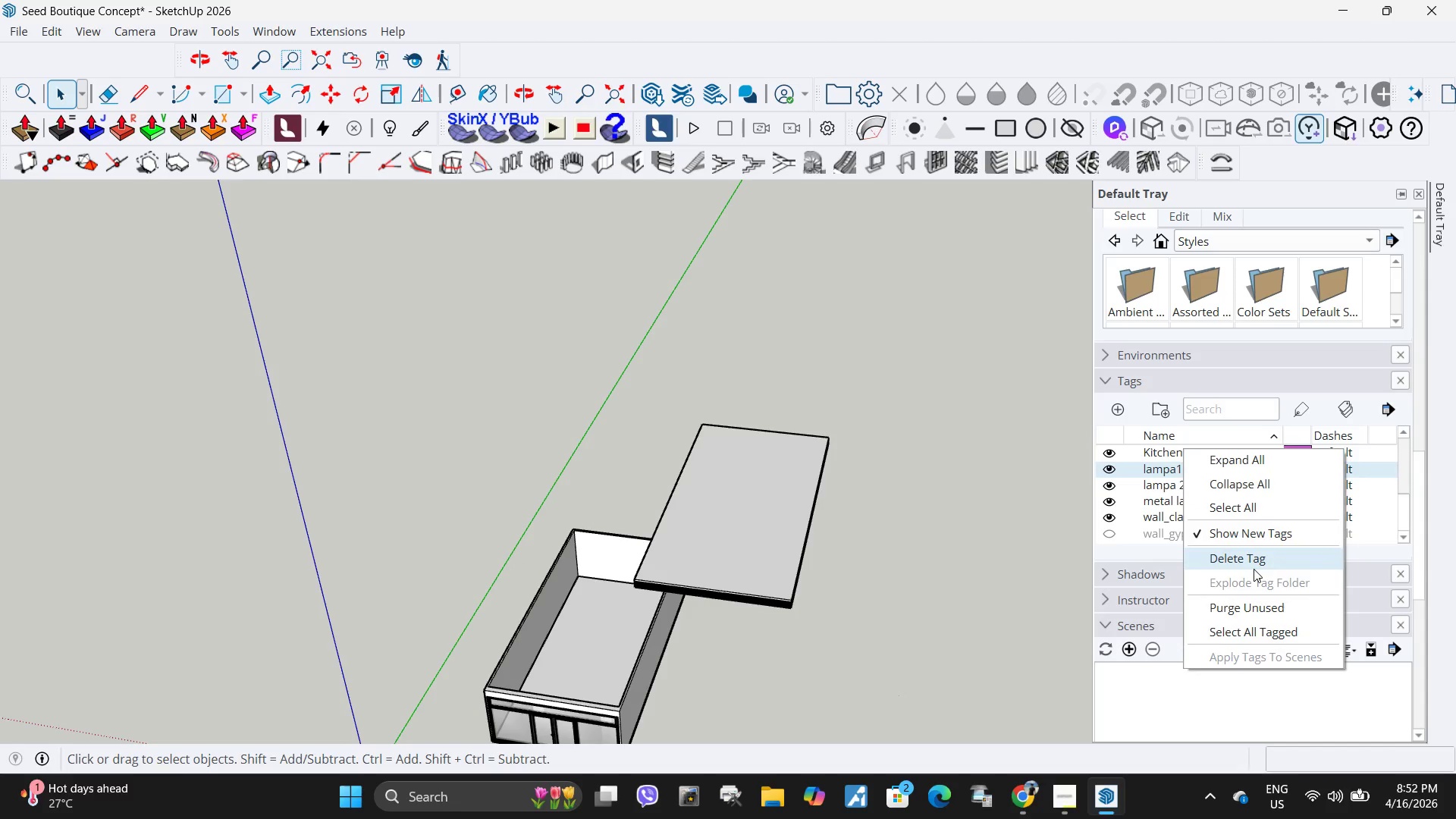 
left_click([1256, 565])
 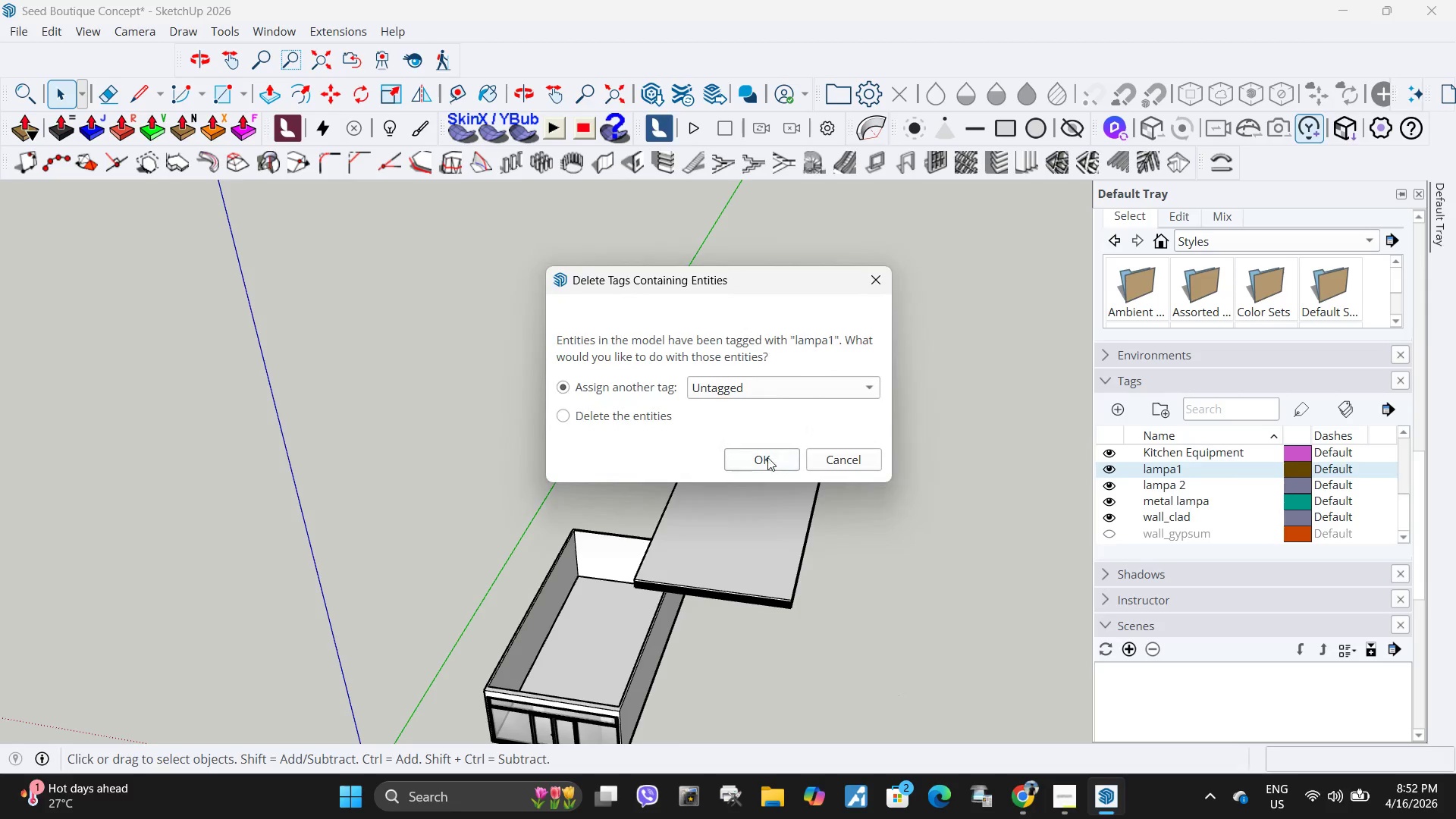 
left_click([765, 463])
 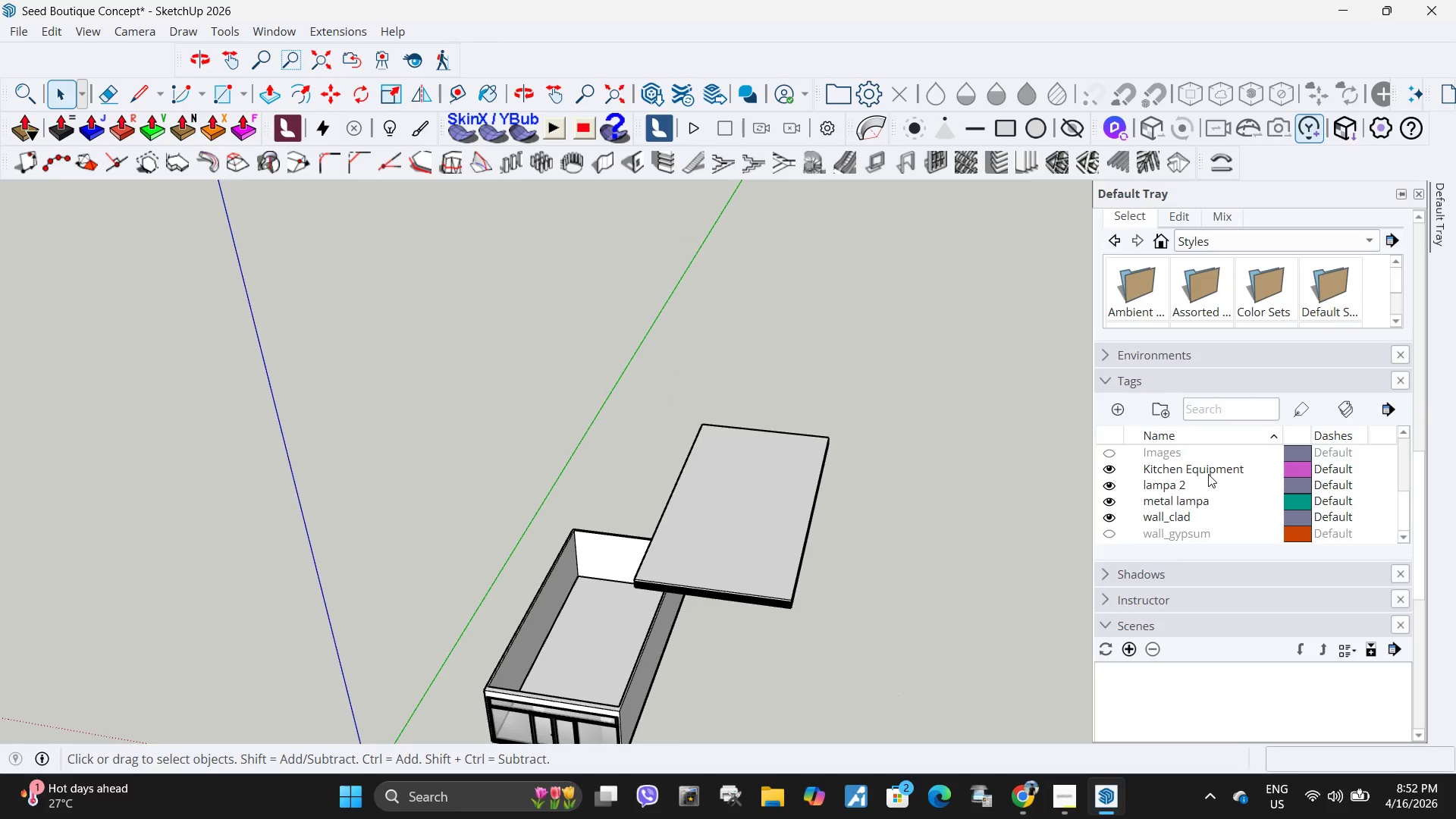 
right_click([1208, 474])
 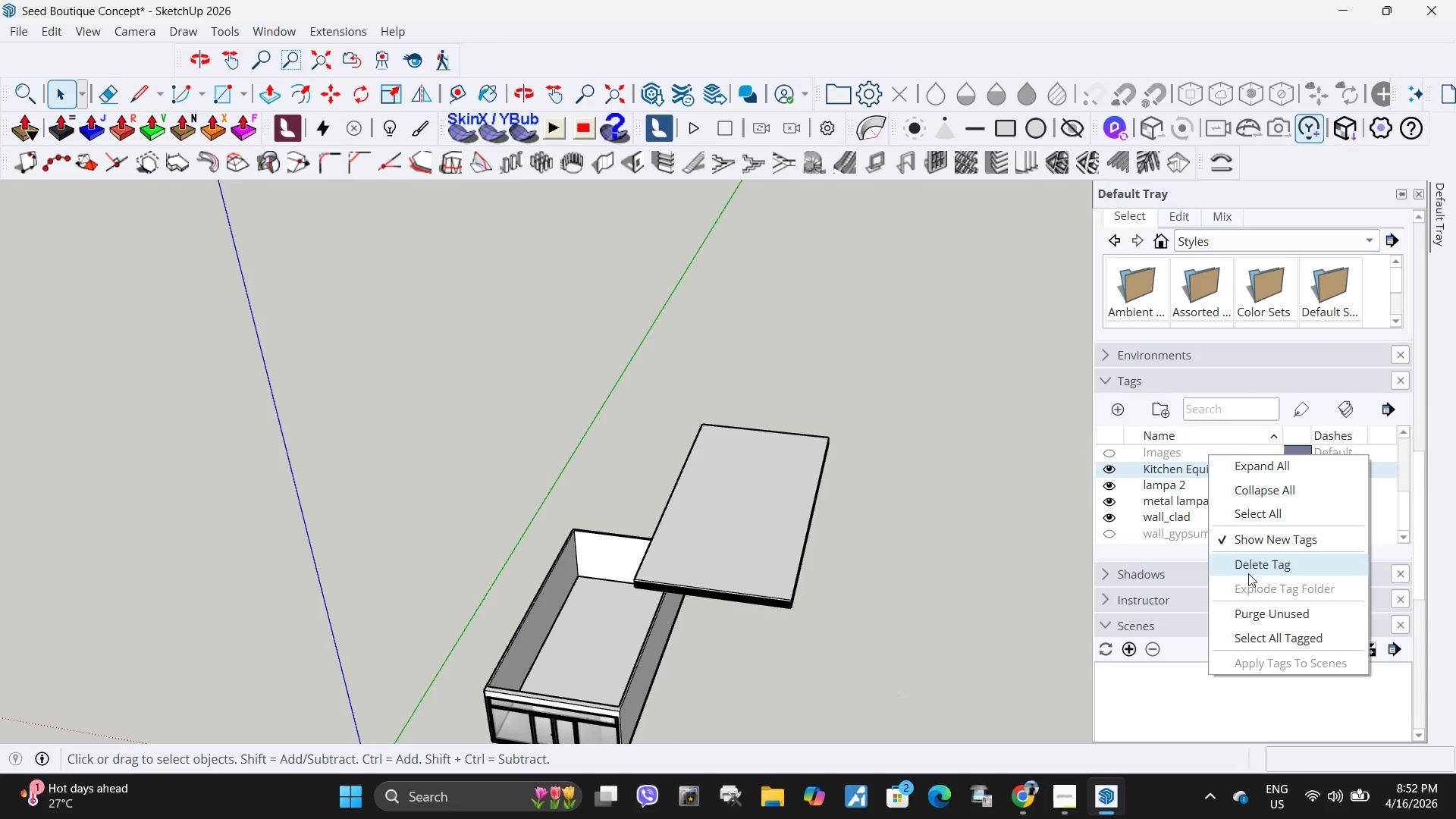 
left_click([1248, 571])
 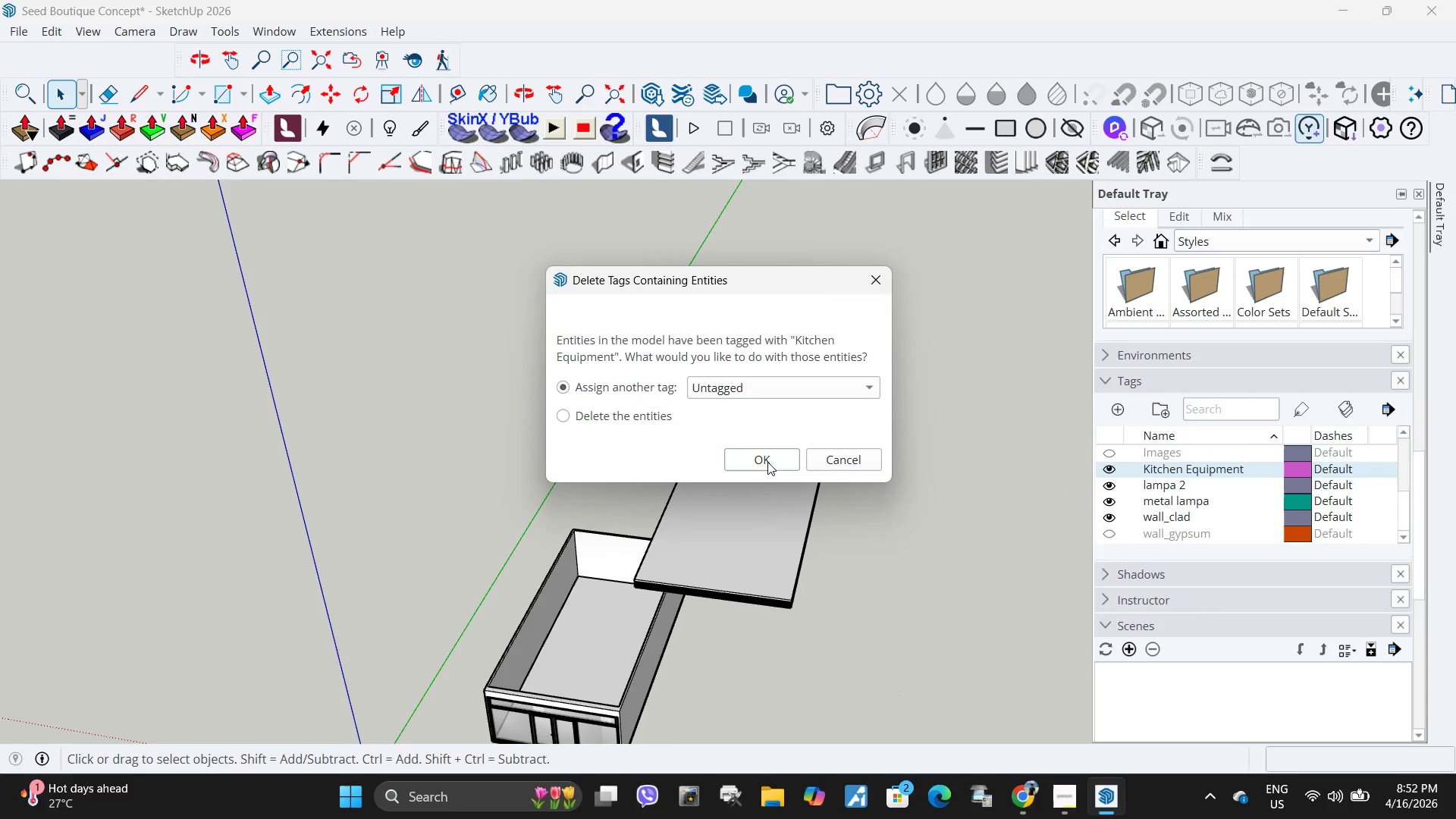 
left_click([767, 462])
 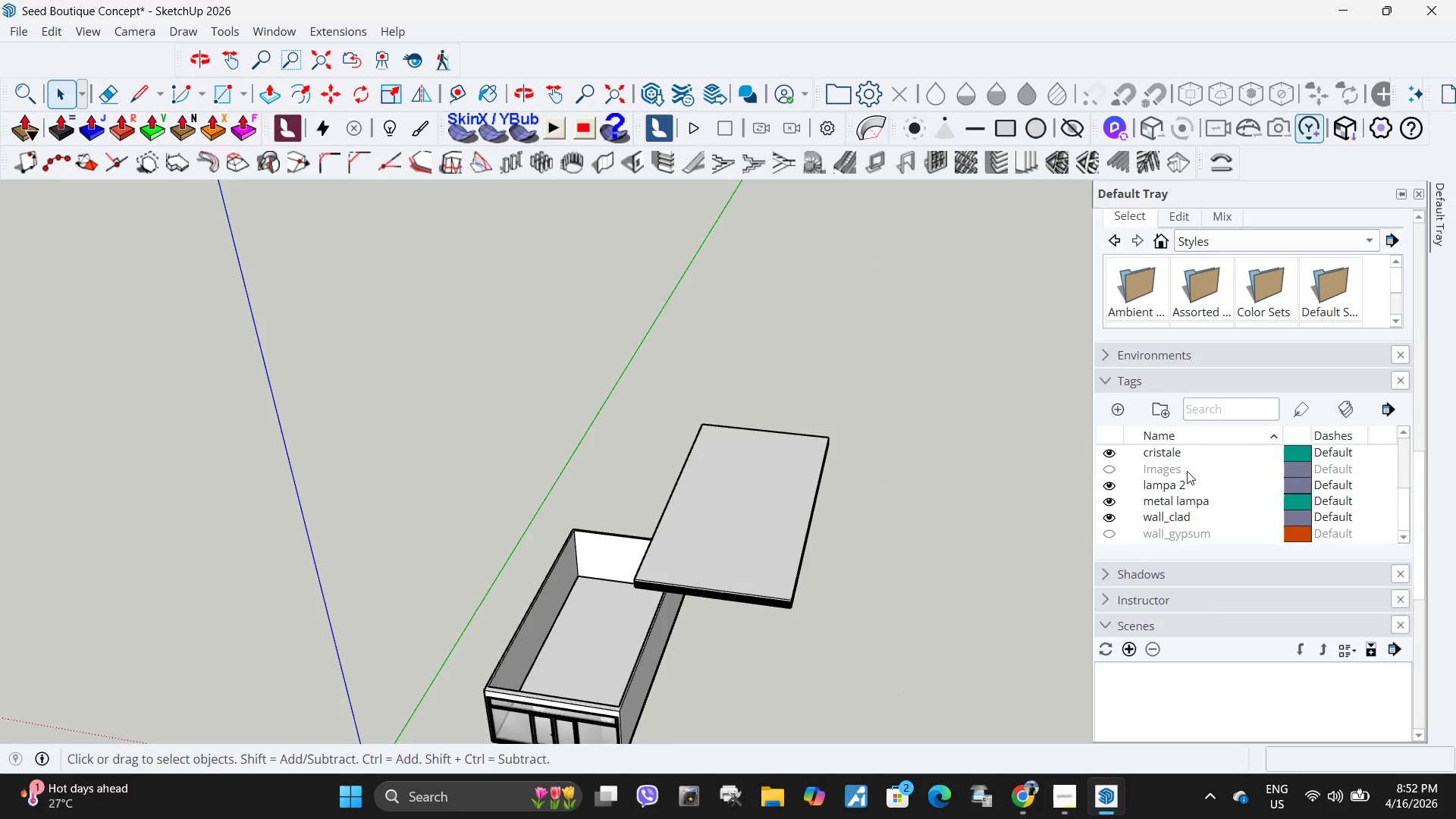 
left_click([1187, 471])
 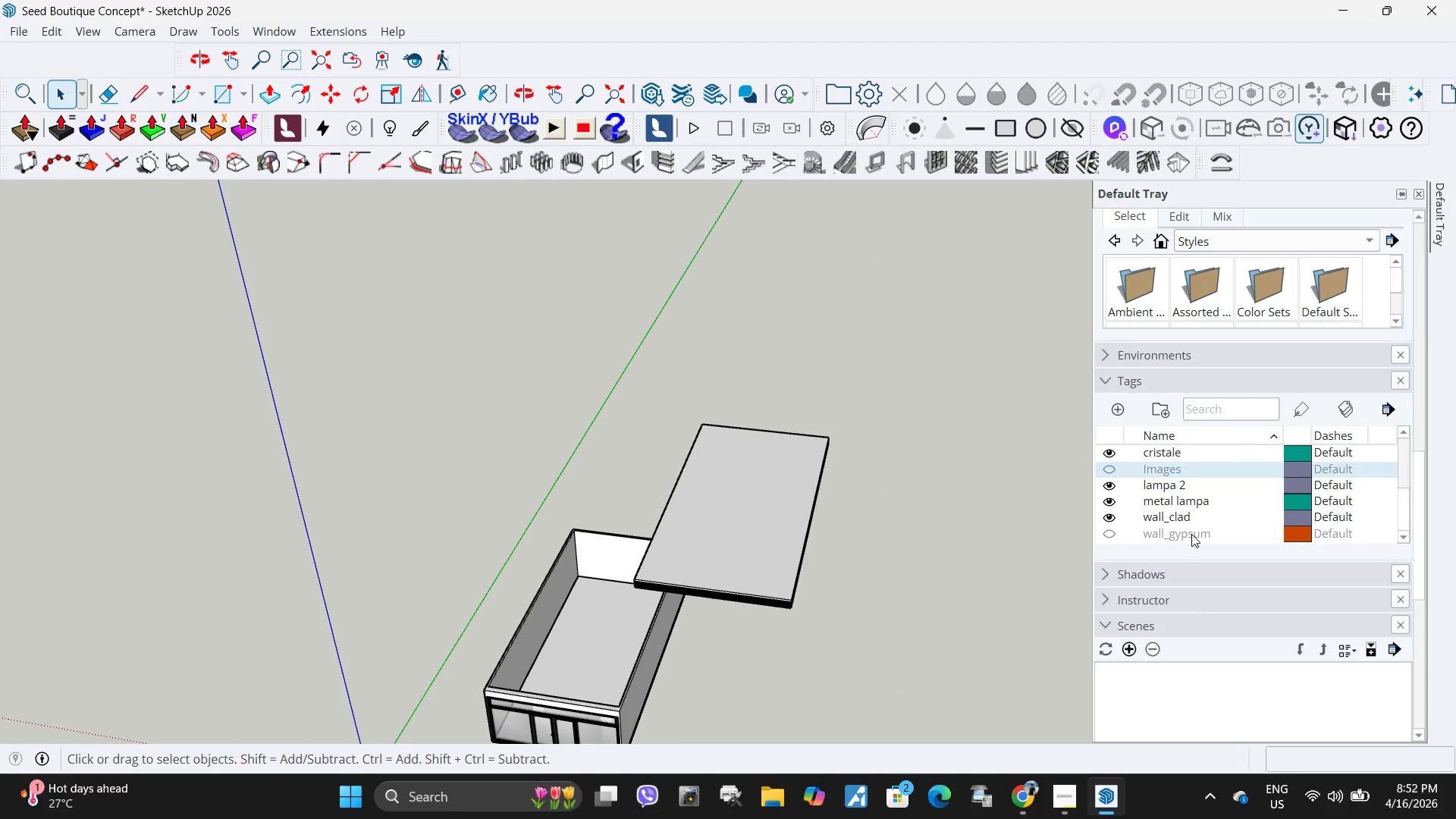 
key(Shift+ShiftLeft)
 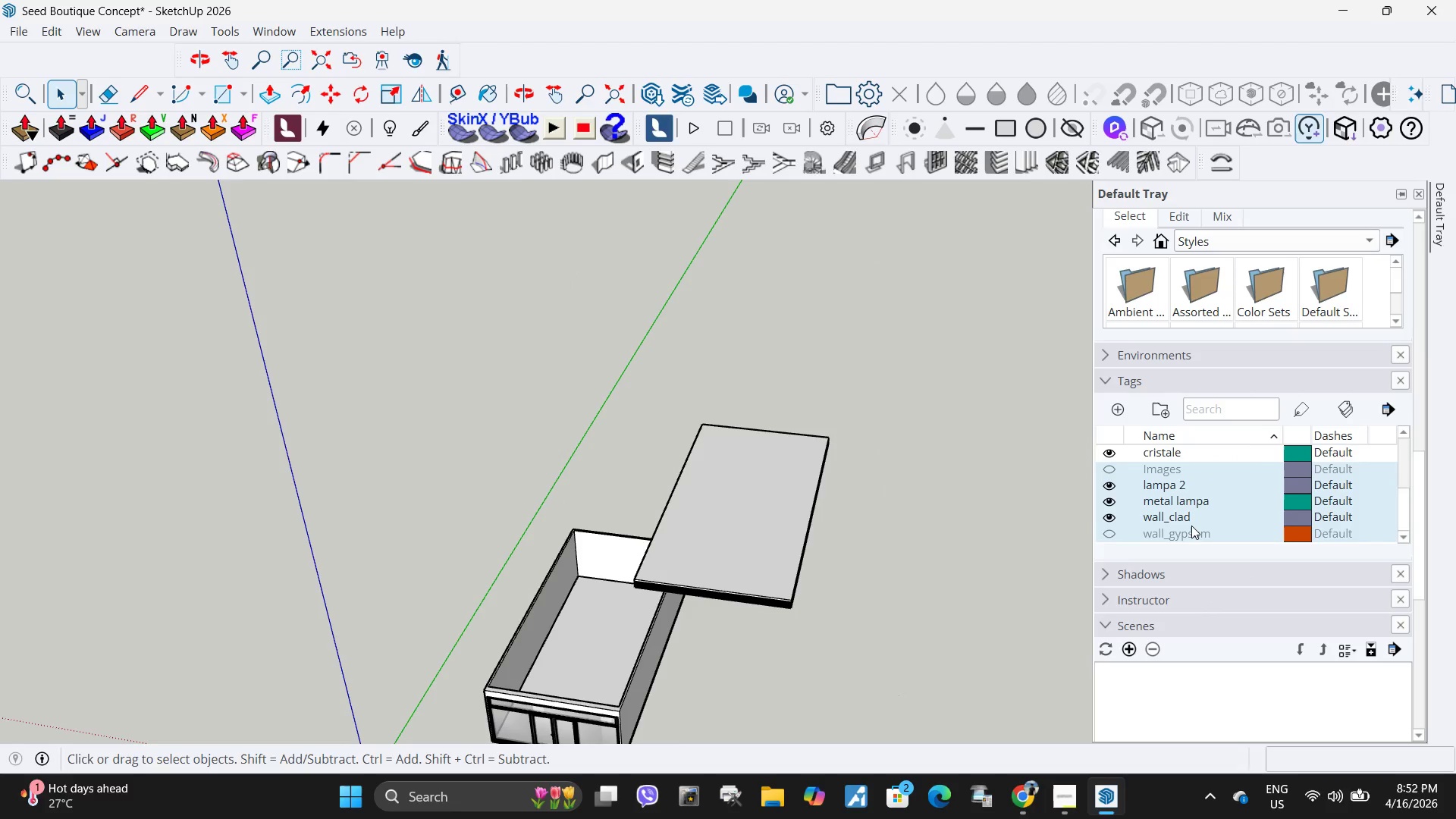 
right_click([1191, 526])
 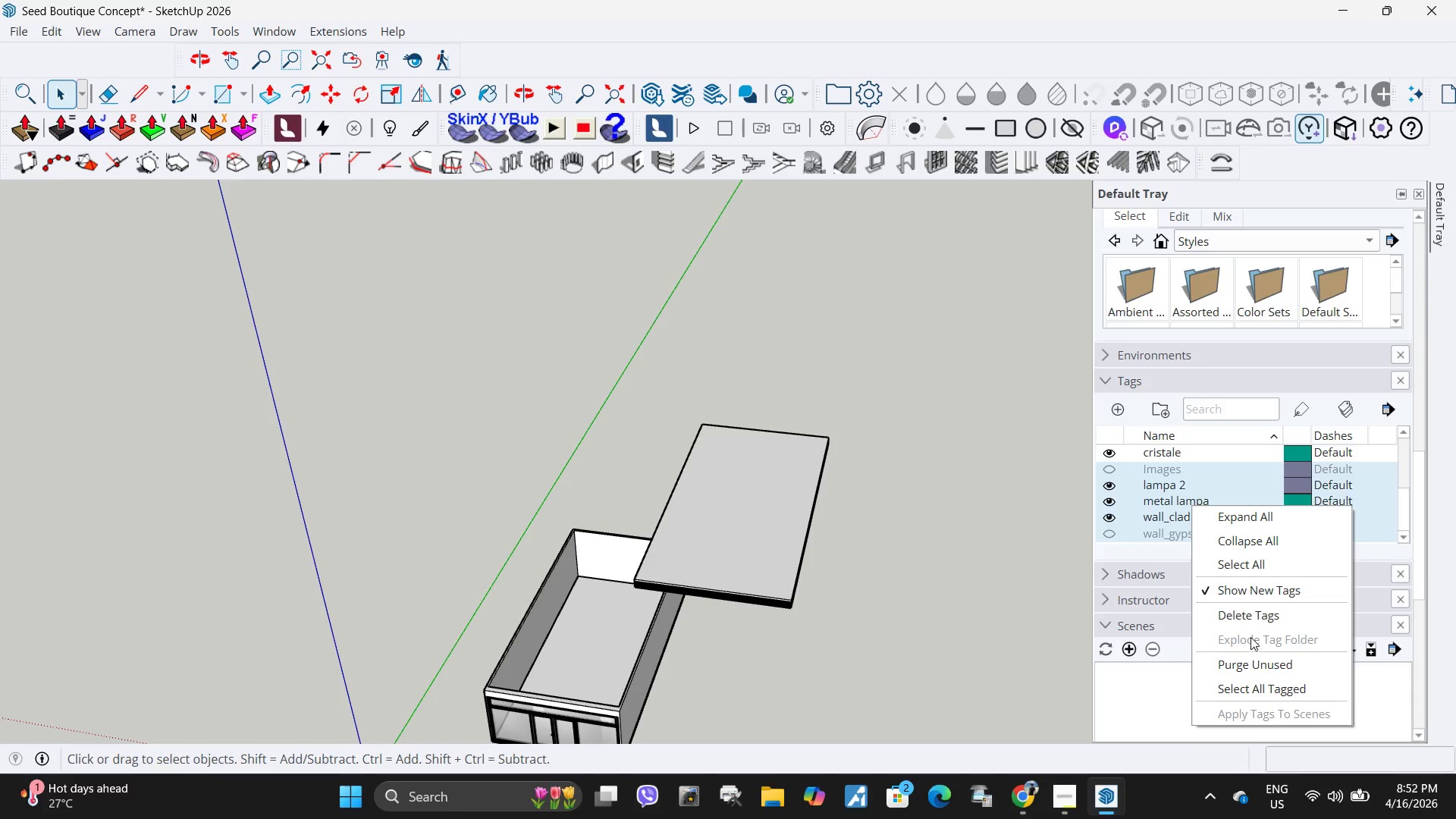 
left_click([1255, 613])
 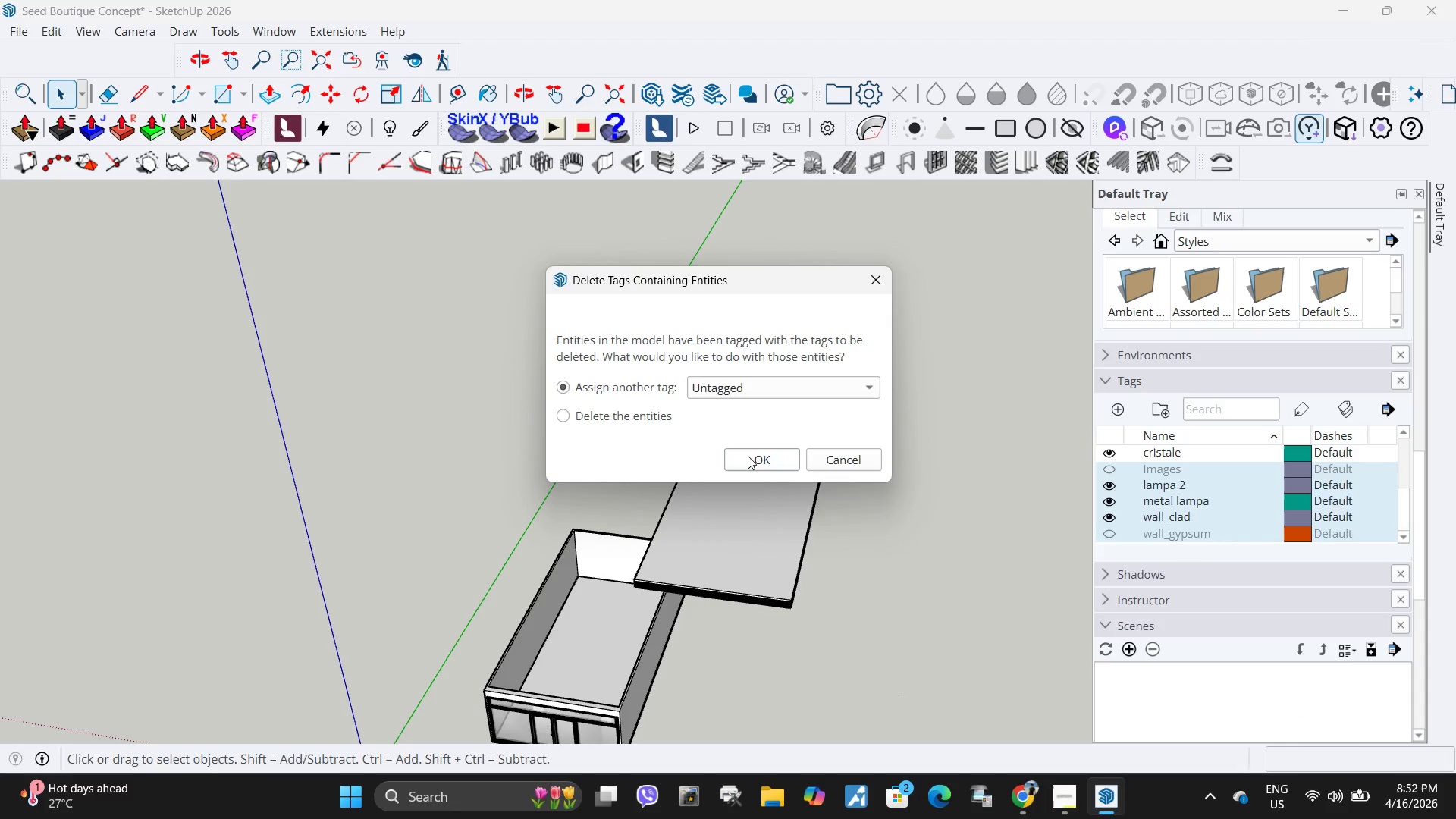 
left_click([780, 454])
 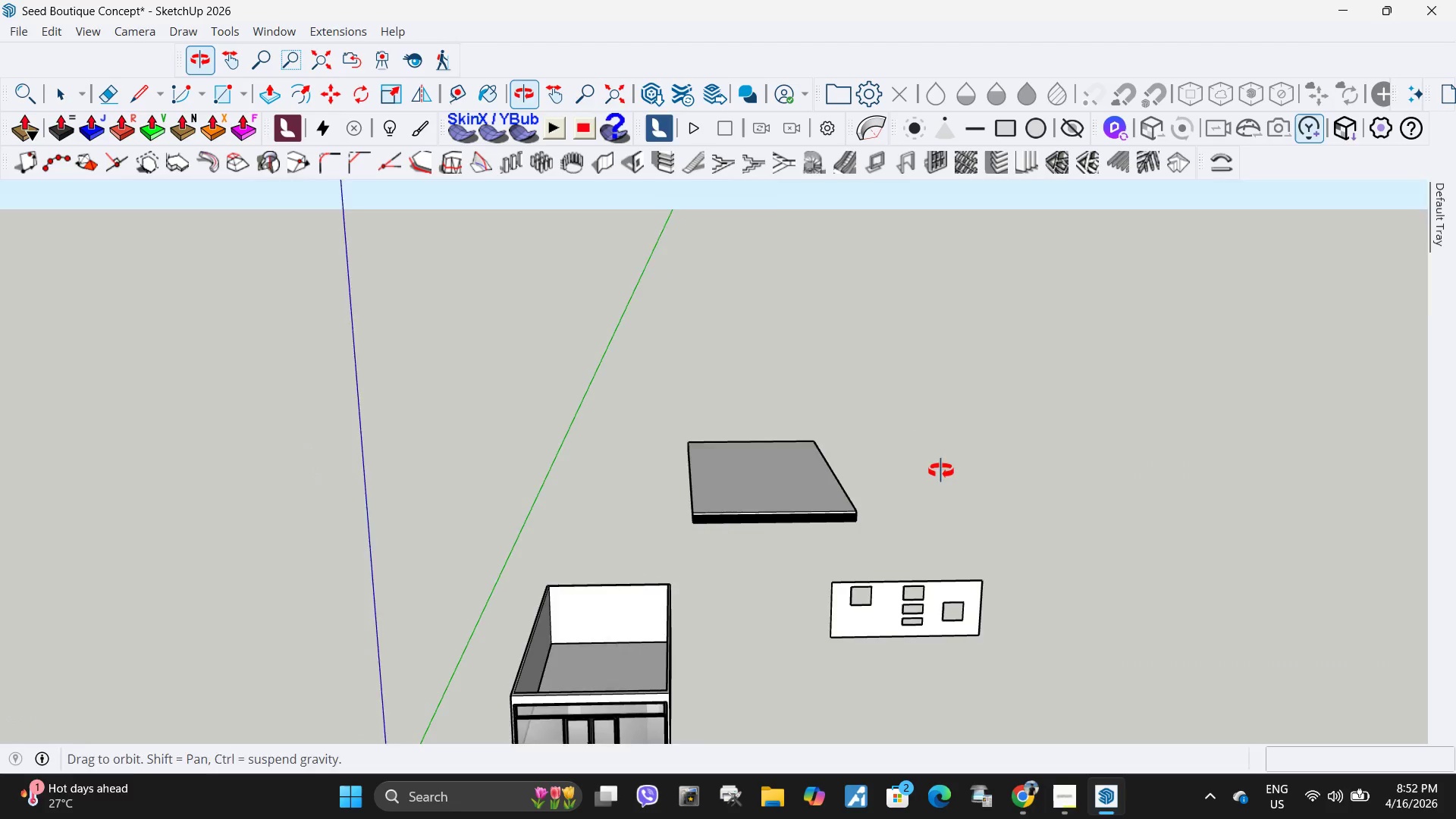 
double_click([942, 528])
 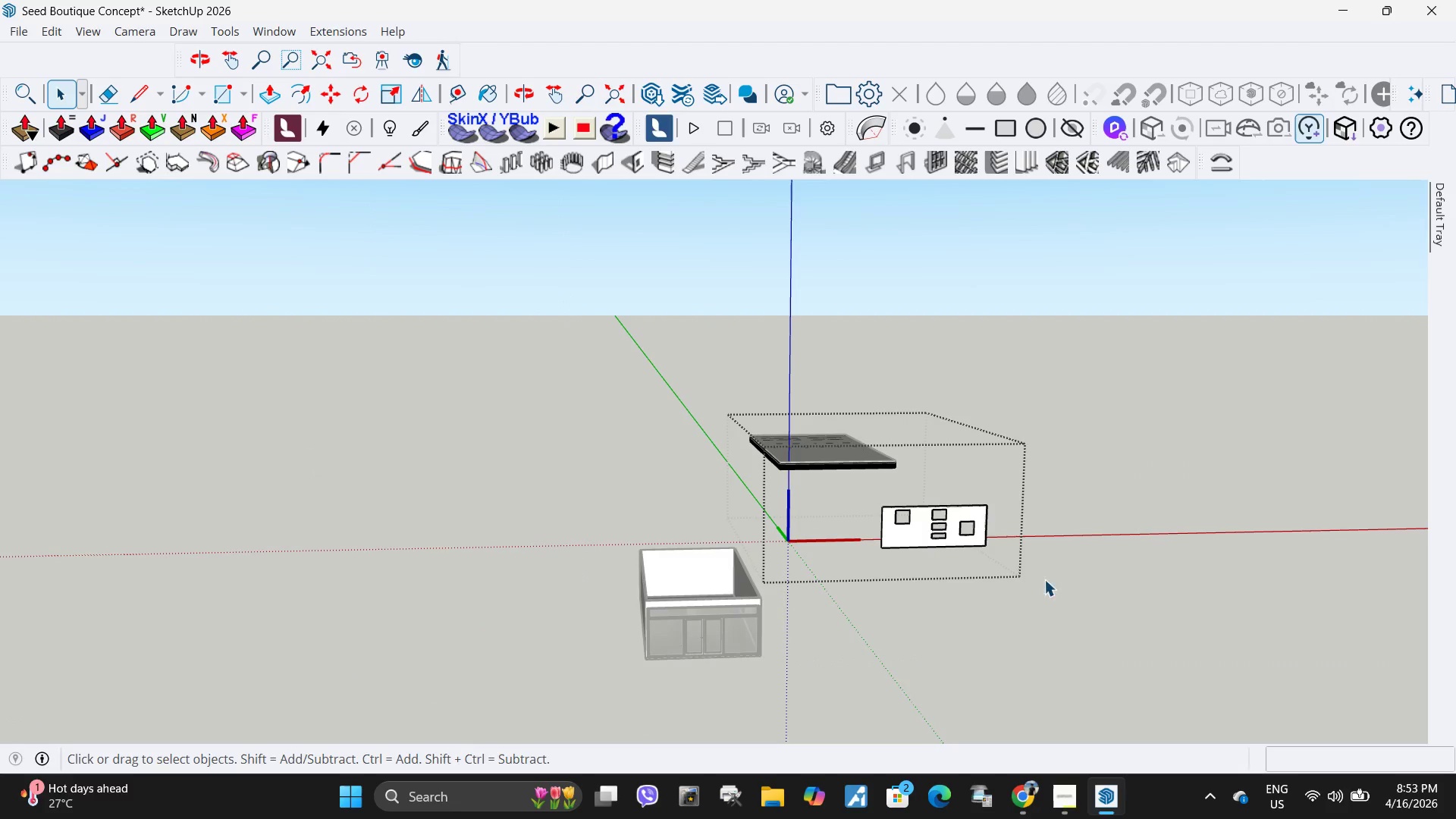 
scroll: coordinate [960, 397], scroll_direction: down, amount: 4.0
 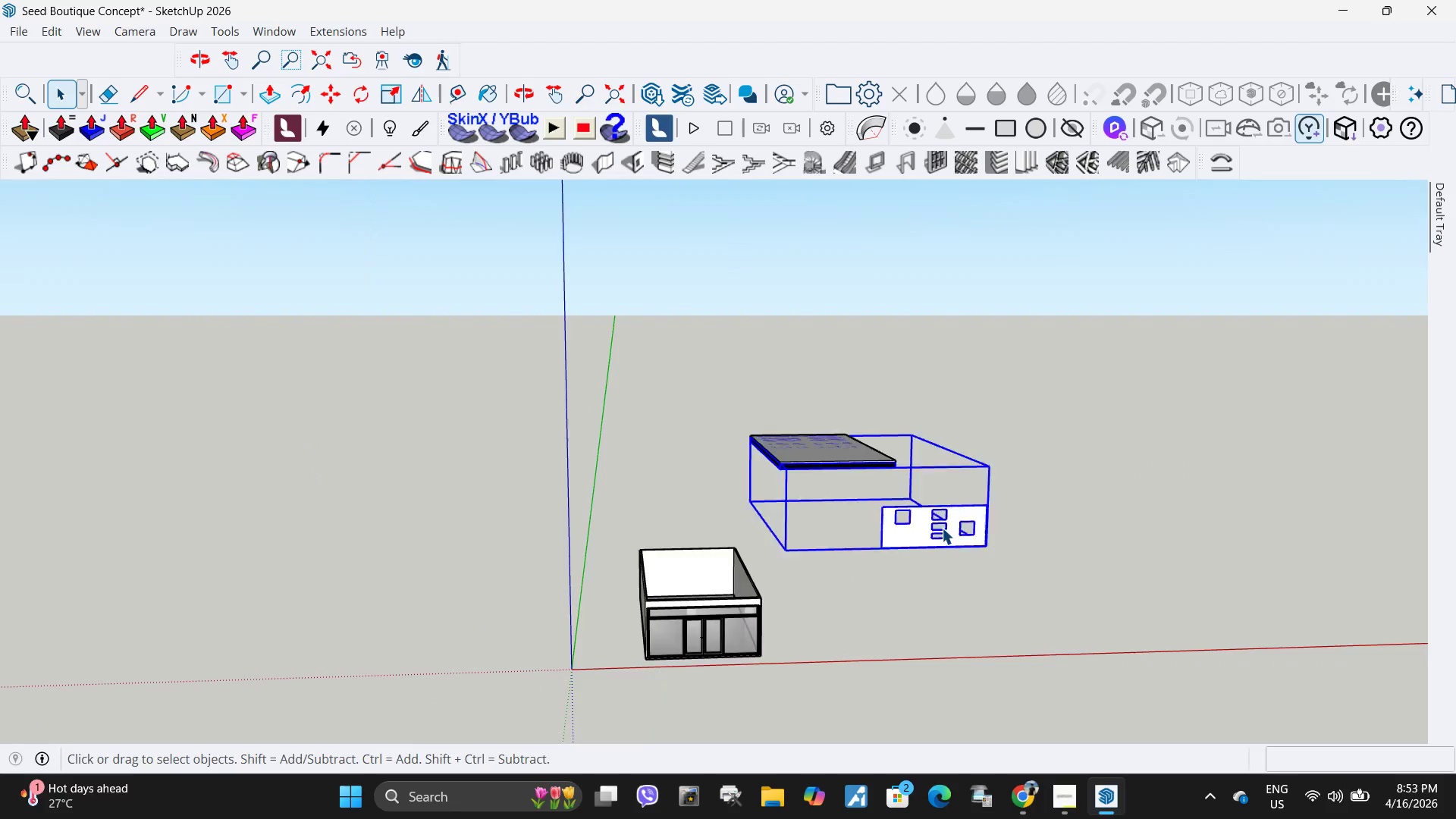 
left_click_drag(start_coordinate=[1044, 579], to_coordinate=[852, 497])
 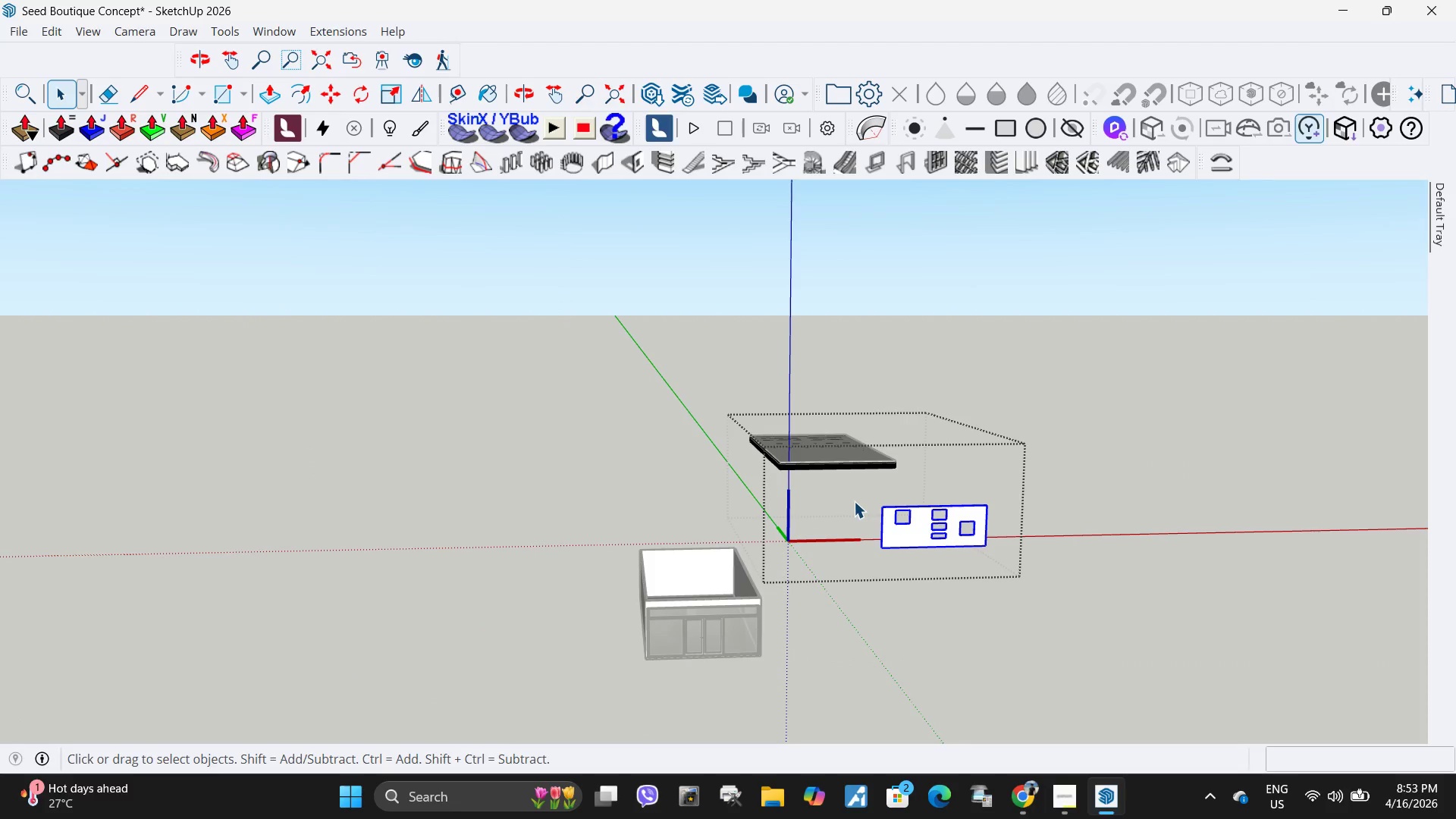 
key(Delete)
 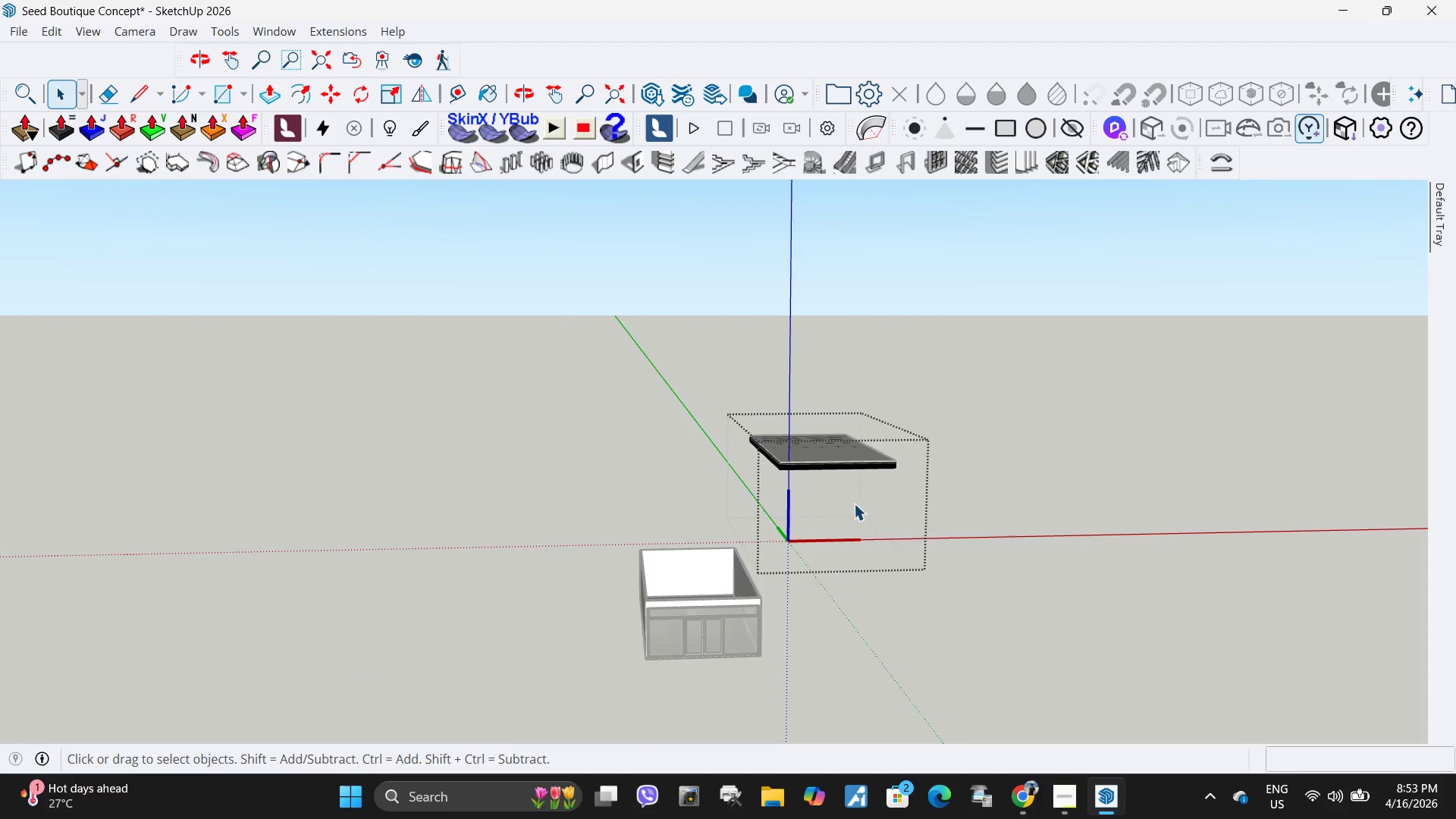 
key(Backspace)
 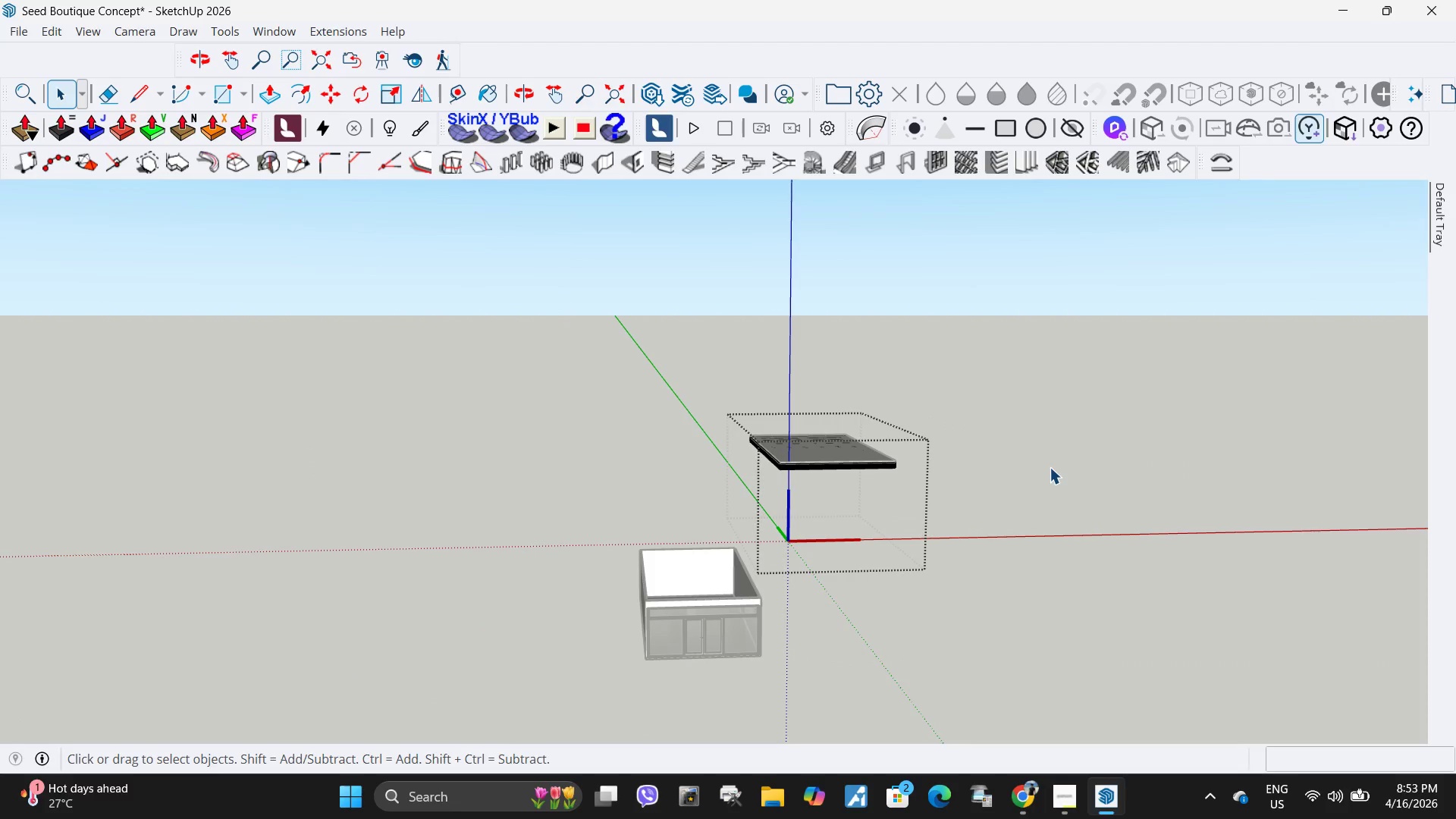 
key(Escape)
 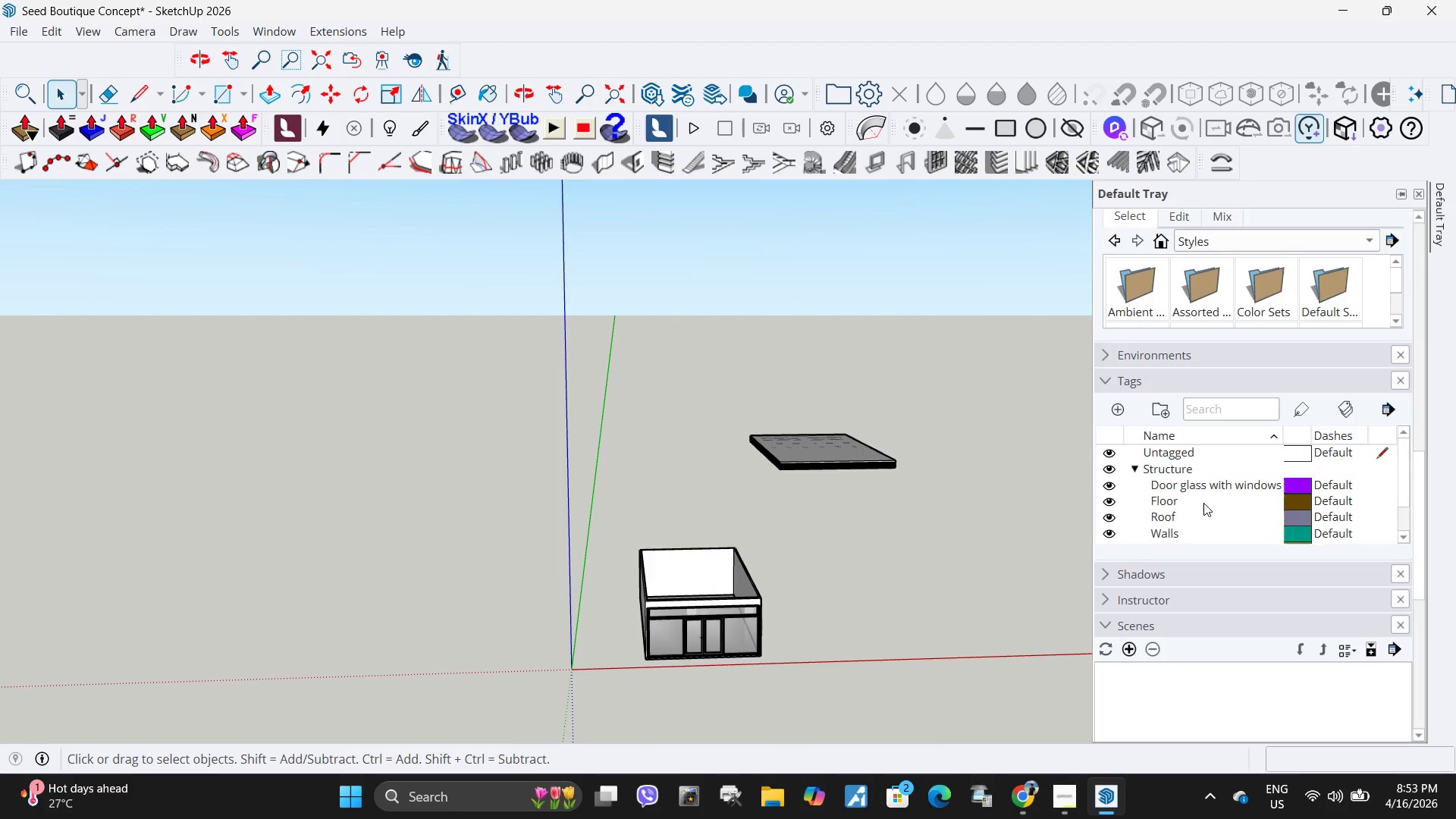 
scroll: coordinate [1191, 503], scroll_direction: down, amount: 3.0
 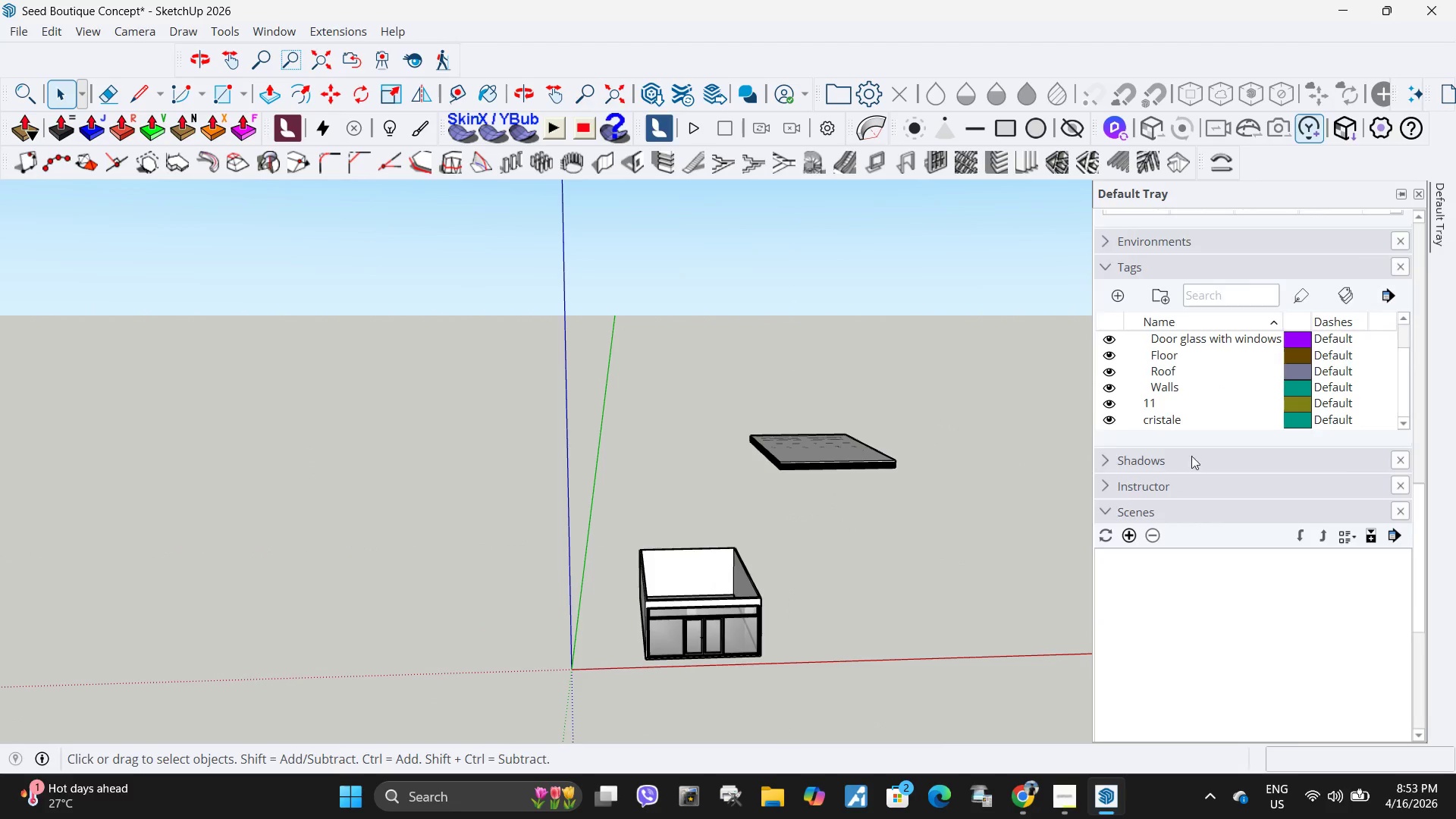 
scroll: coordinate [1191, 436], scroll_direction: up, amount: 2.0
 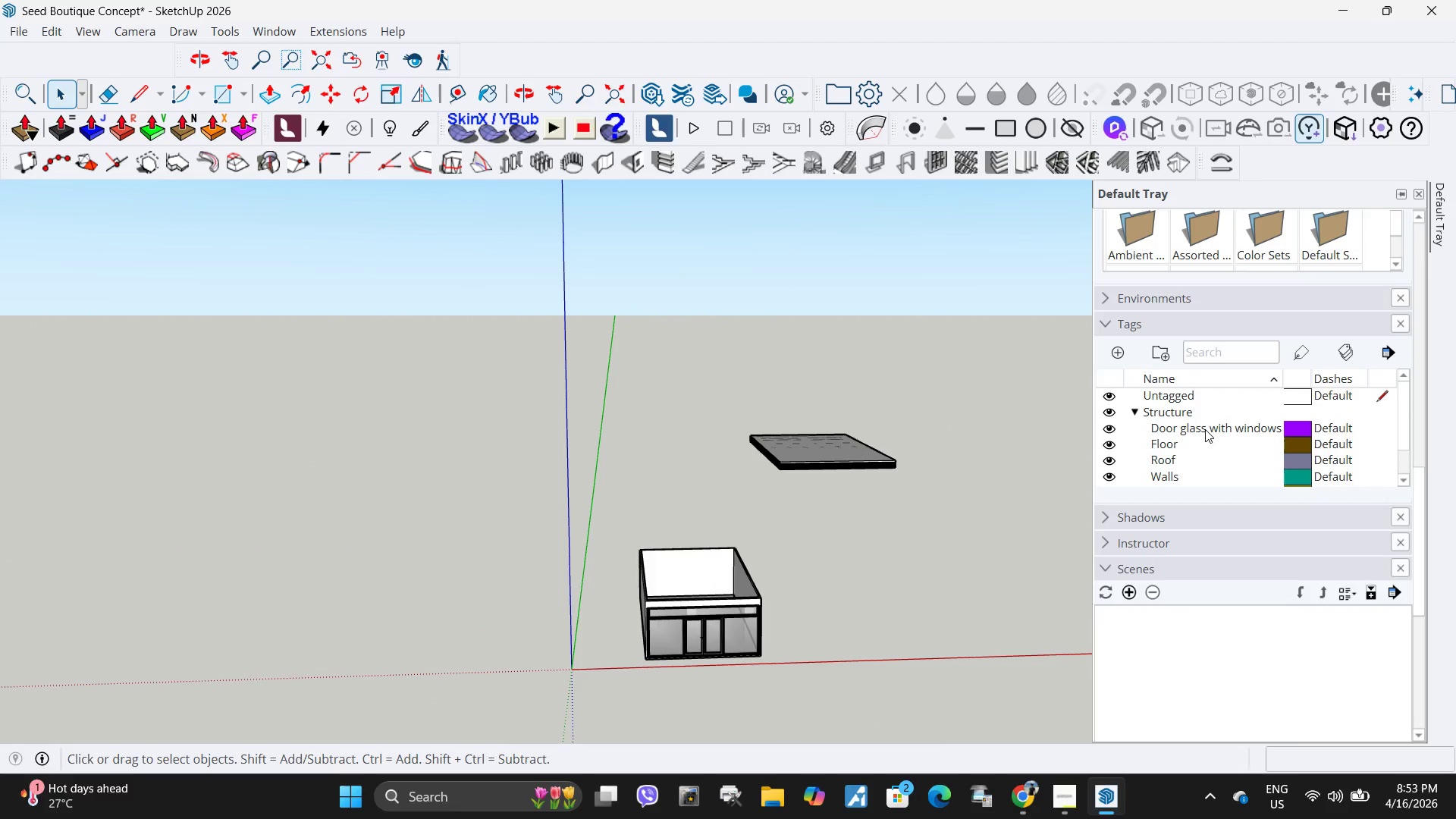 
scroll: coordinate [1205, 429], scroll_direction: down, amount: 1.0
 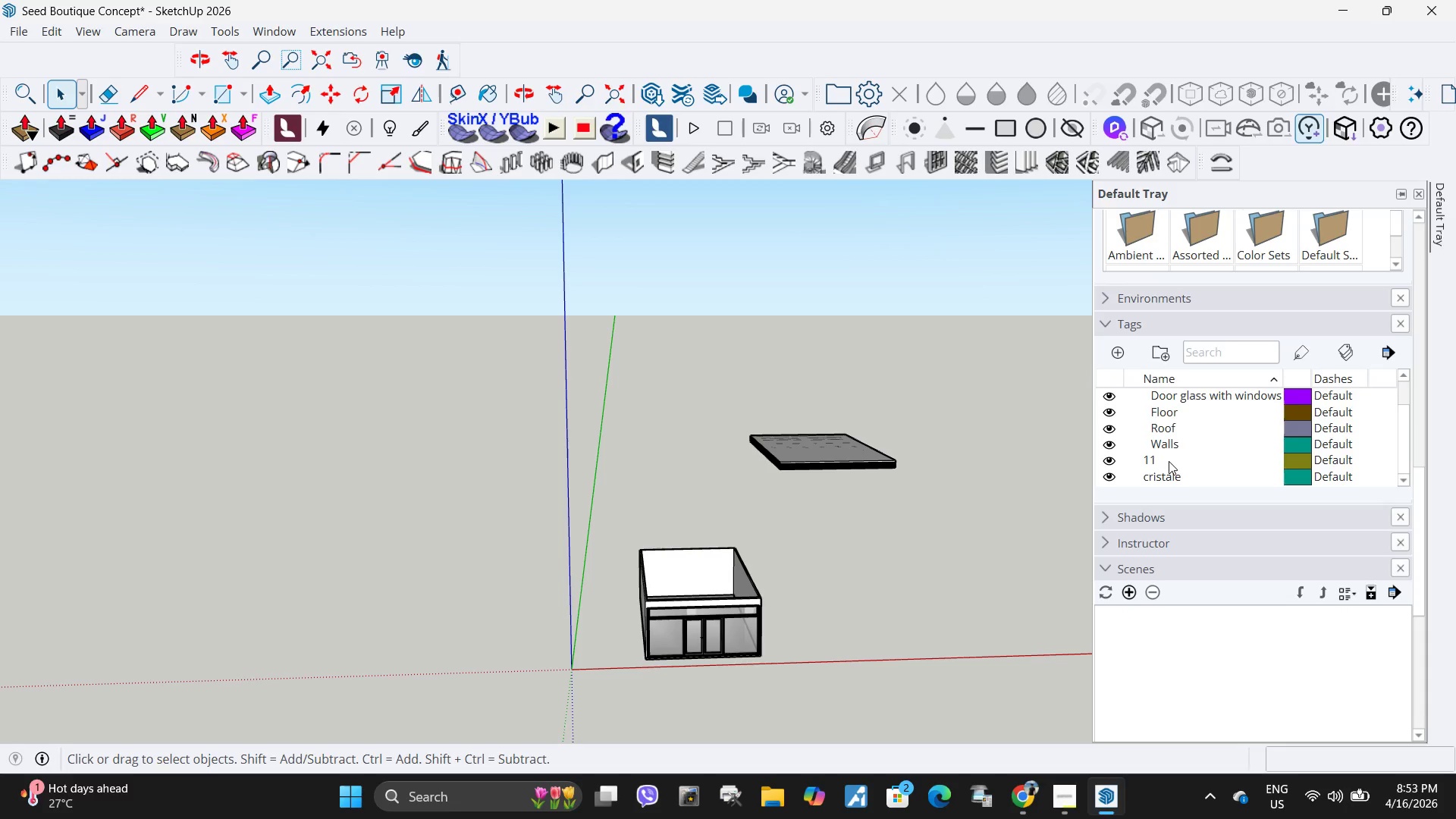 
left_click([1169, 461])
 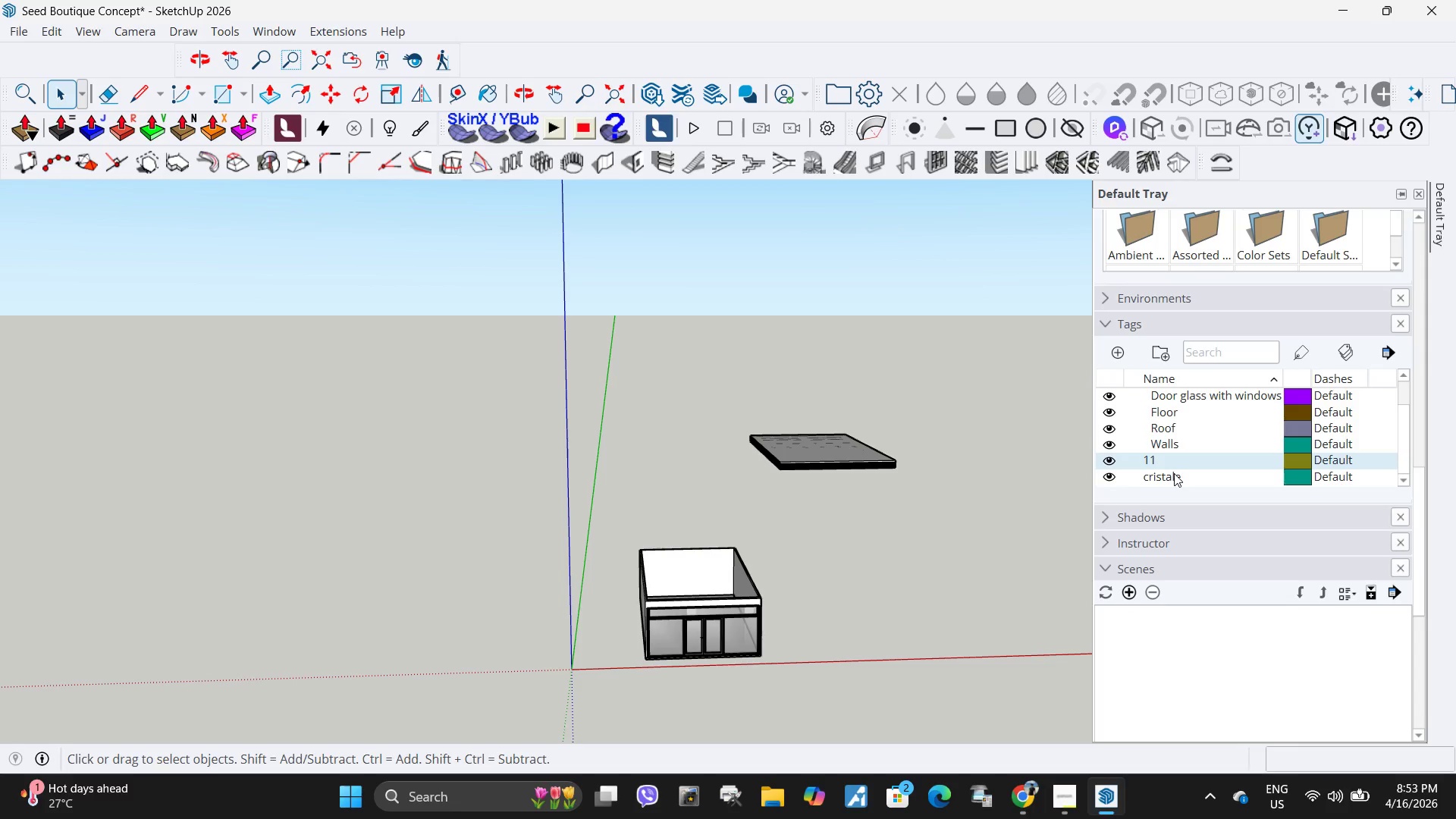 
hold_key(key=ShiftLeft, duration=0.55)
left_click([1174, 476])
 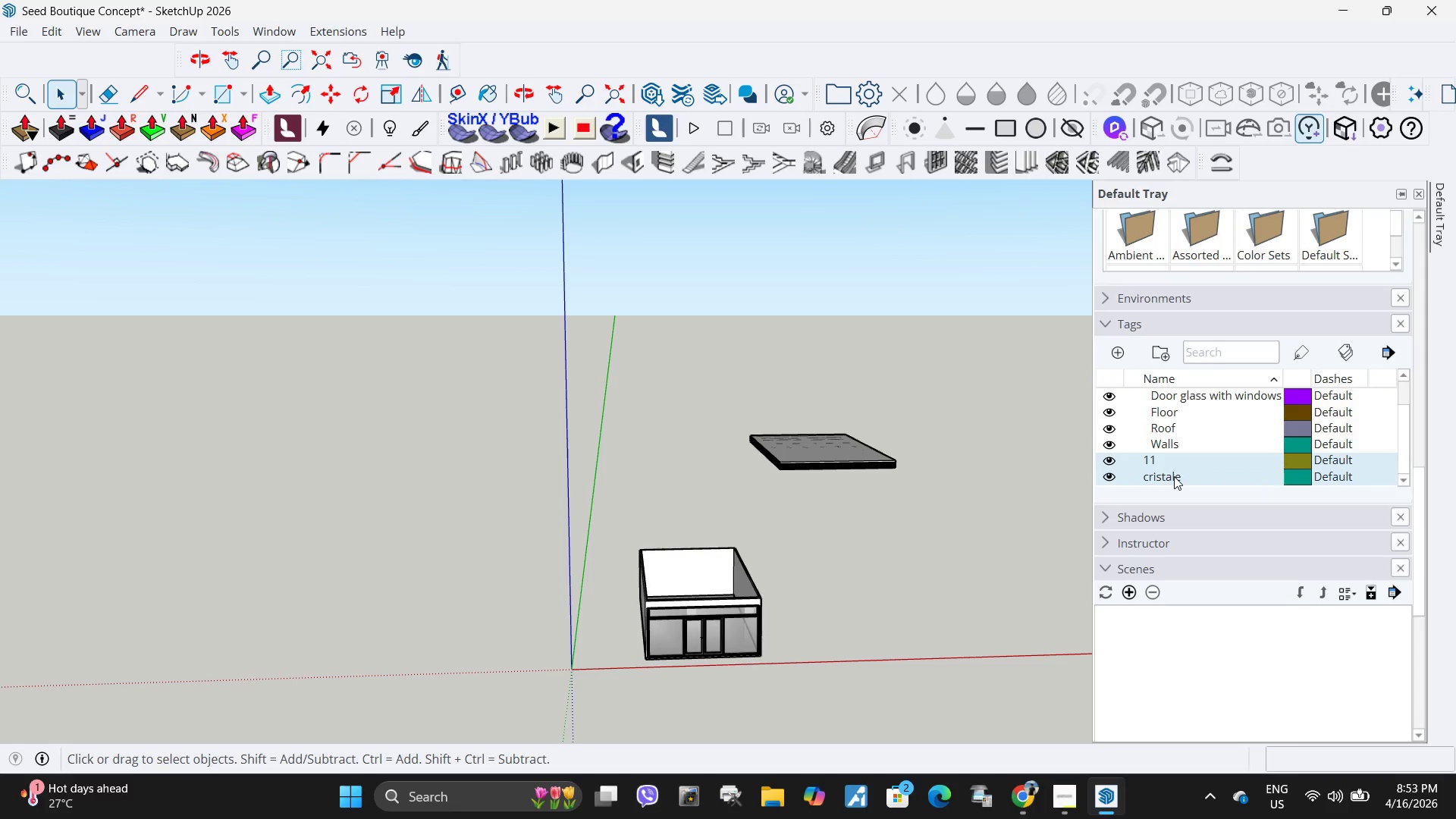 
right_click([1174, 476])
 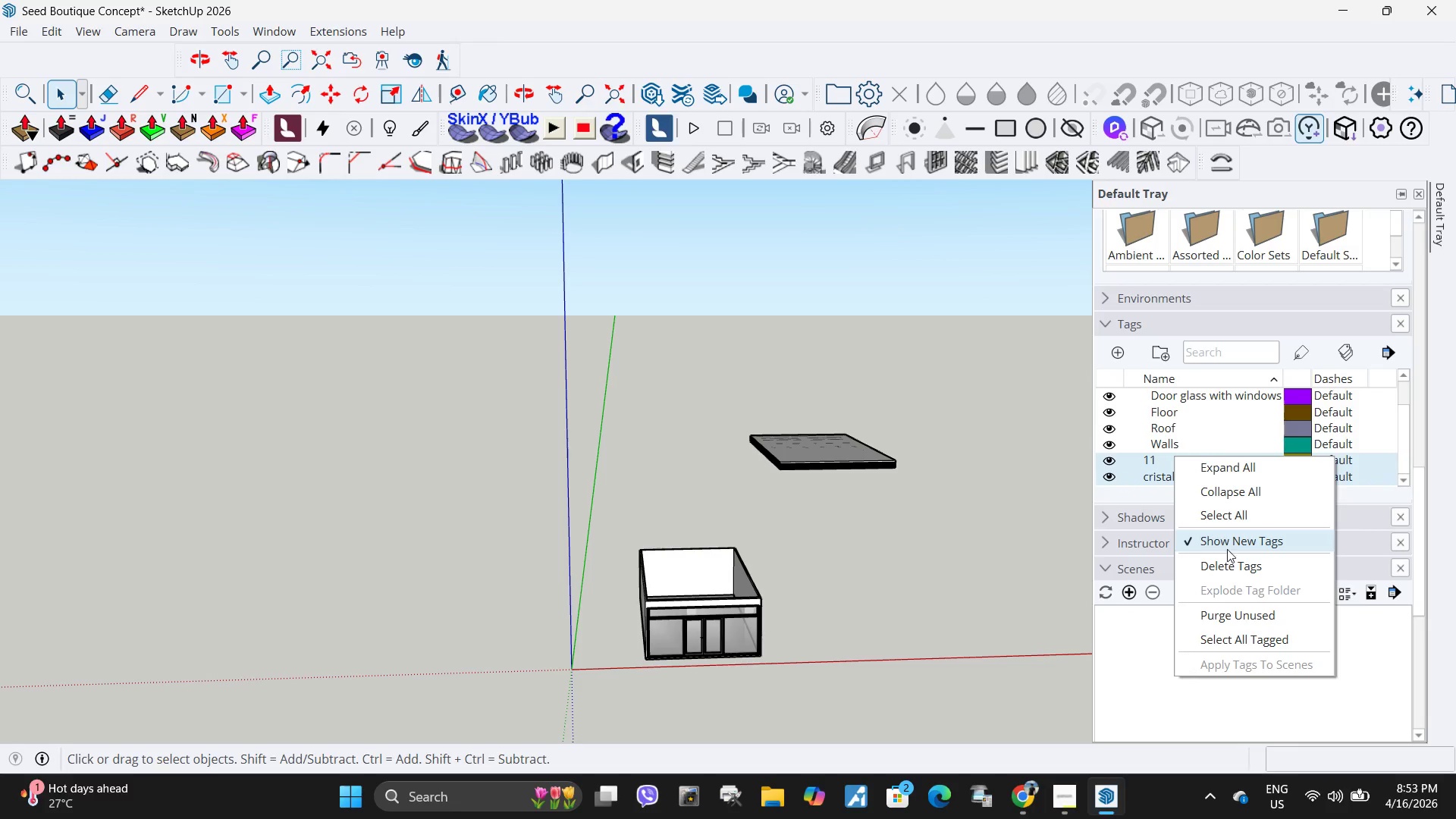 
left_click([1226, 564])
 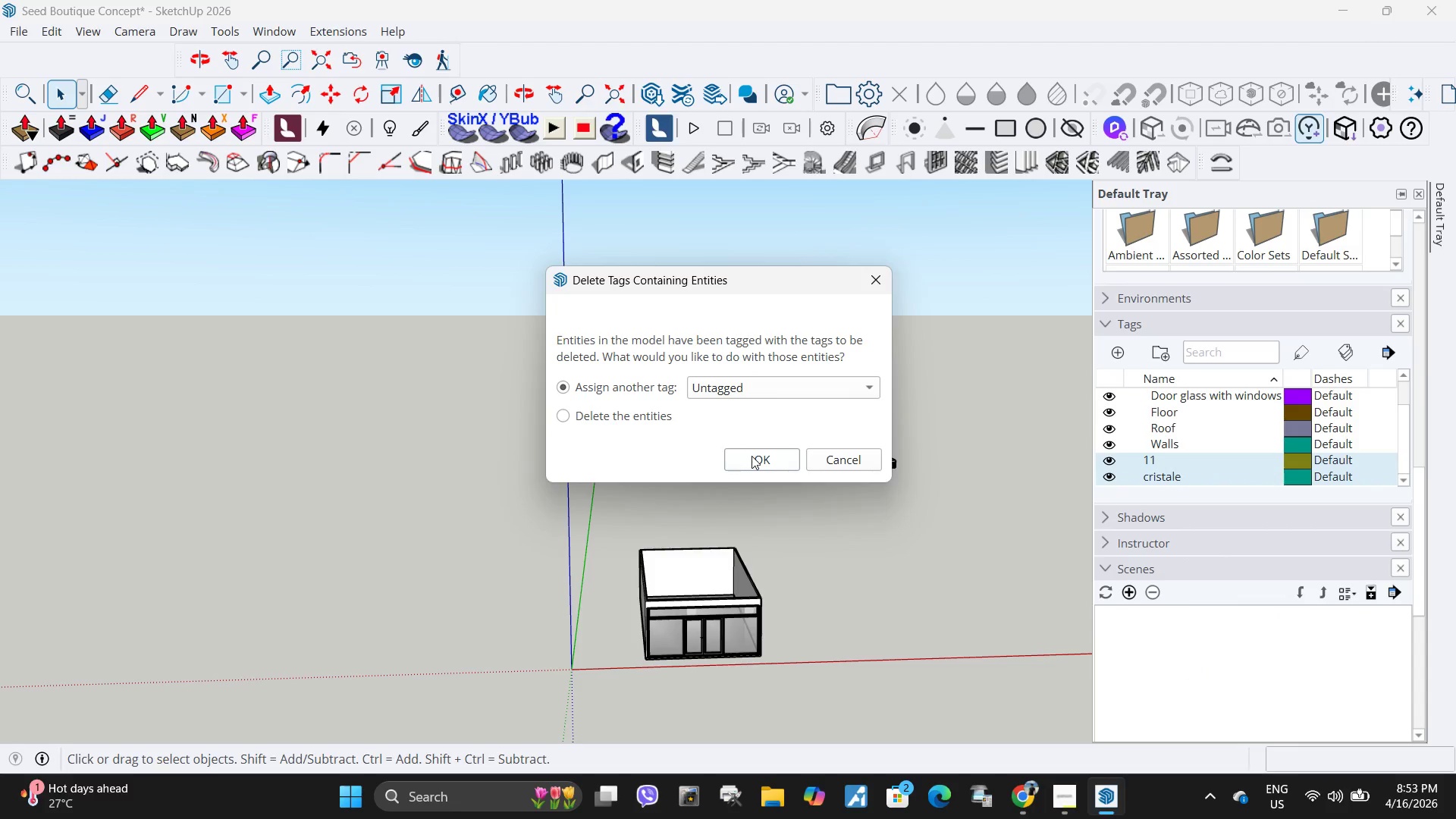 
left_click([752, 456])
 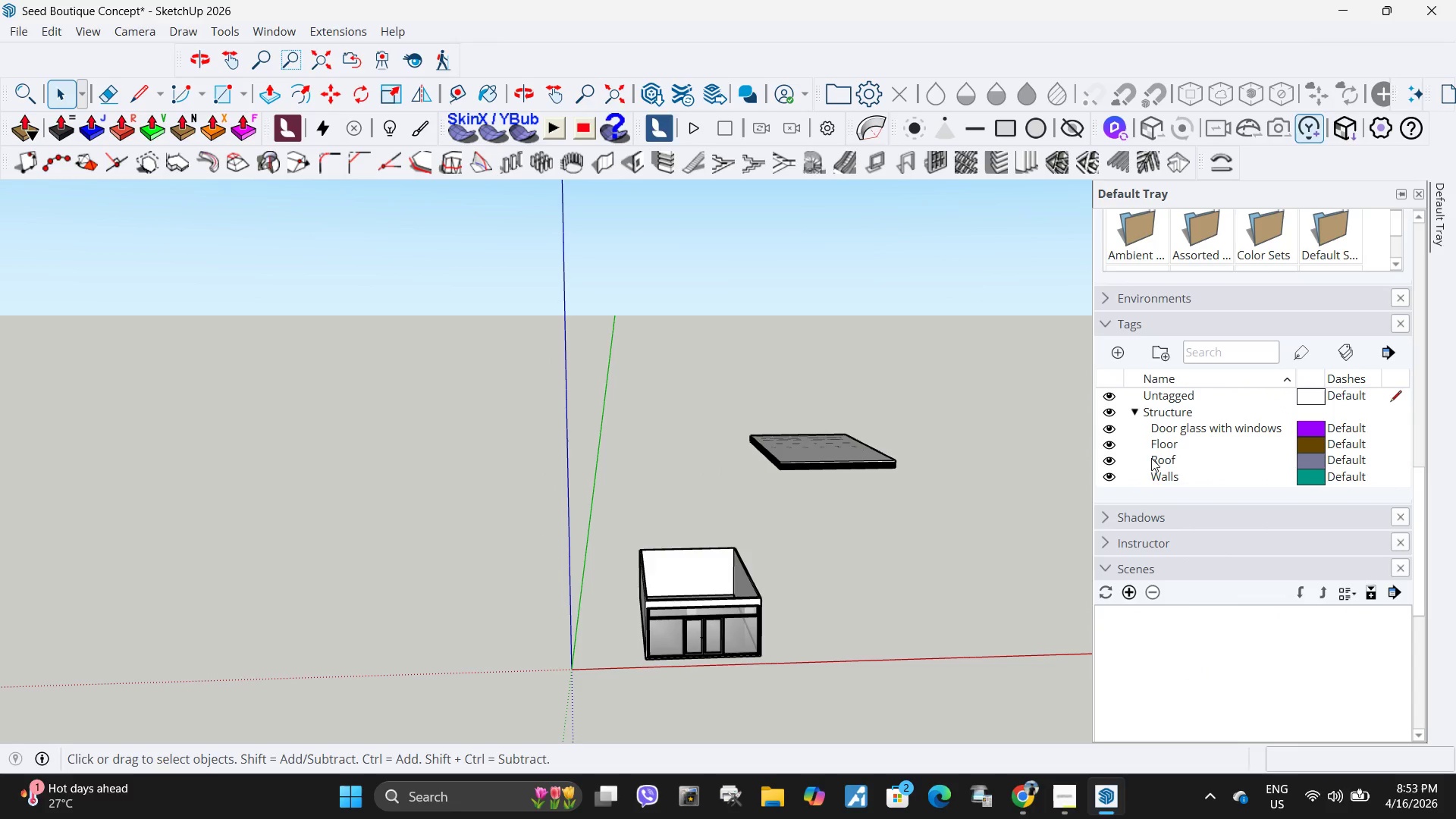 
left_click([1113, 464])
 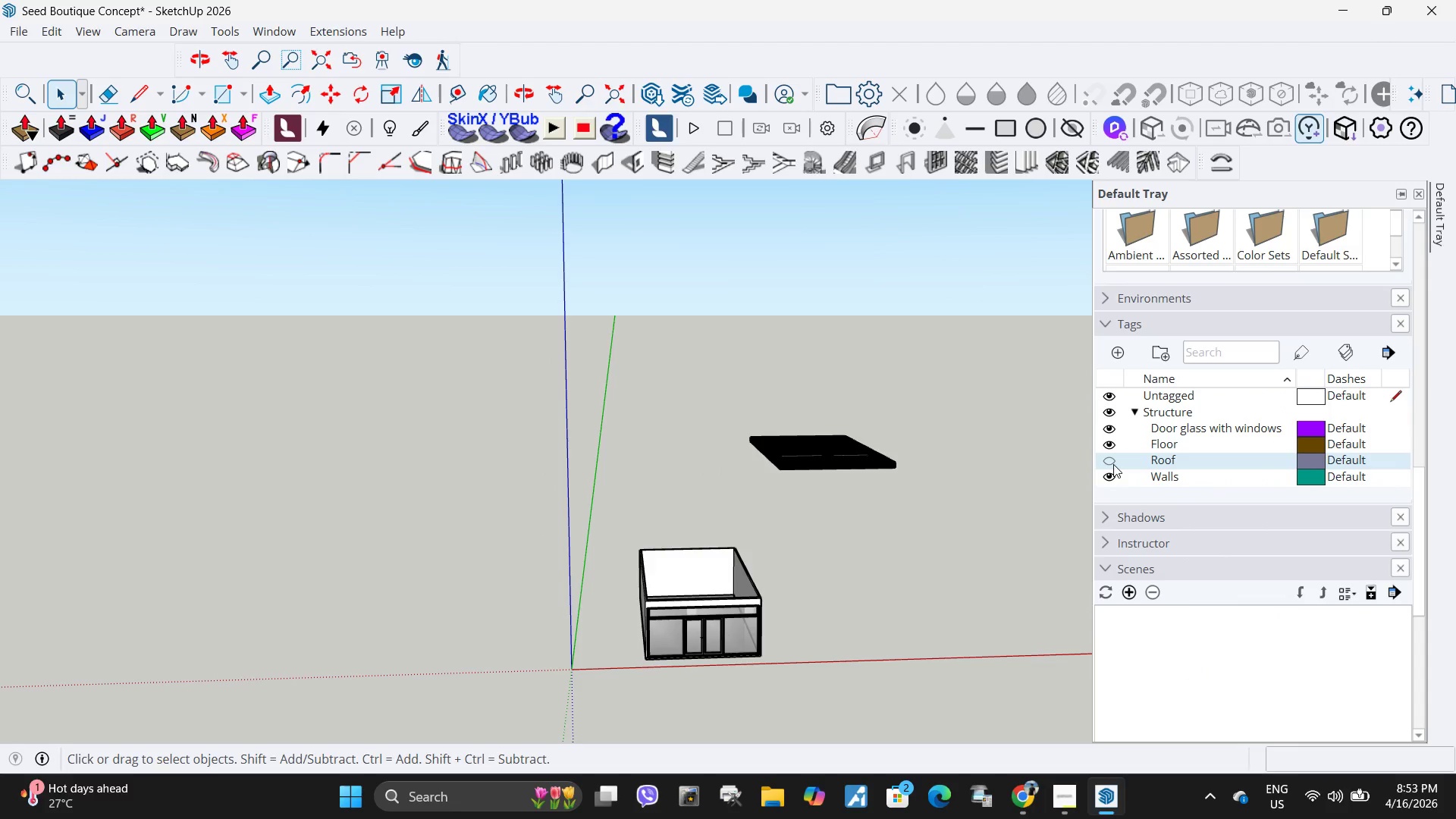 
left_click([1113, 464])
 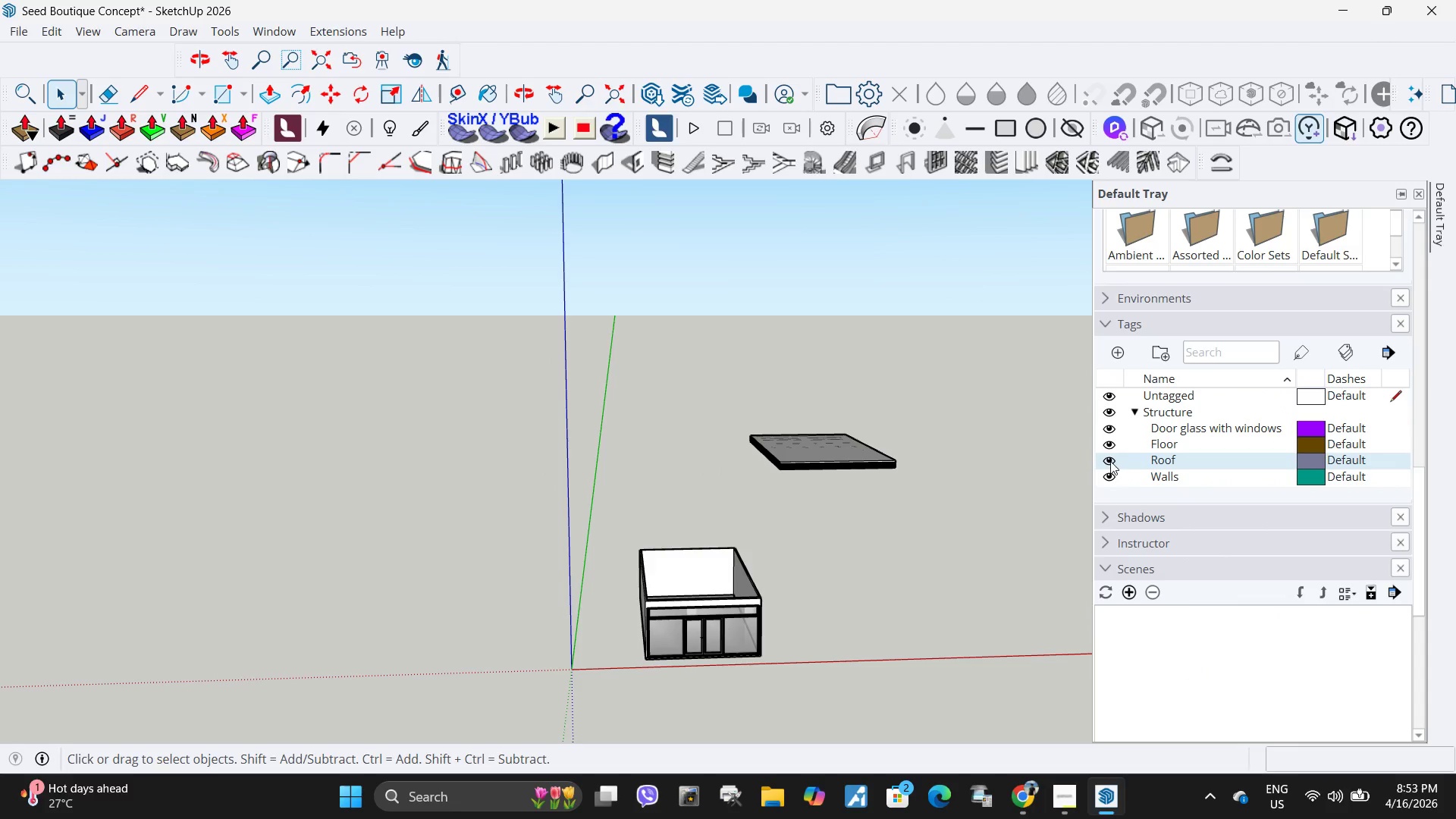 
double_click([1110, 461])
 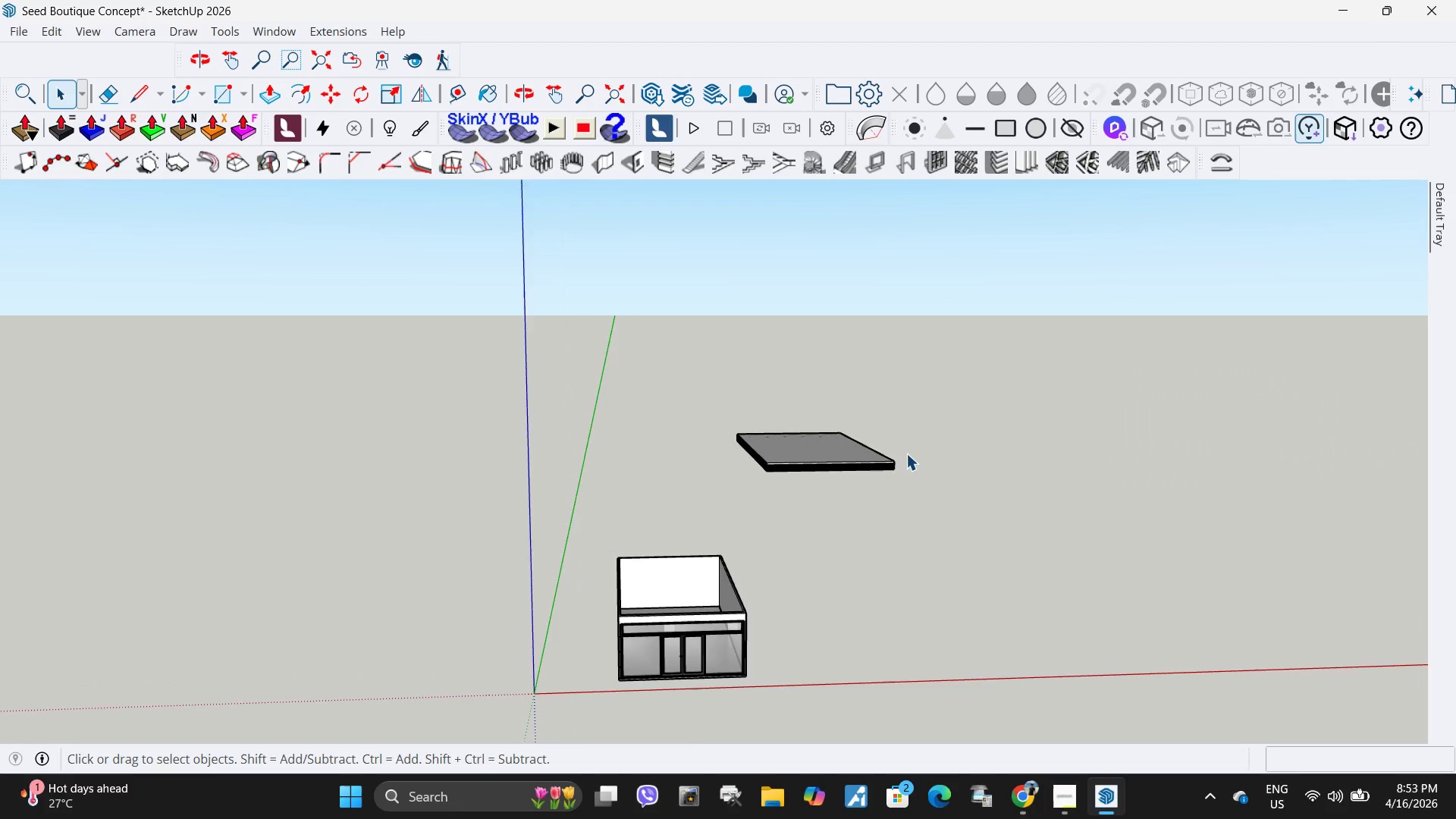 
key(Space)
 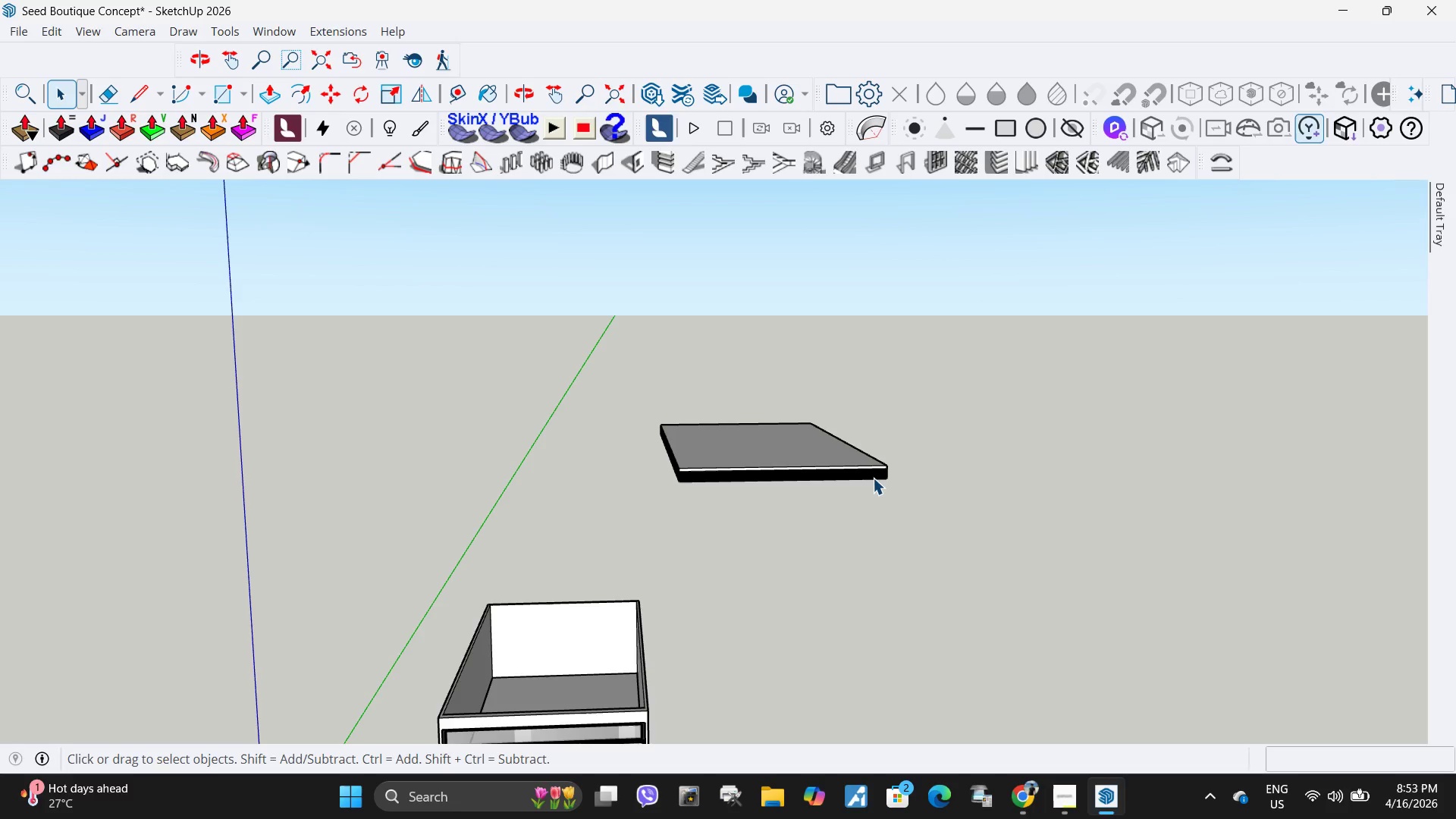 
scroll: coordinate [905, 454], scroll_direction: up, amount: 6.0
 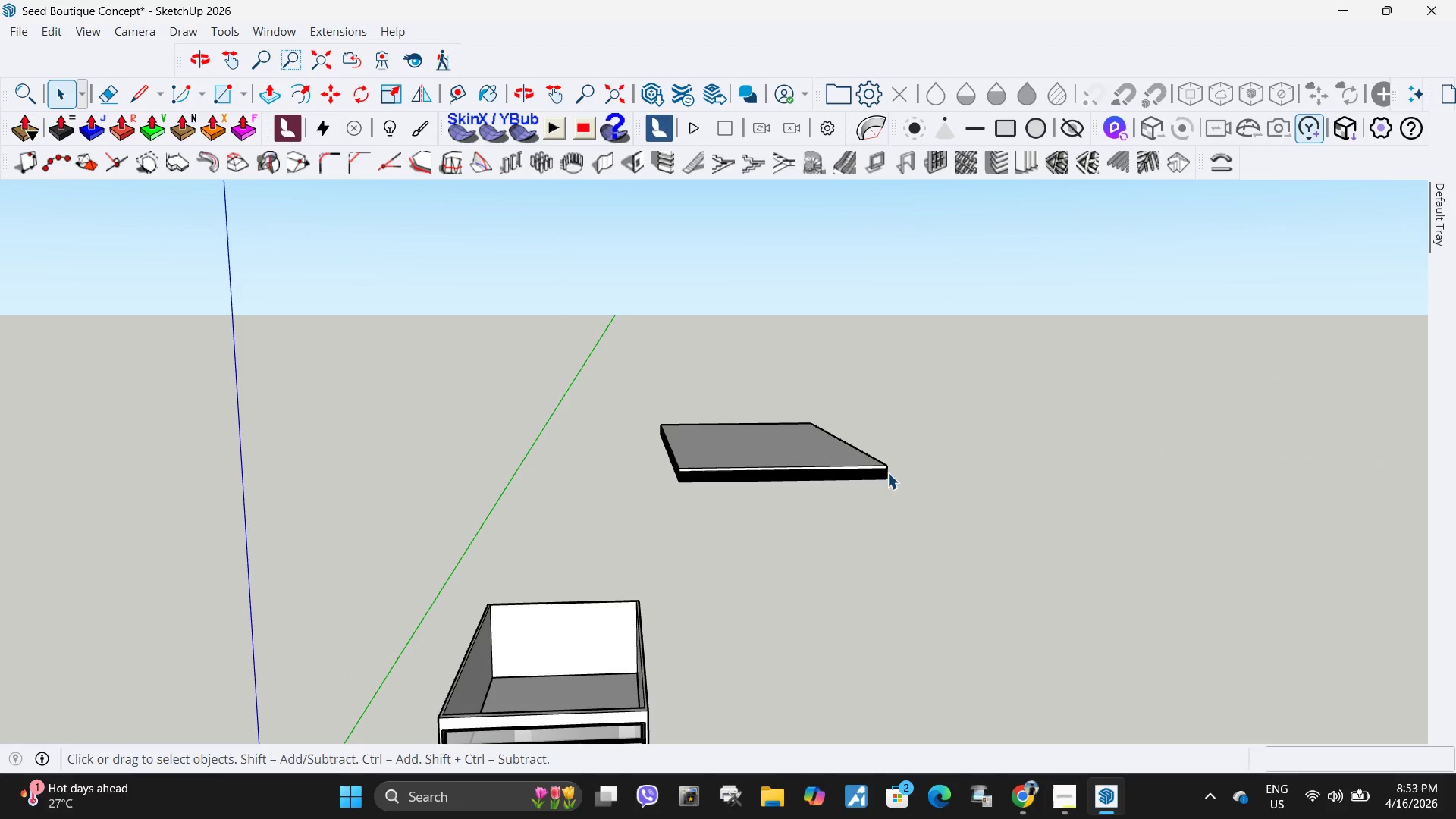 
left_click([873, 478])
 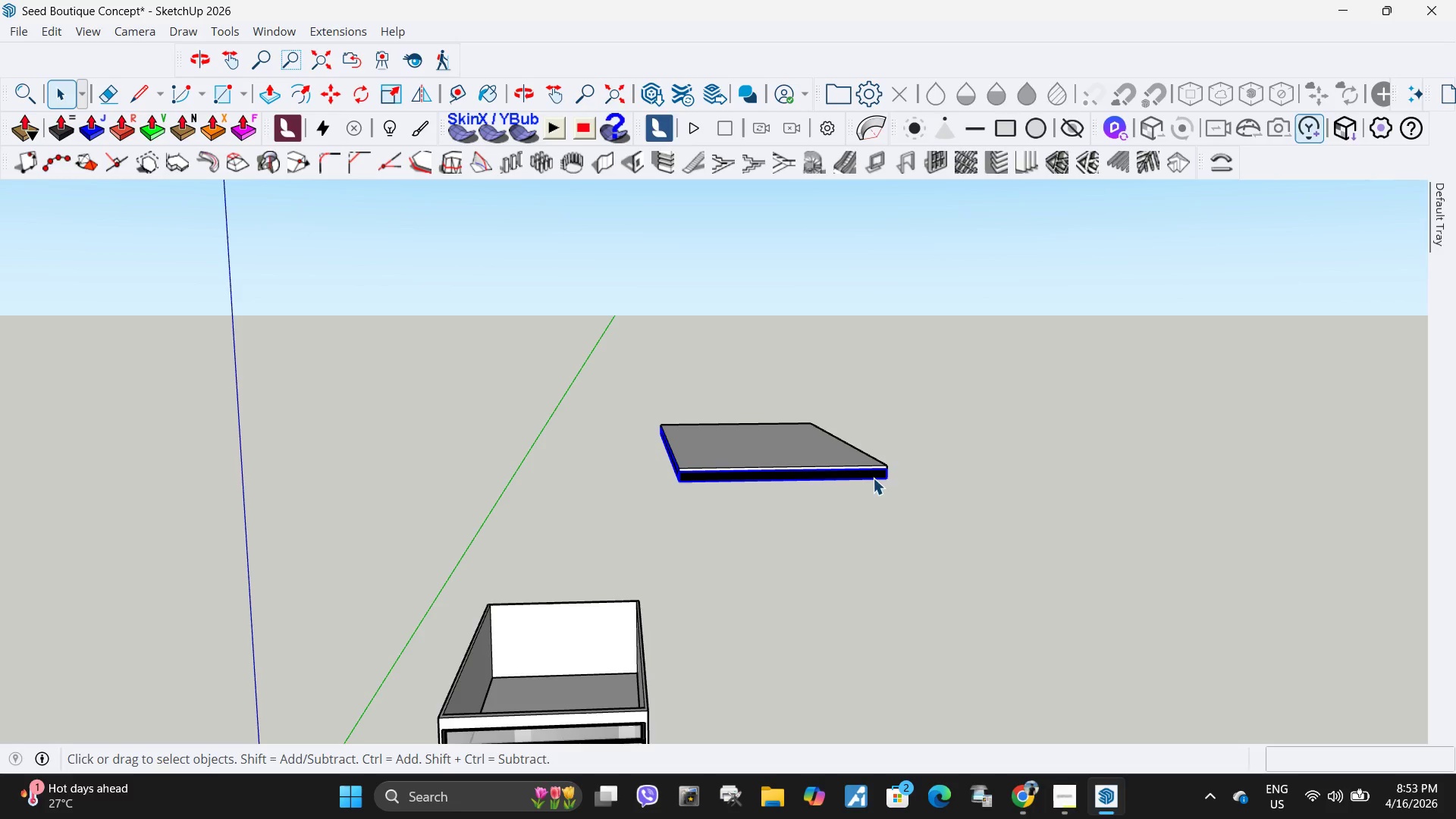 
right_click([873, 478])
 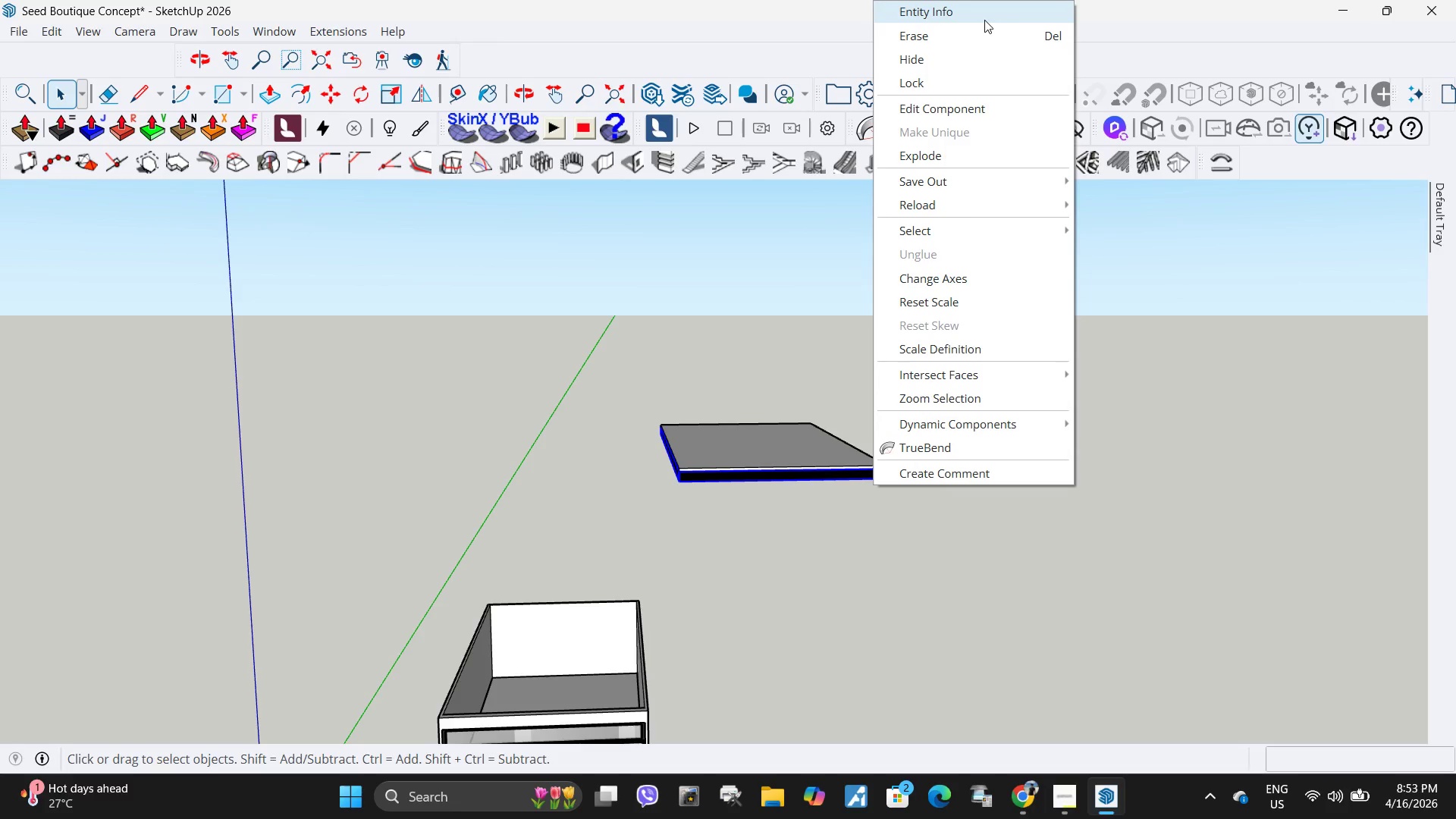 
left_click([984, 20])
 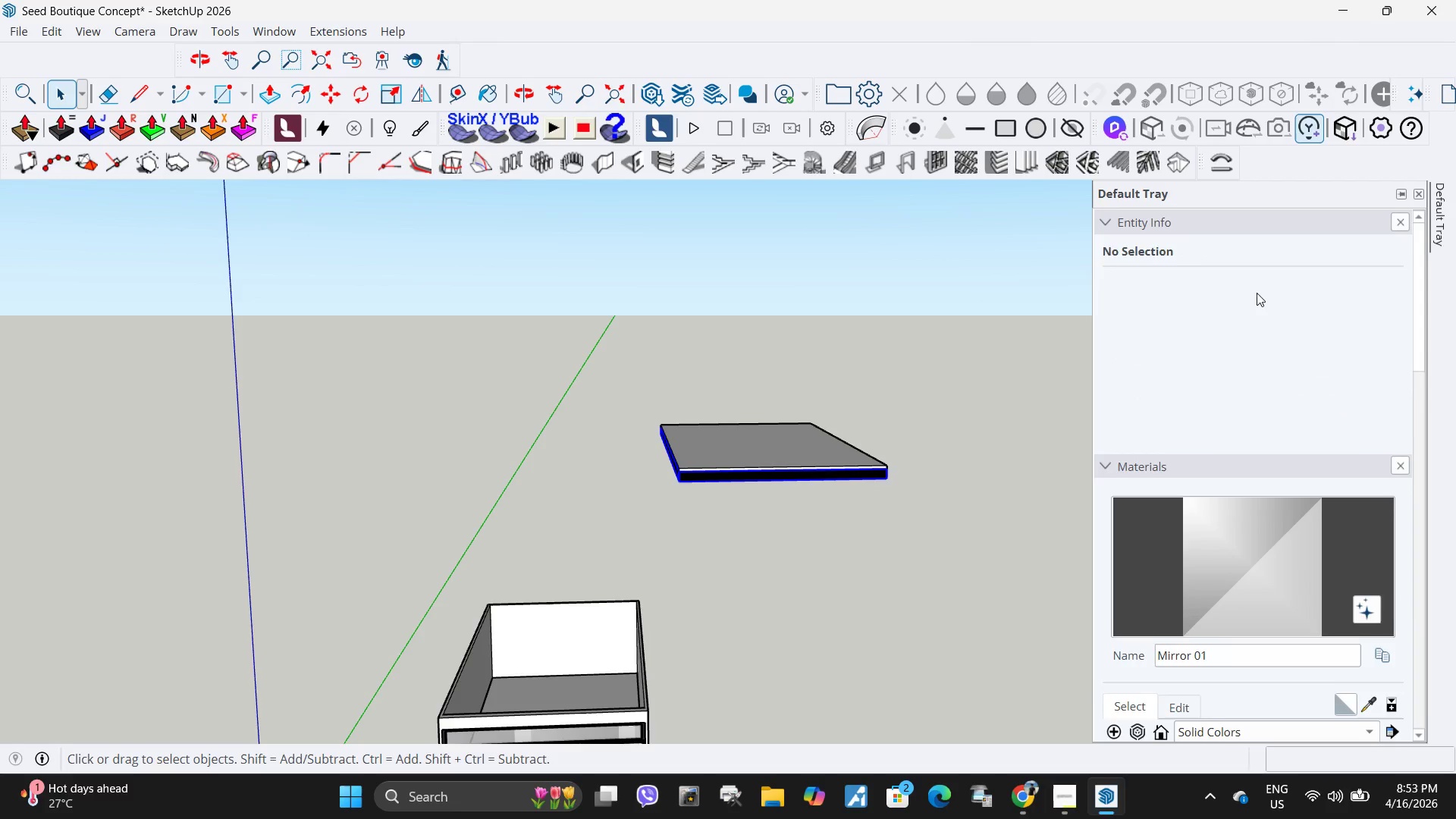 
left_click([1294, 280])
 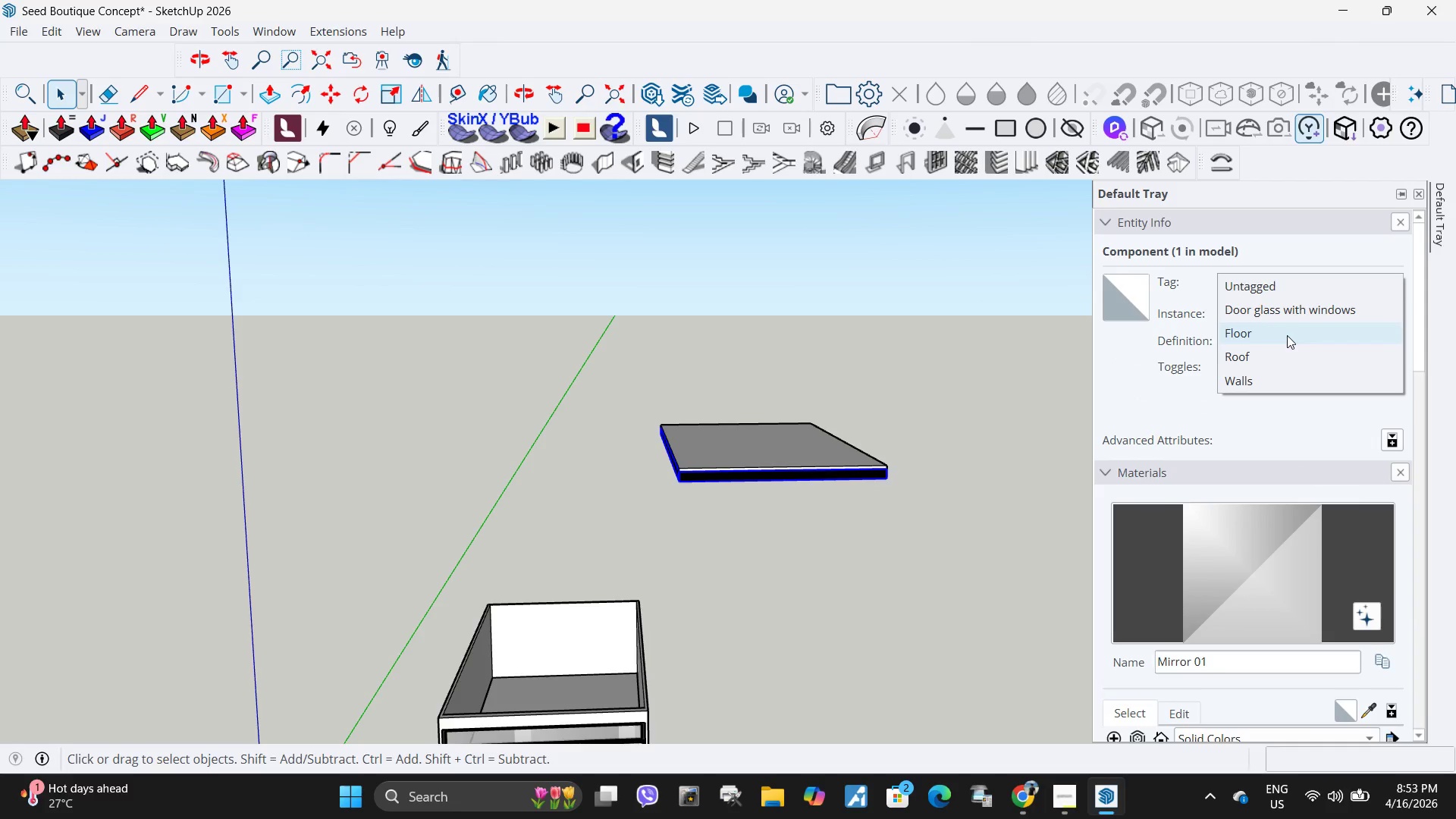 
left_click([1267, 362])
 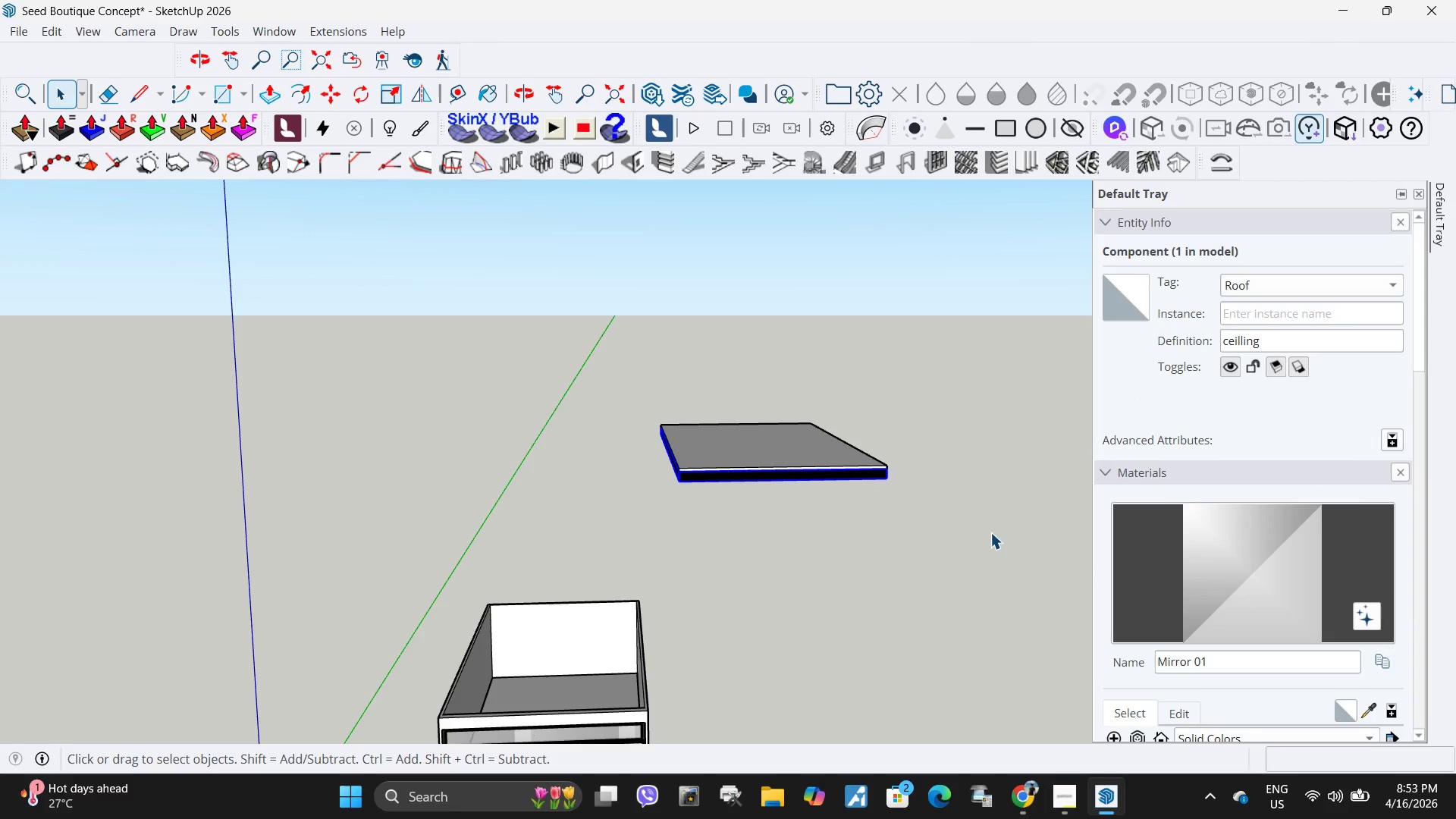 
left_click([990, 524])
 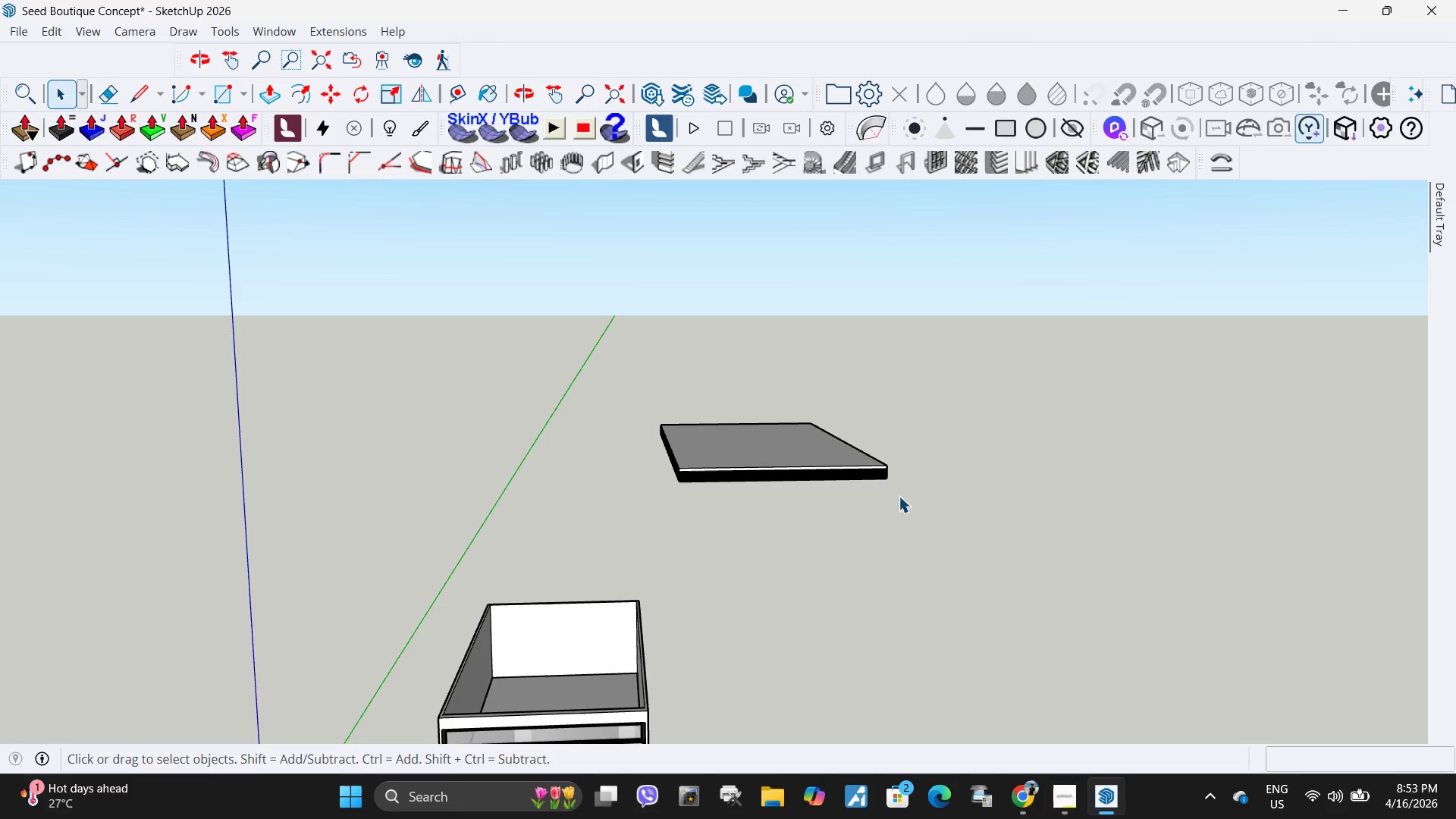 
left_click_drag(start_coordinate=[959, 521], to_coordinate=[800, 425])
 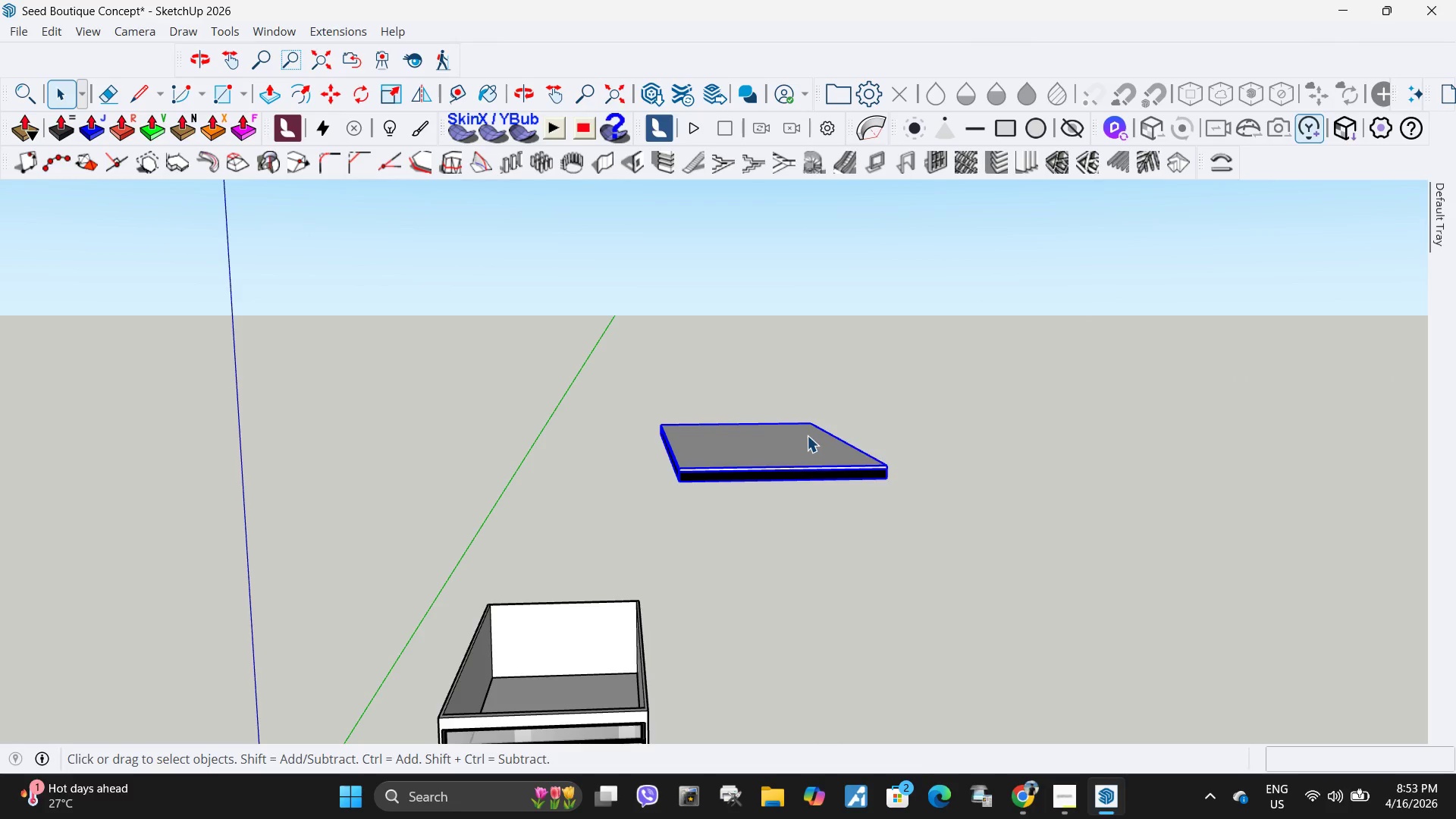 
right_click([807, 435])
 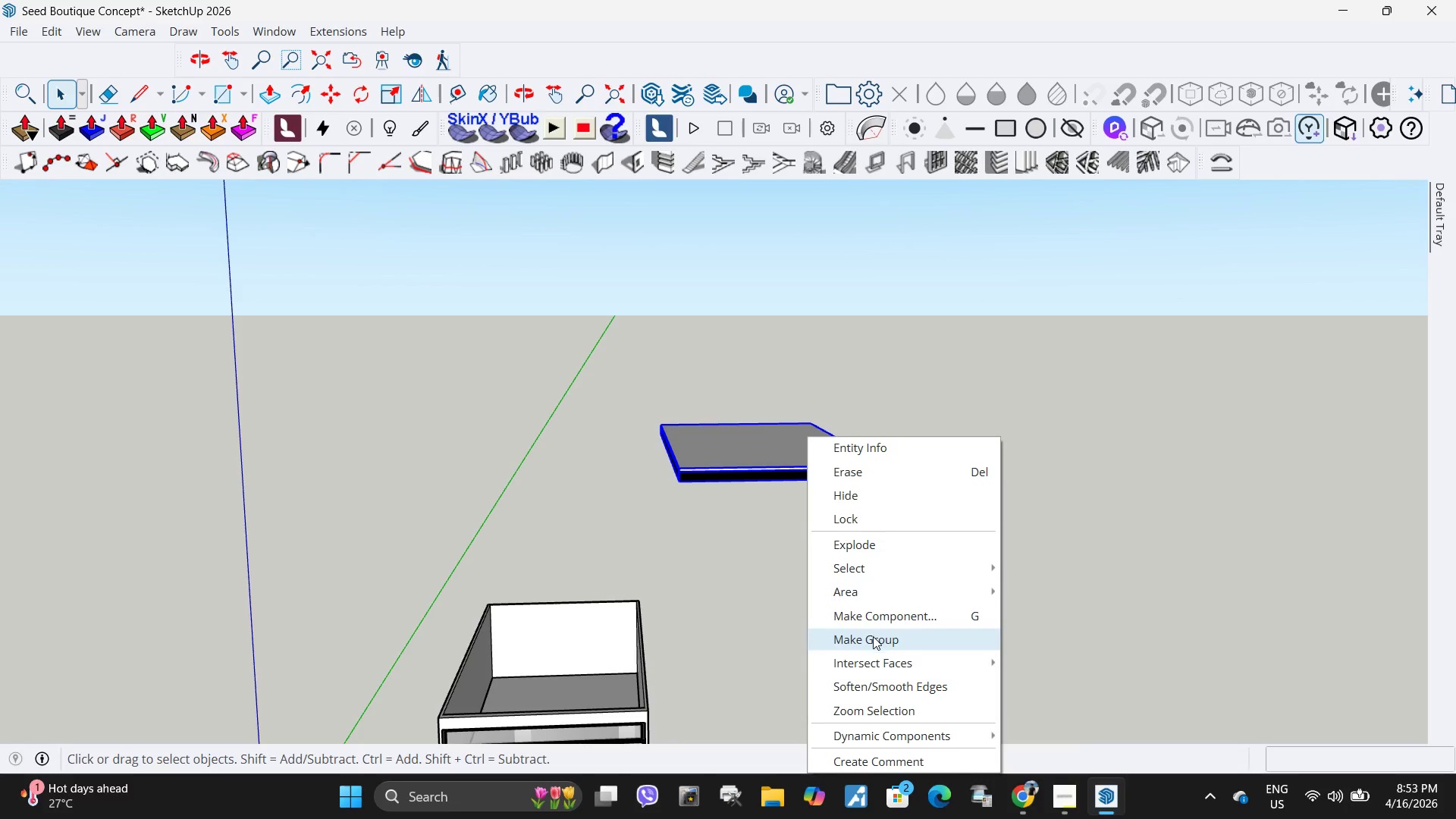 
left_click([874, 638])
 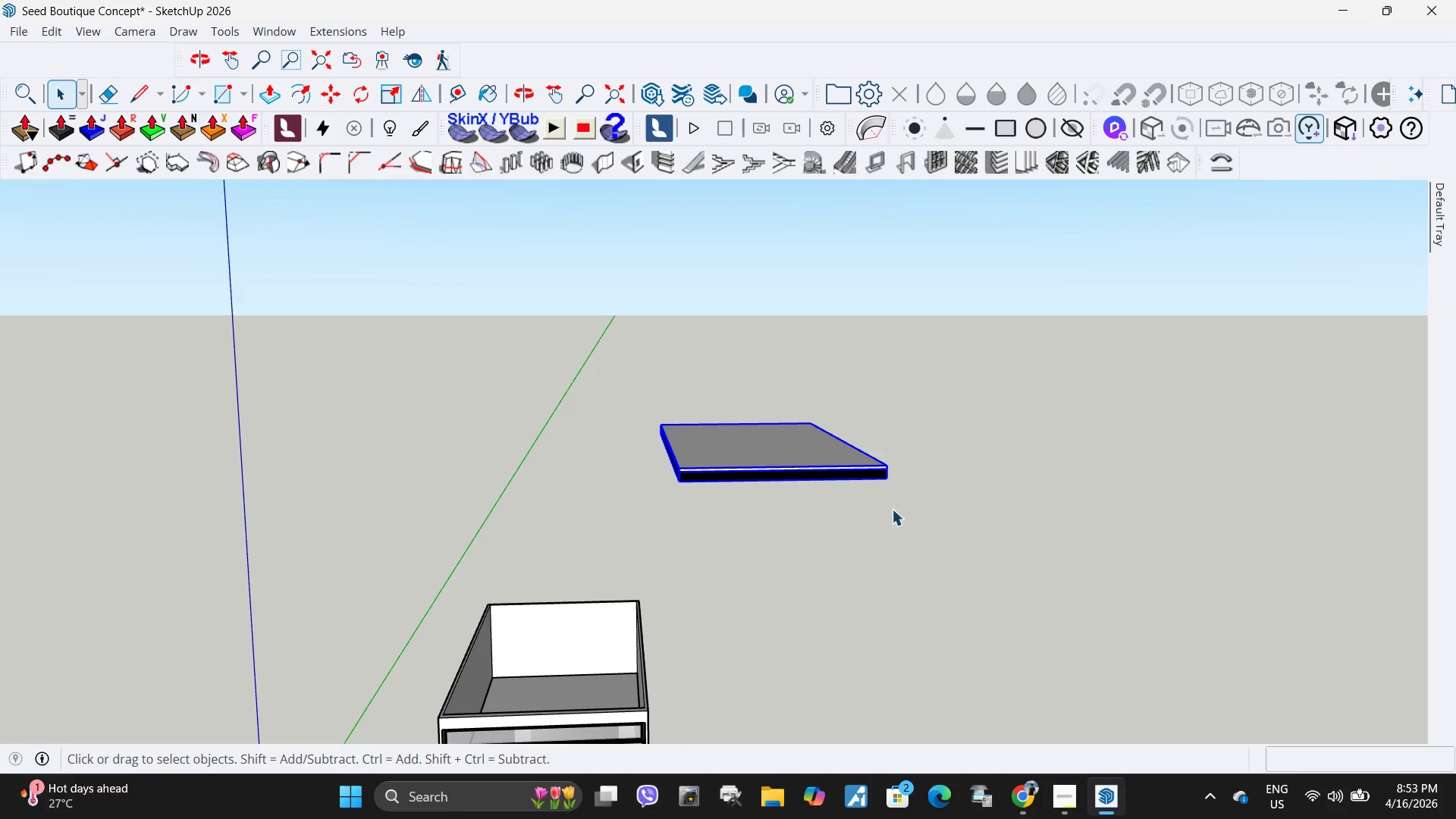 
scroll: coordinate [867, 472], scroll_direction: up, amount: 8.0
 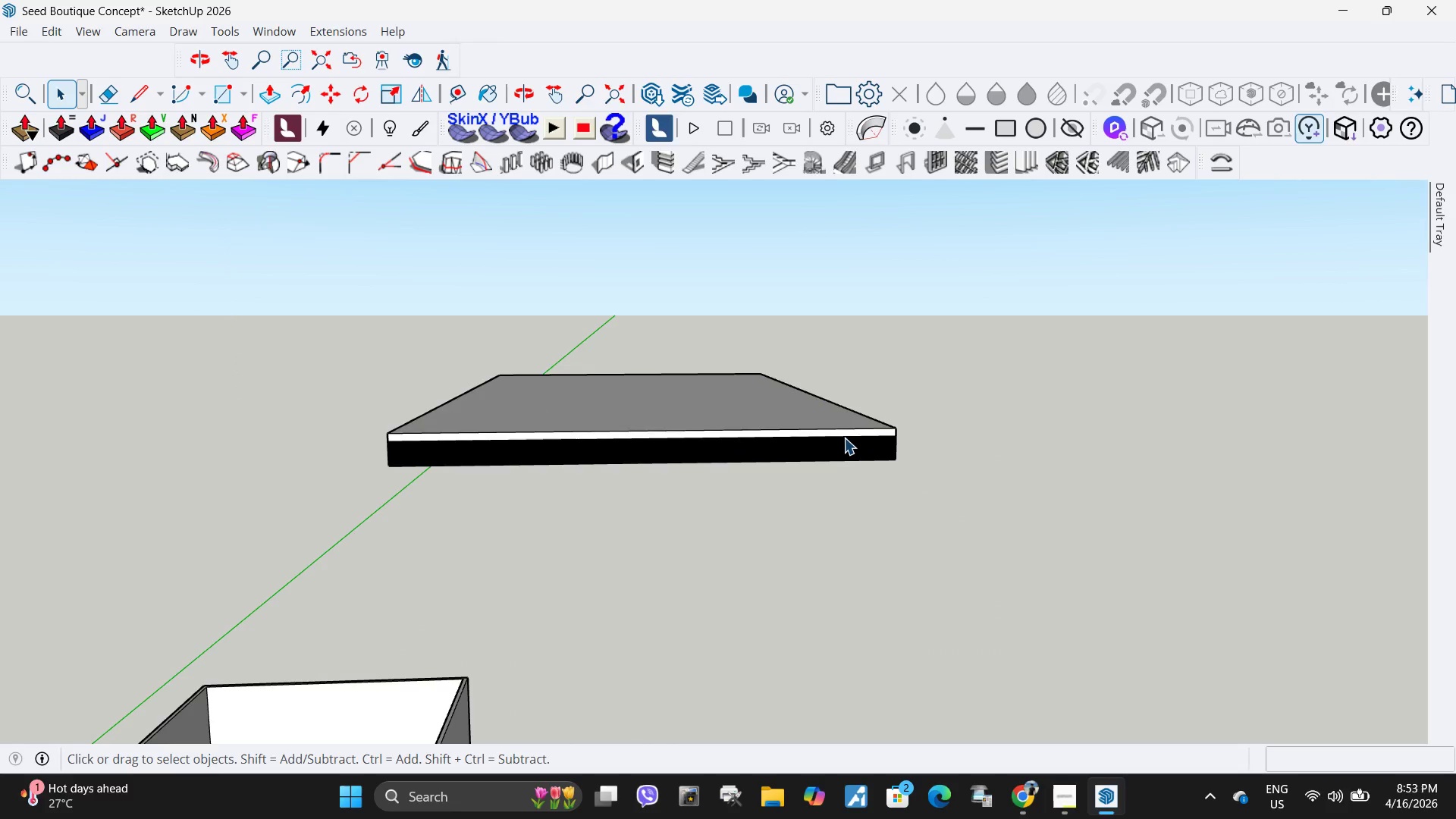 
double_click([843, 438])
 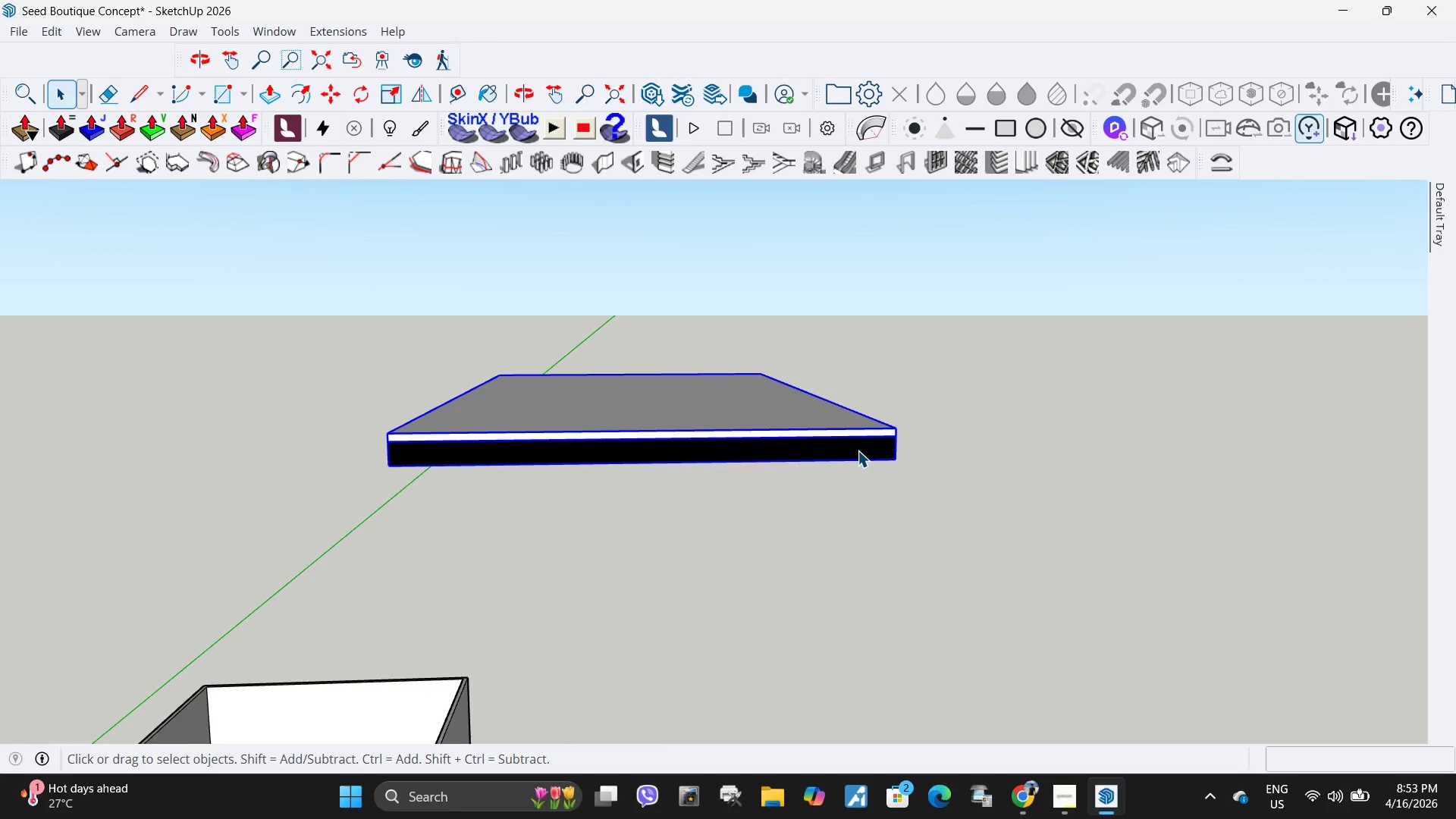 
key(M)
 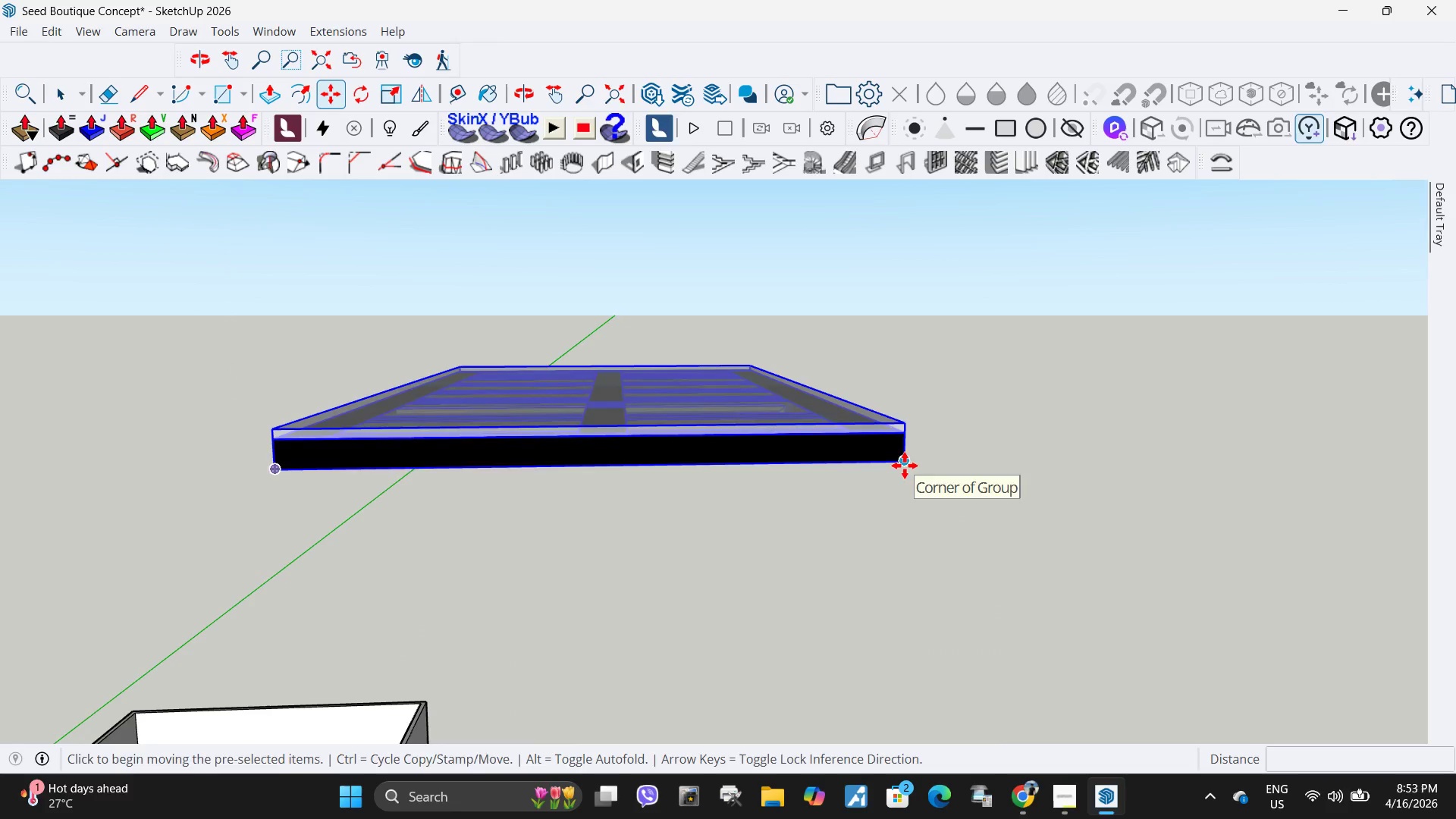 
scroll: coordinate [858, 450], scroll_direction: up, amount: 2.0
 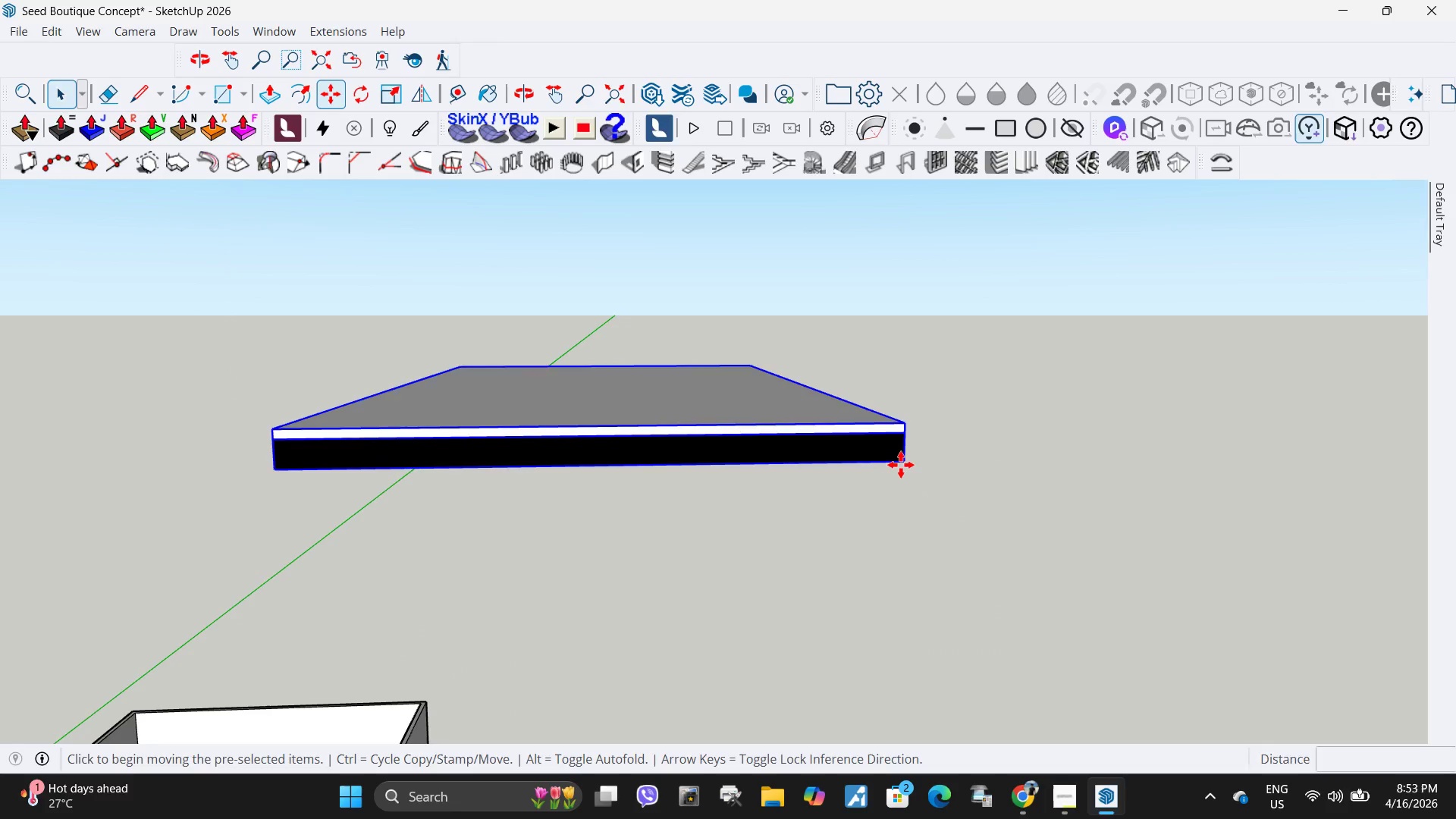 
left_click([905, 466])
 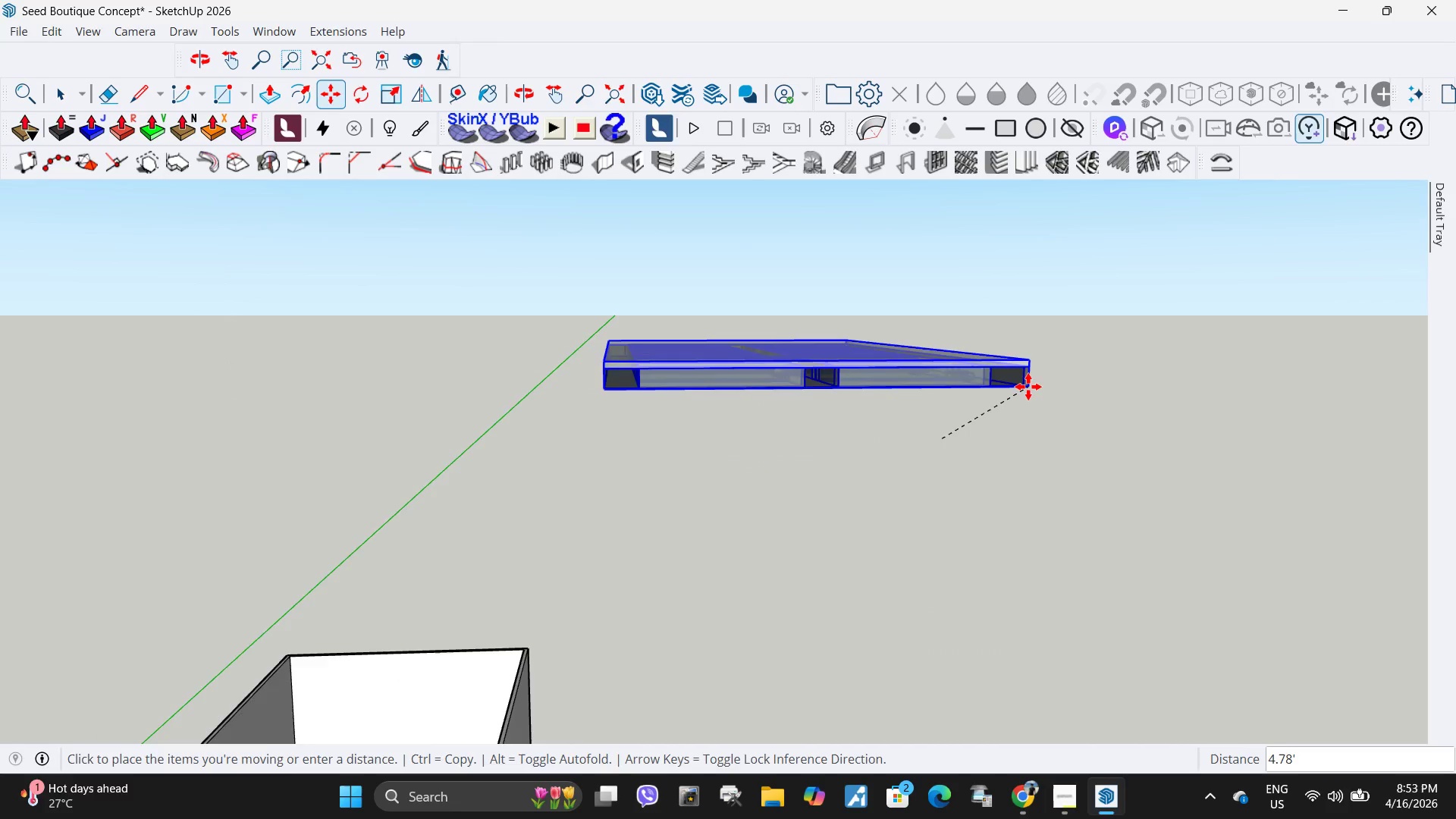 
scroll: coordinate [761, 648], scroll_direction: down, amount: 3.0
 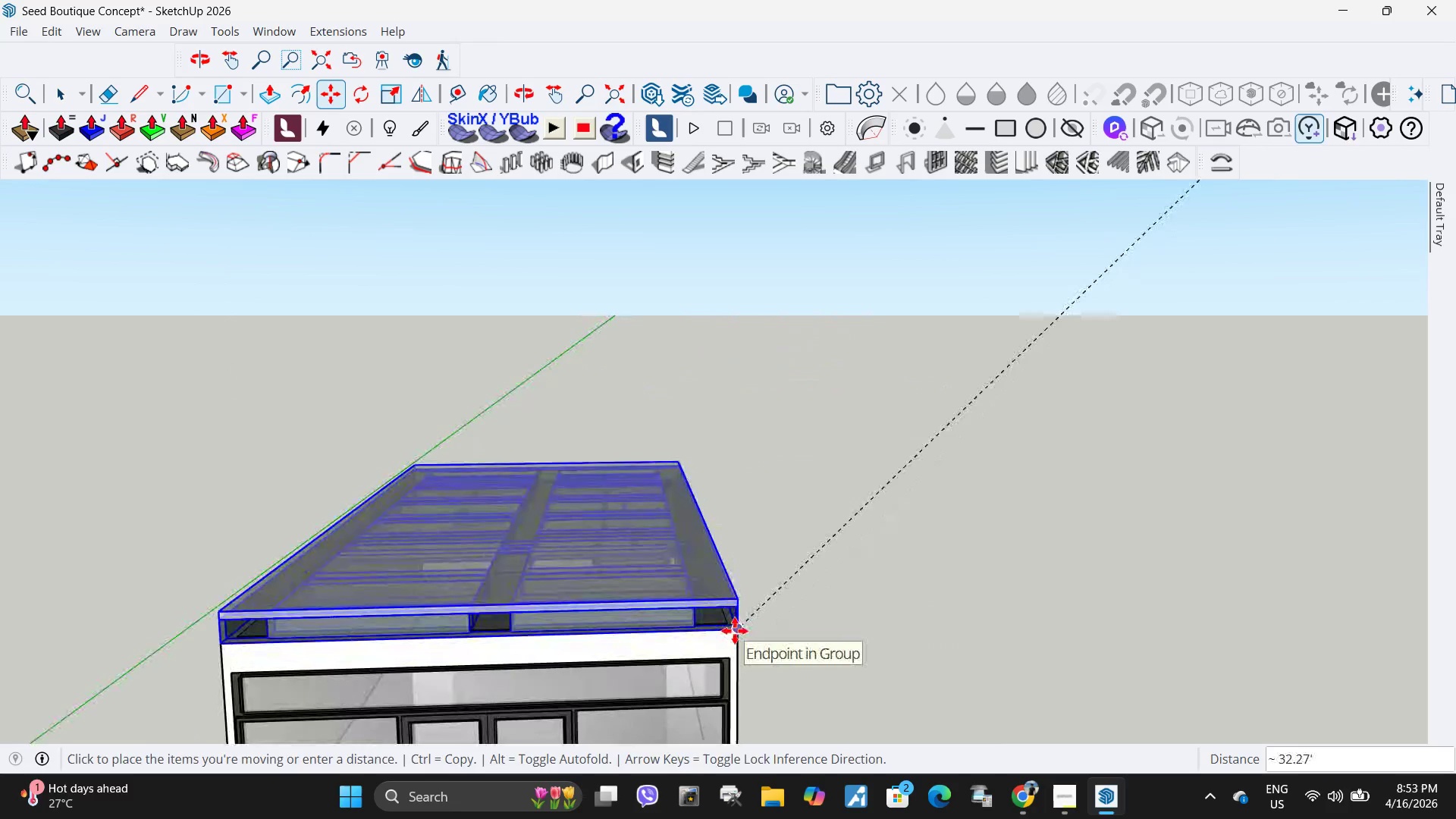 
left_click([735, 631])
 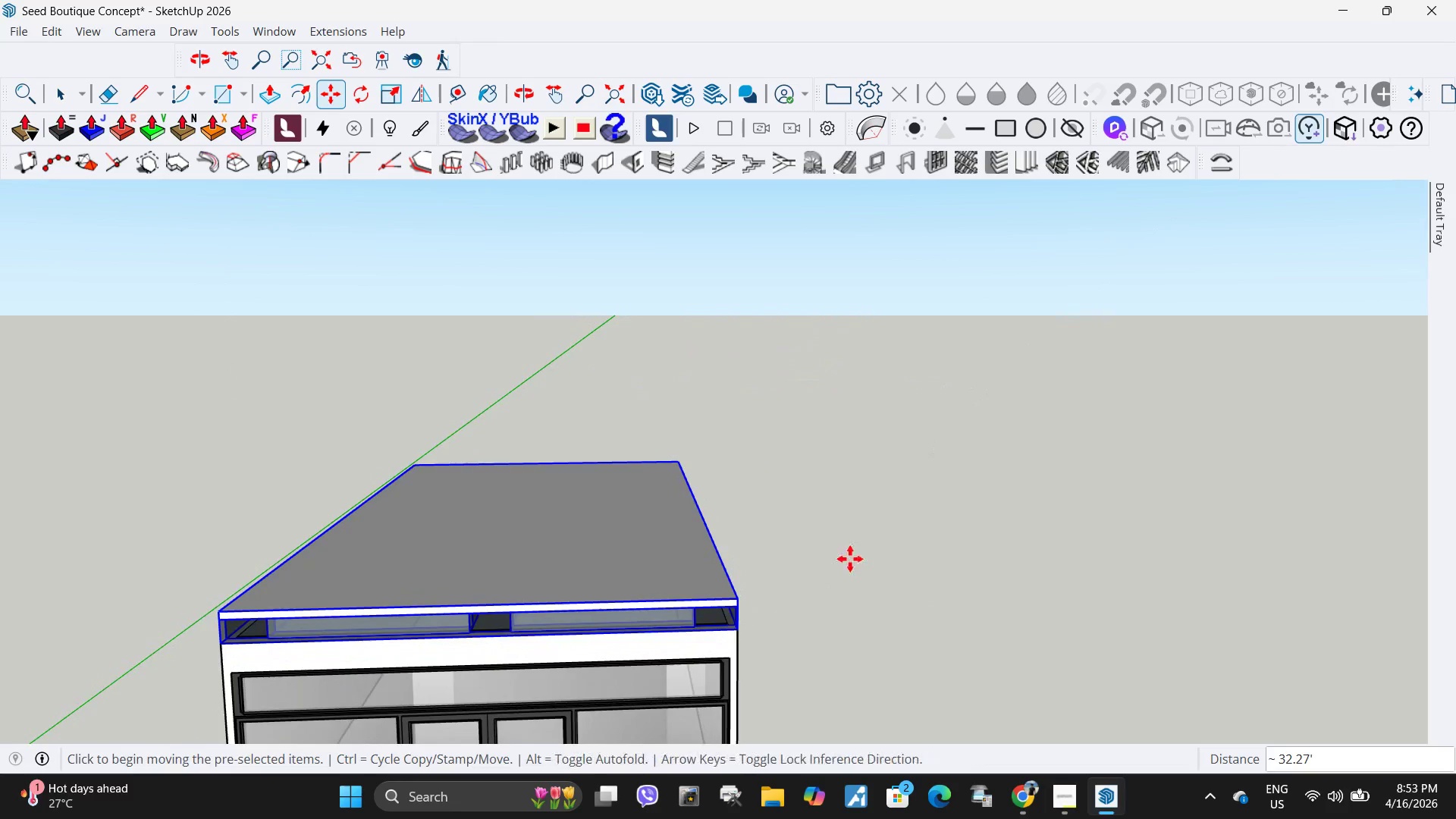 
scroll: coordinate [573, 624], scroll_direction: none, amount: 0.0
 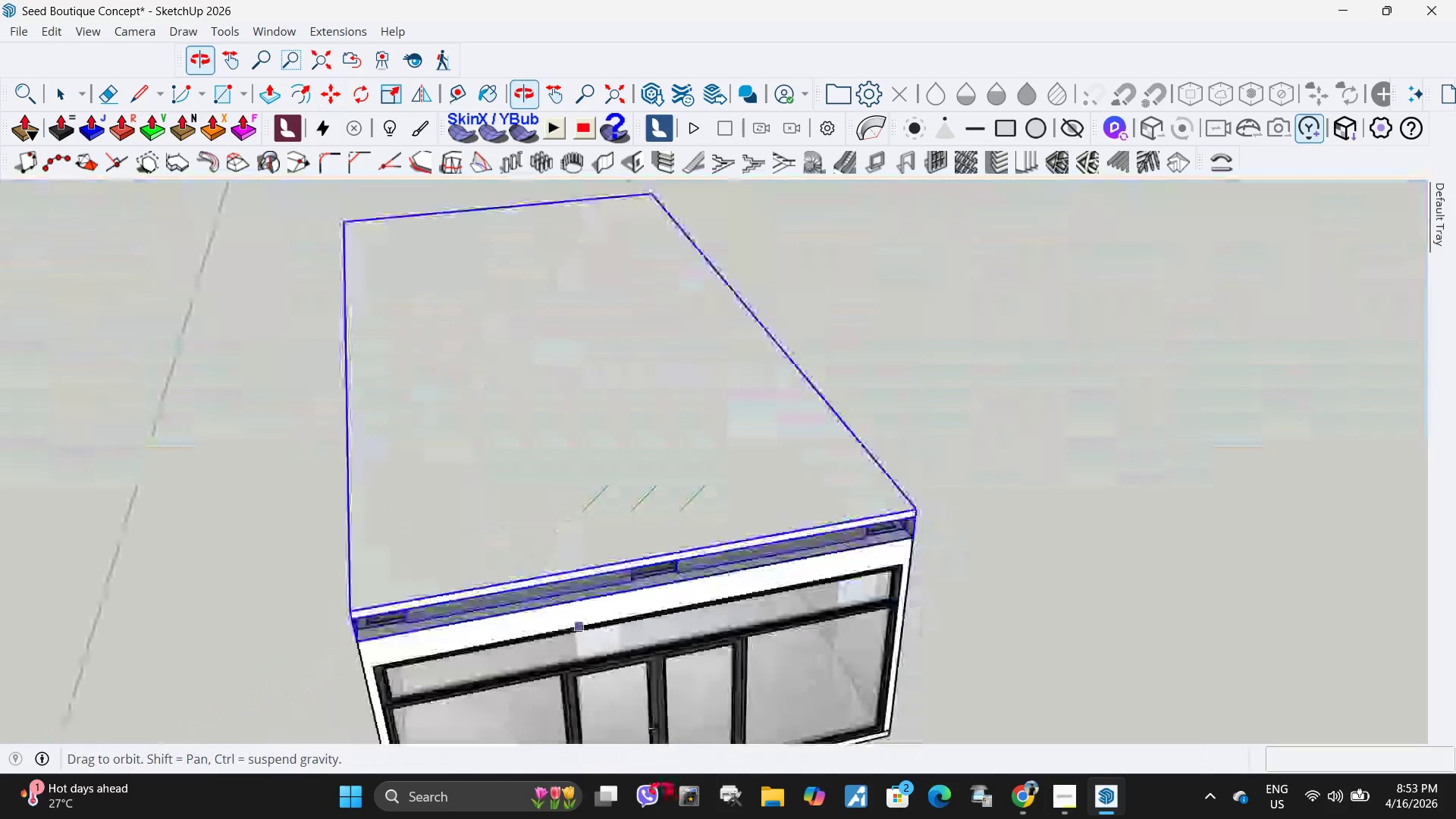 
scroll: coordinate [570, 547], scroll_direction: down, amount: 5.0
 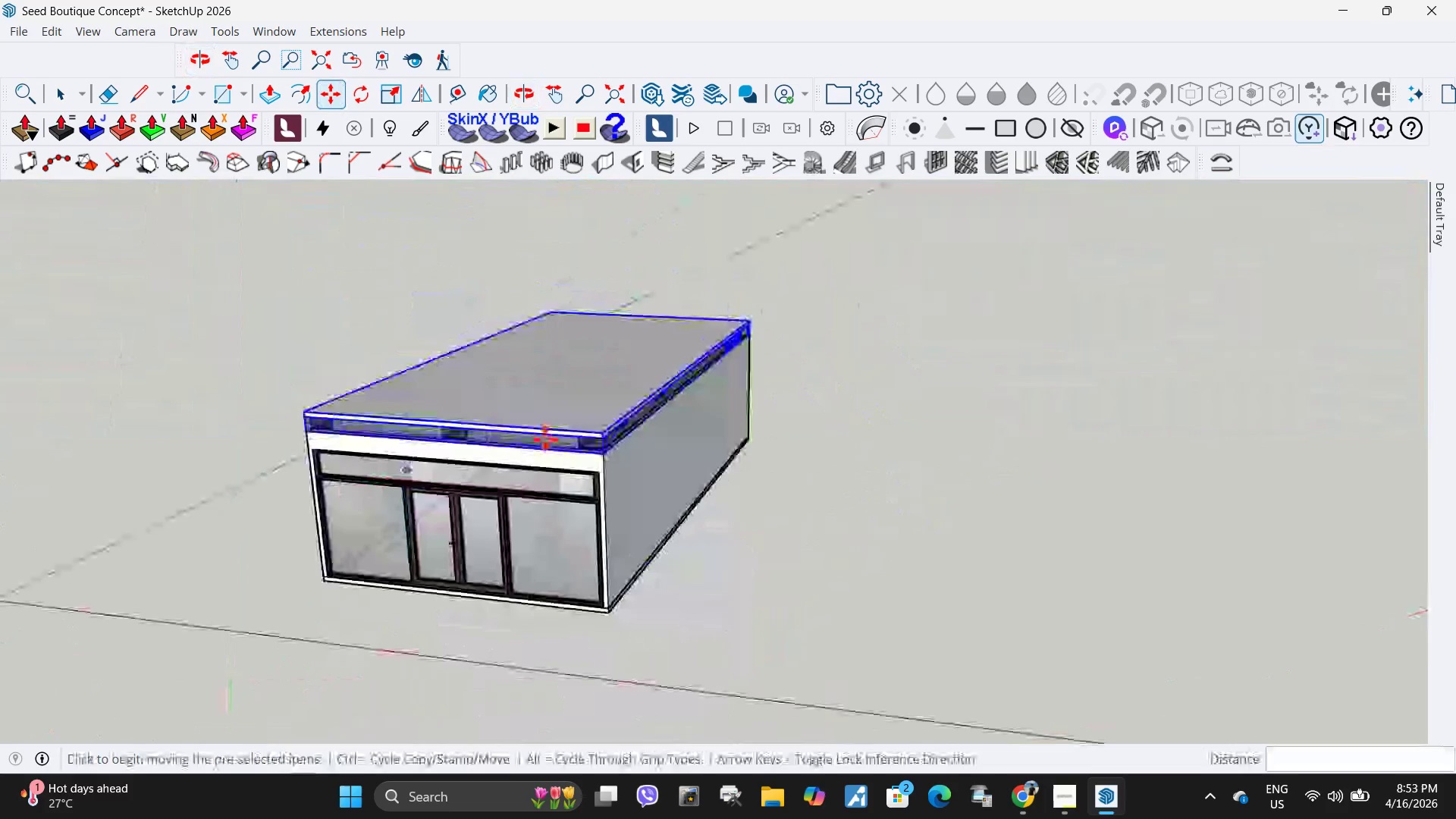 
key(Space)
 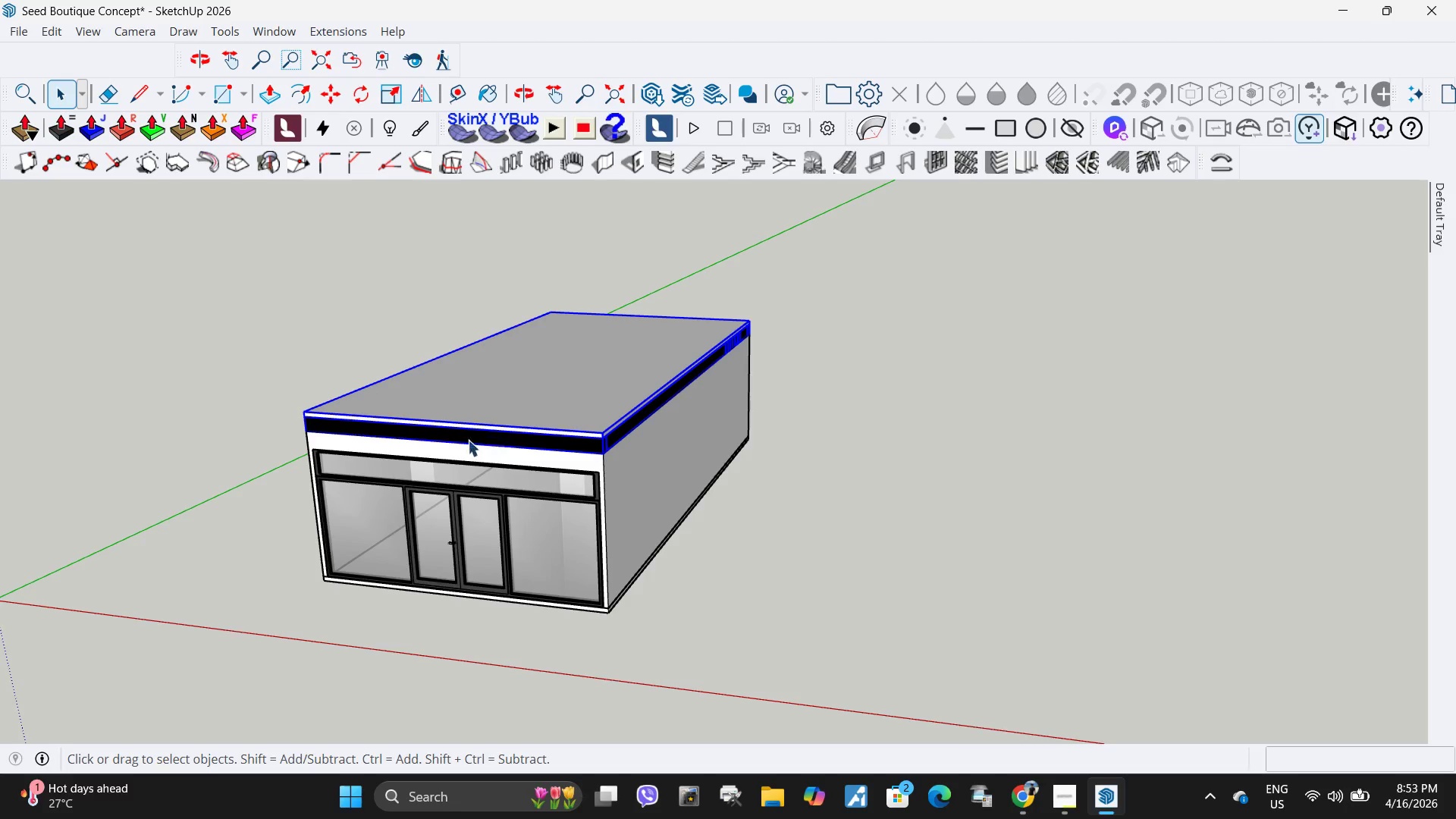 
double_click([468, 440])
 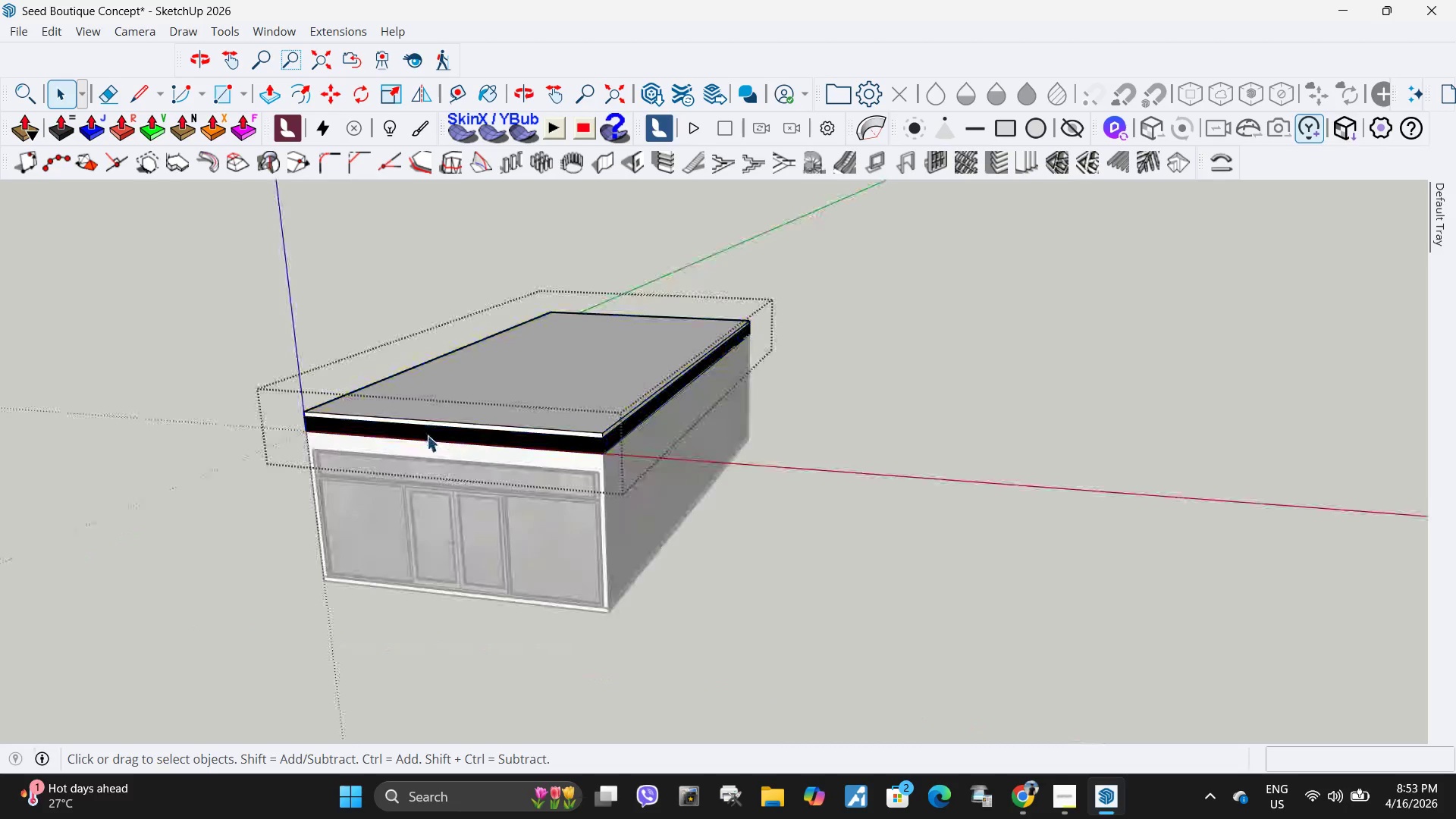 
left_click([427, 435])
 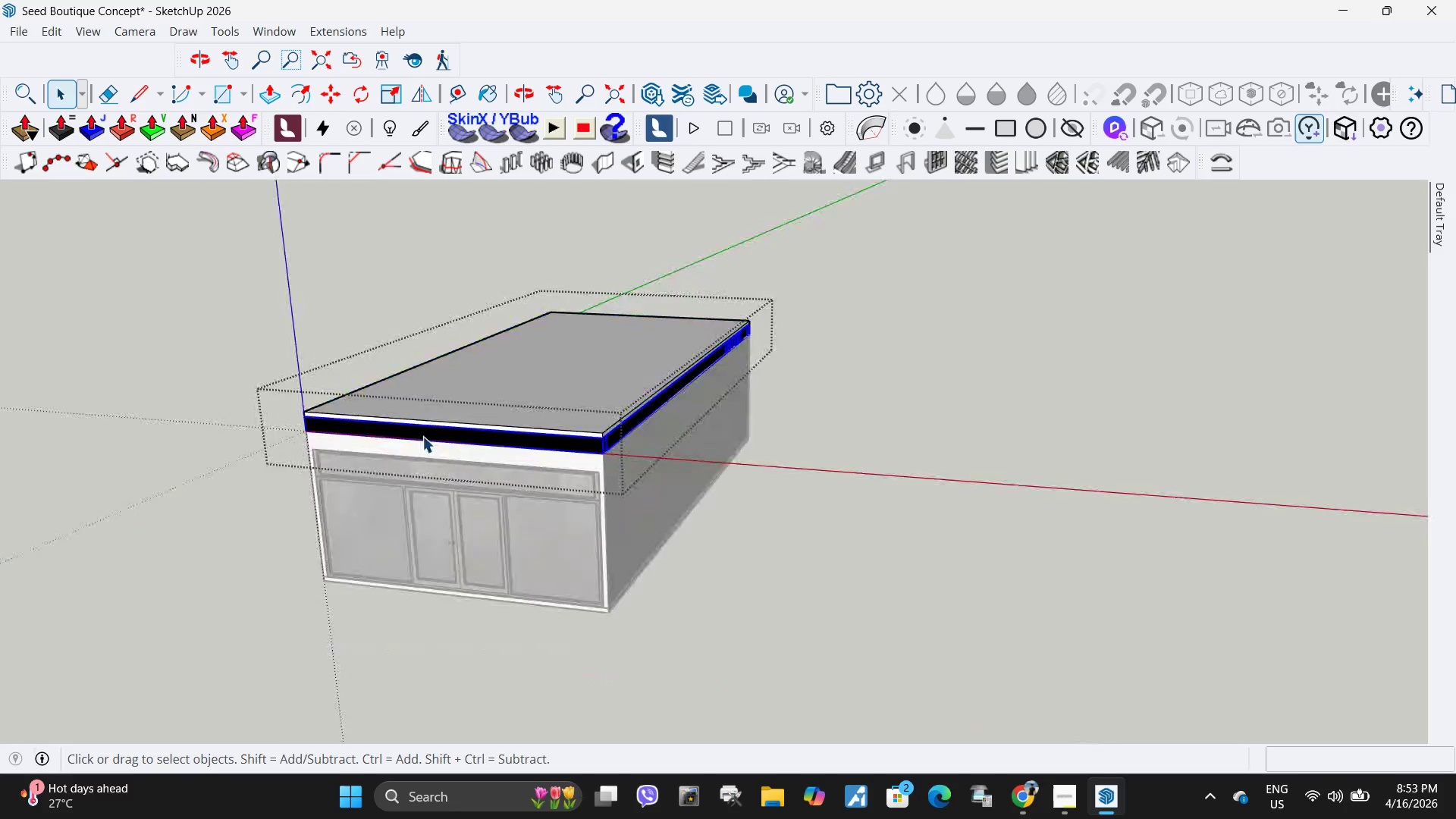 
key(S)
 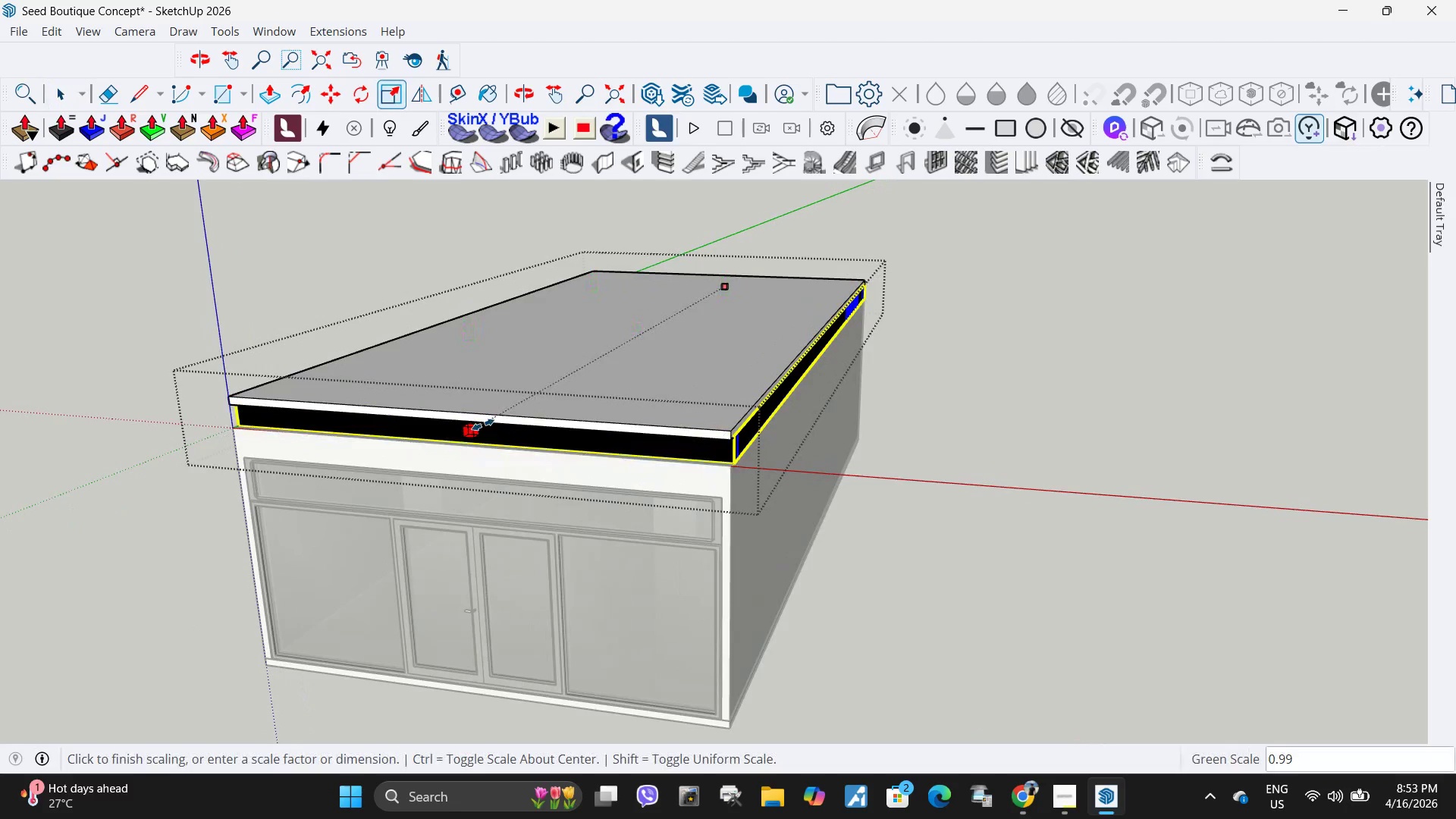 
scroll: coordinate [604, 428], scroll_direction: up, amount: 10.0
 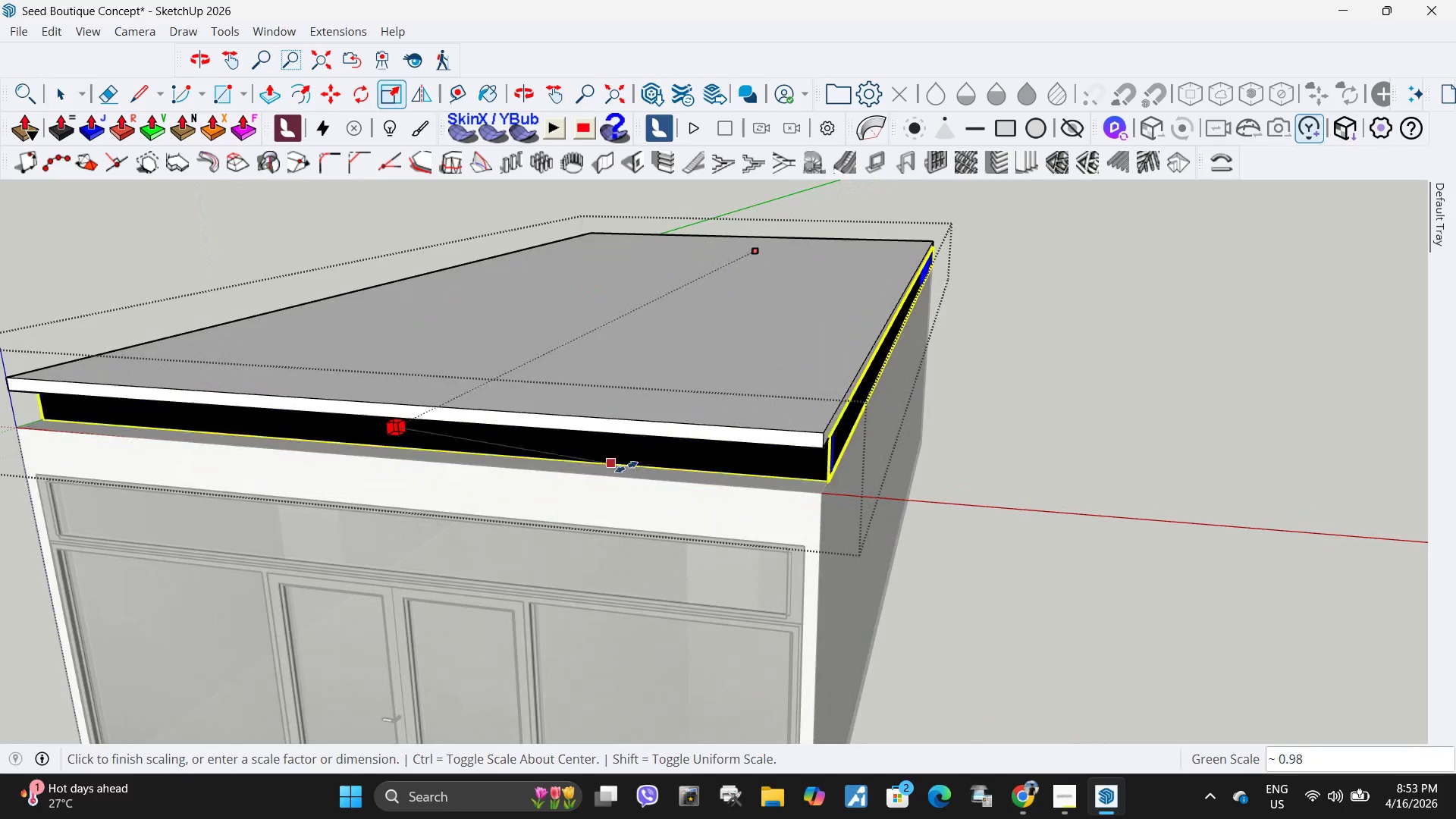 
left_click([687, 469])
 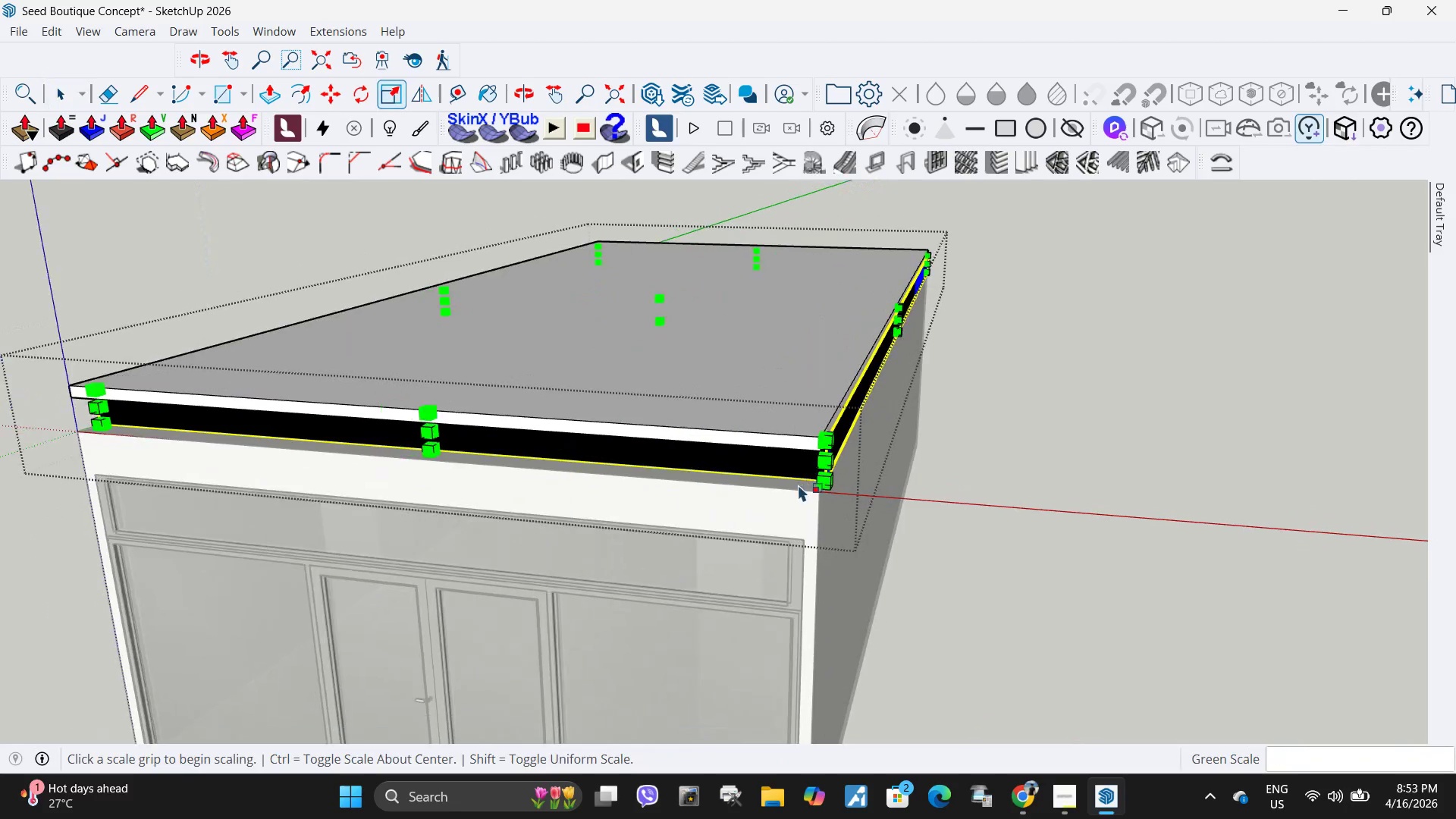 
scroll: coordinate [798, 484], scroll_direction: down, amount: 3.0
 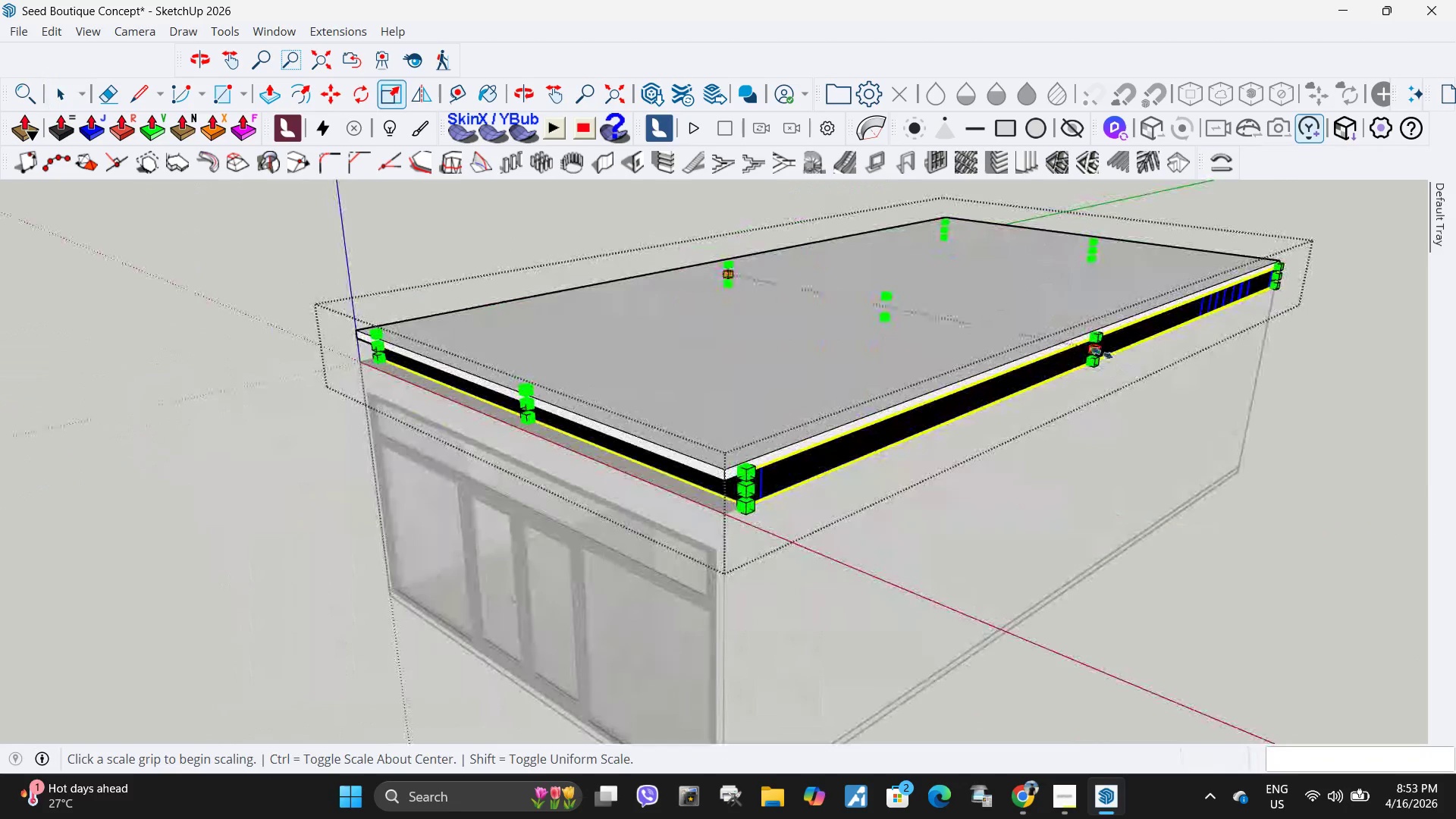 
left_click([1100, 352])
 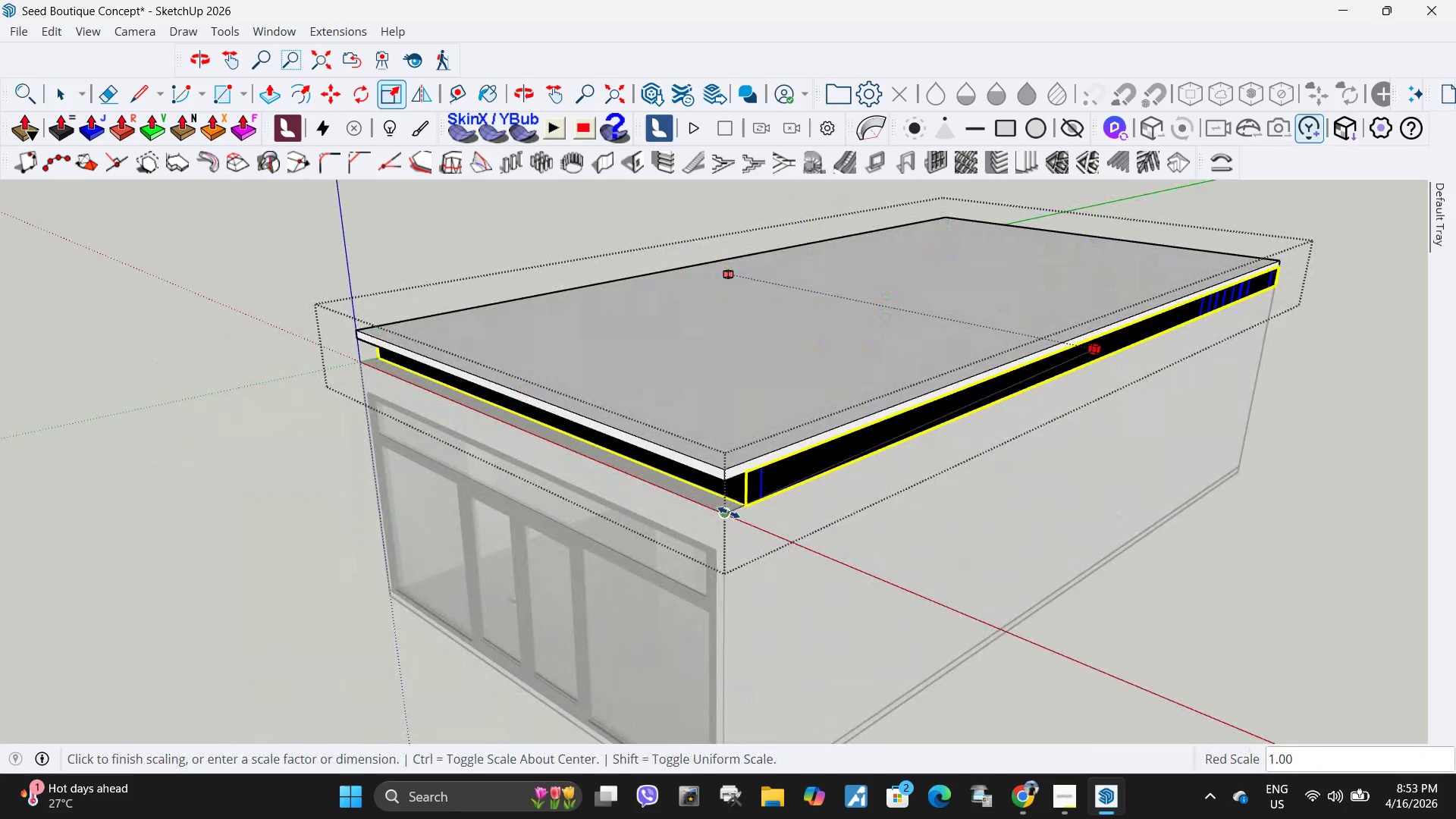 
scroll: coordinate [716, 490], scroll_direction: up, amount: 5.0
 